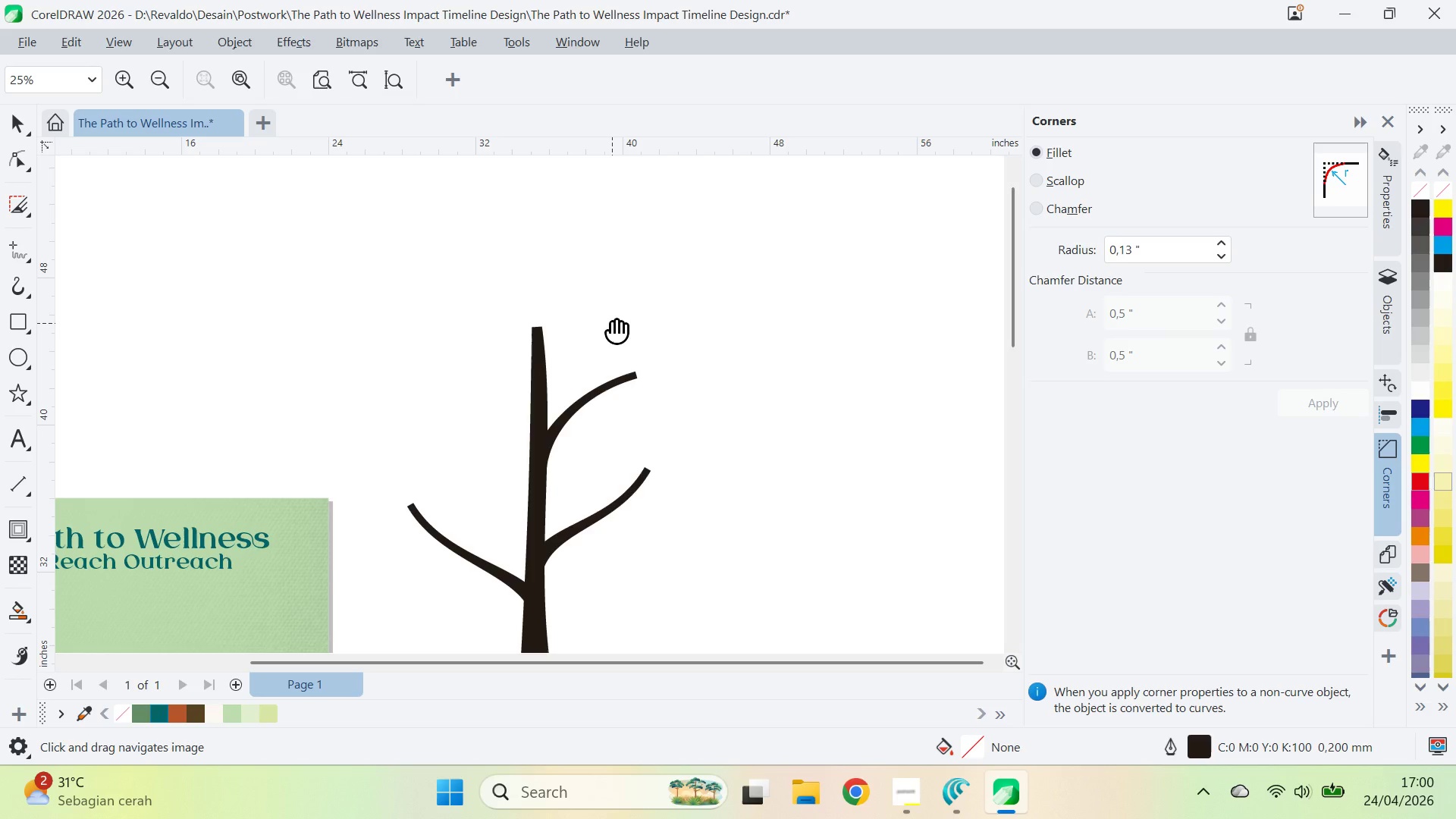 
type(vqvavqv)
 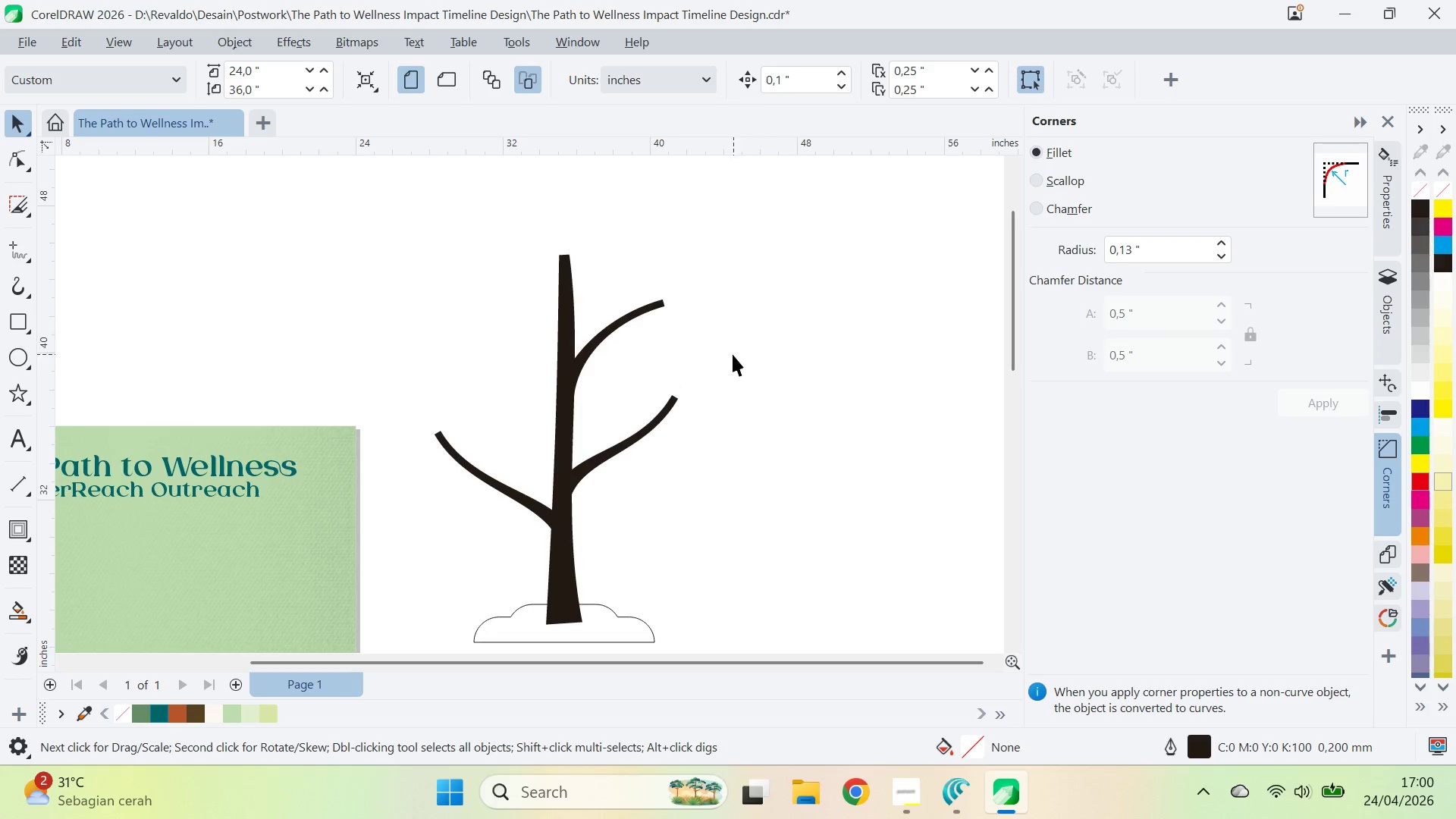 
left_click_drag(start_coordinate=[731, 378], to_coordinate=[758, 306])
 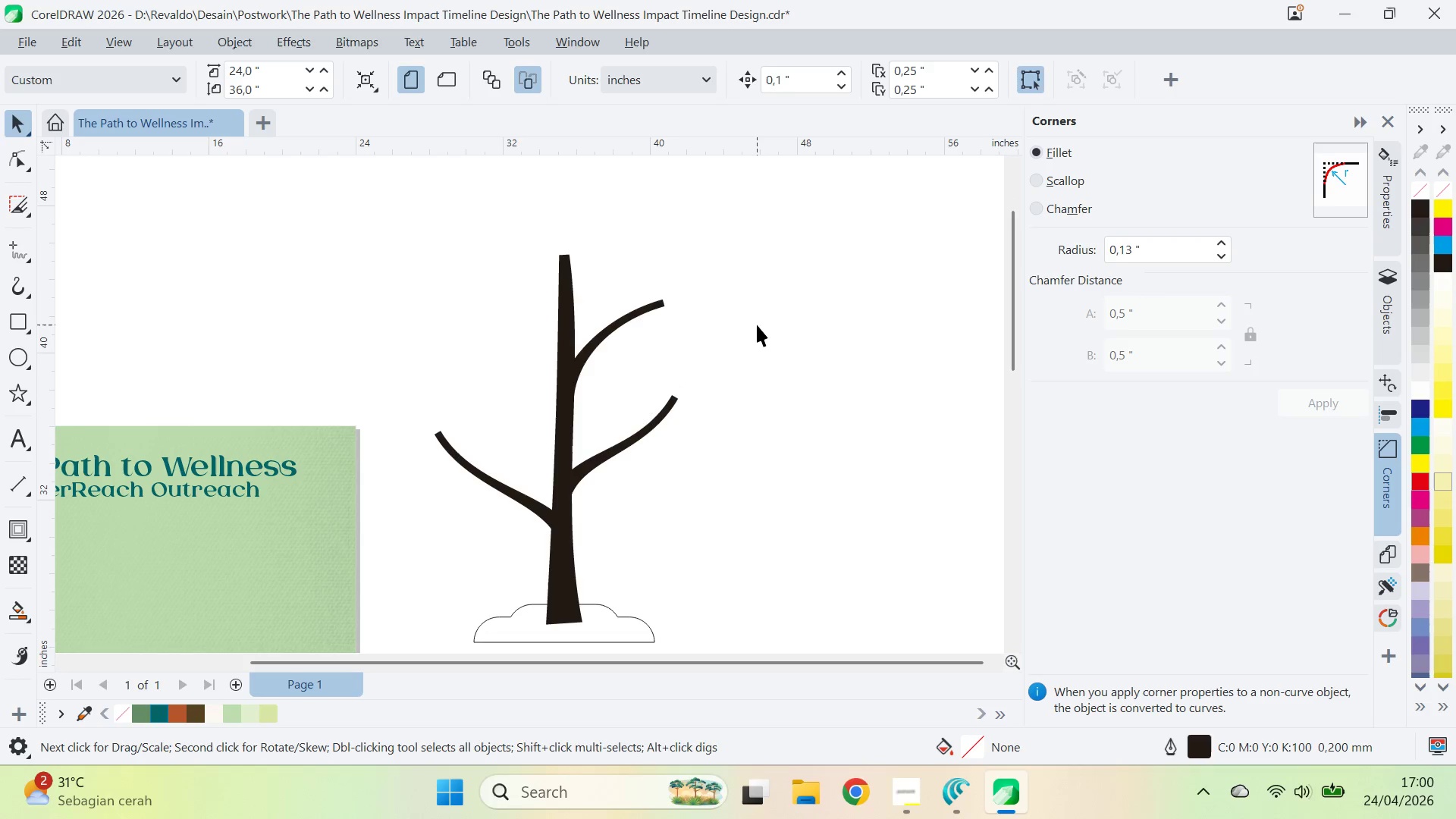 
left_click([757, 325])
 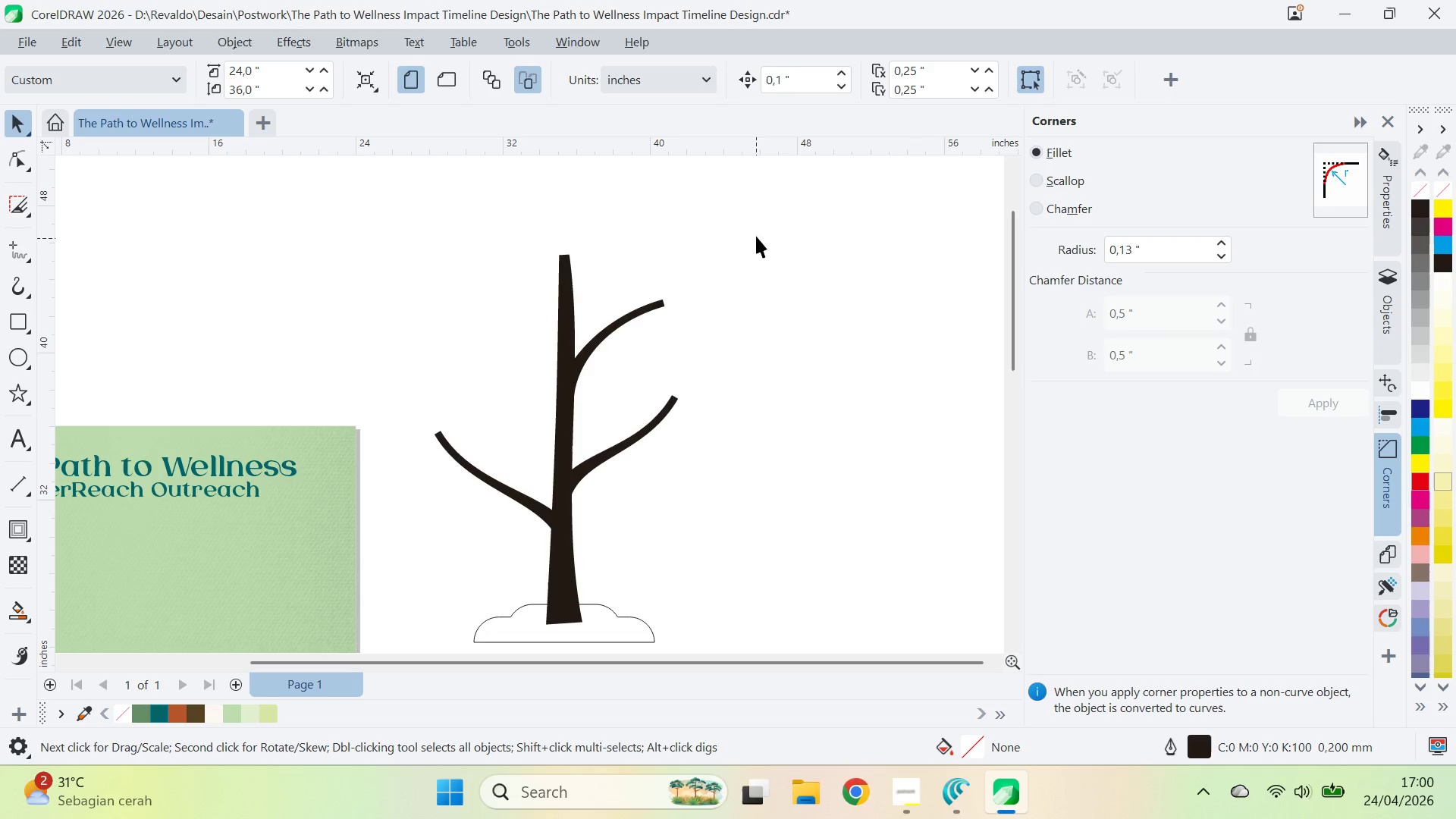 
left_click_drag(start_coordinate=[755, 235], to_coordinate=[453, 599])
 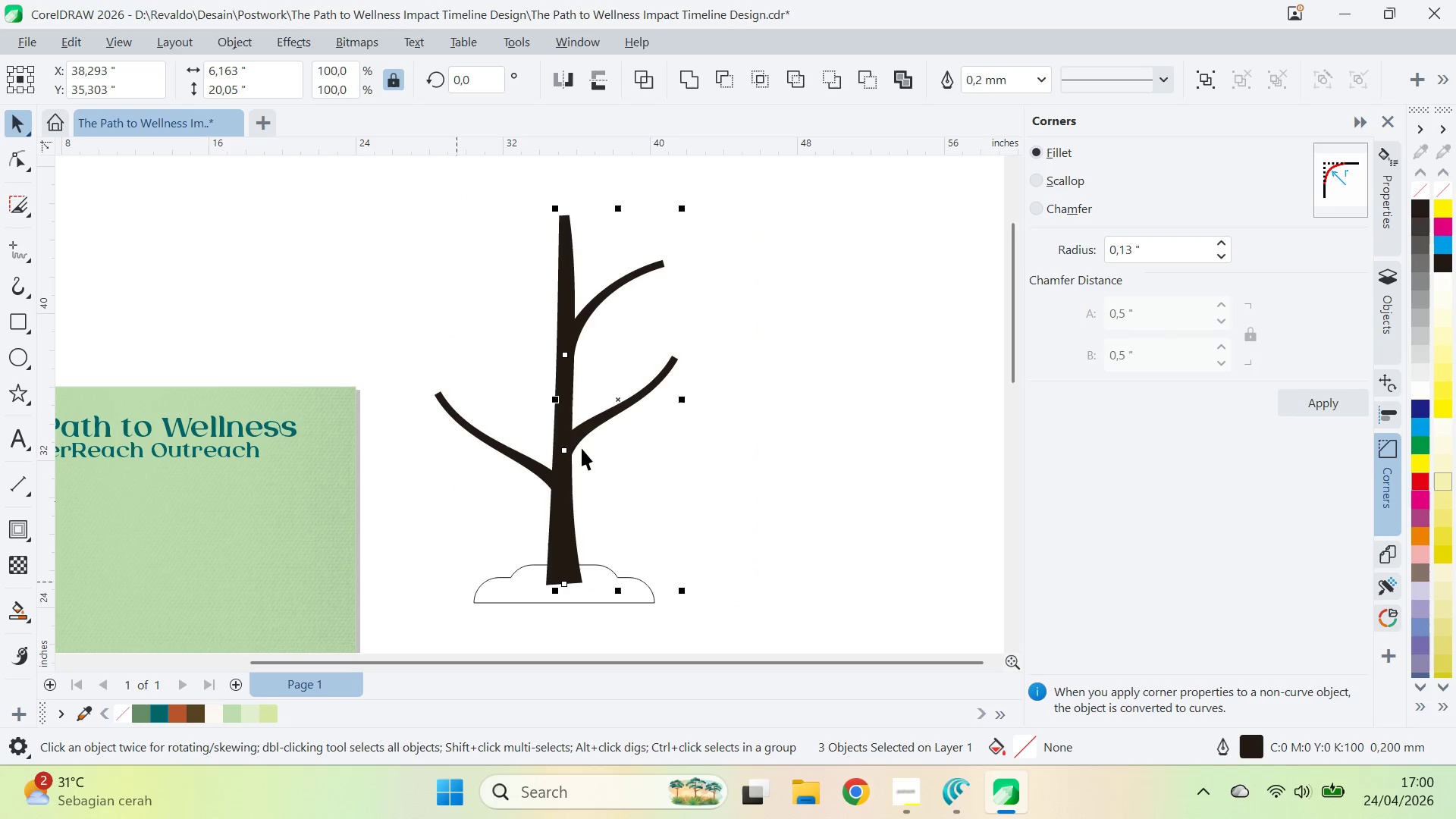 
hold_key(key=ShiftLeft, duration=0.55)
 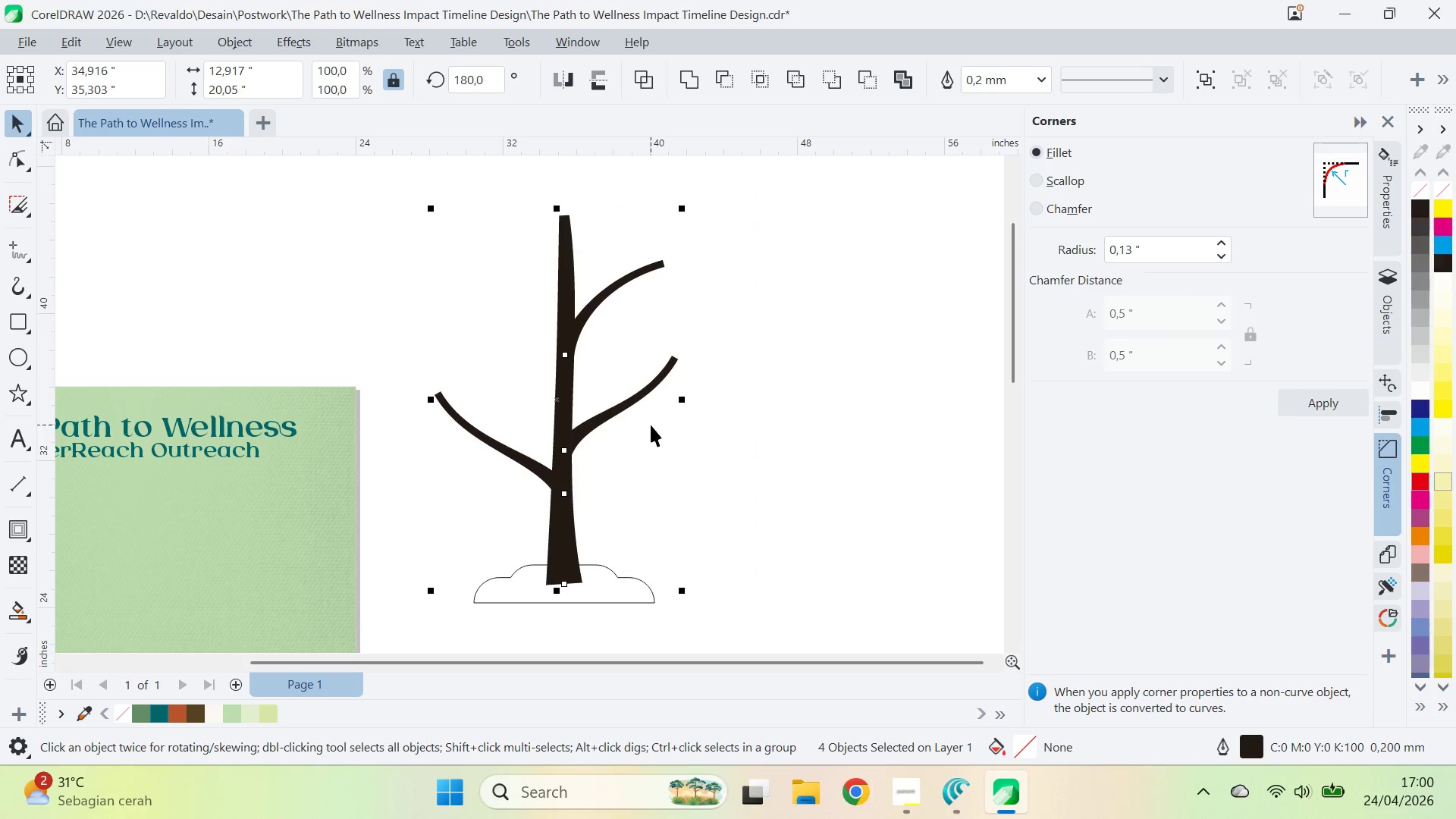 
key(Control+Shift+Q)
 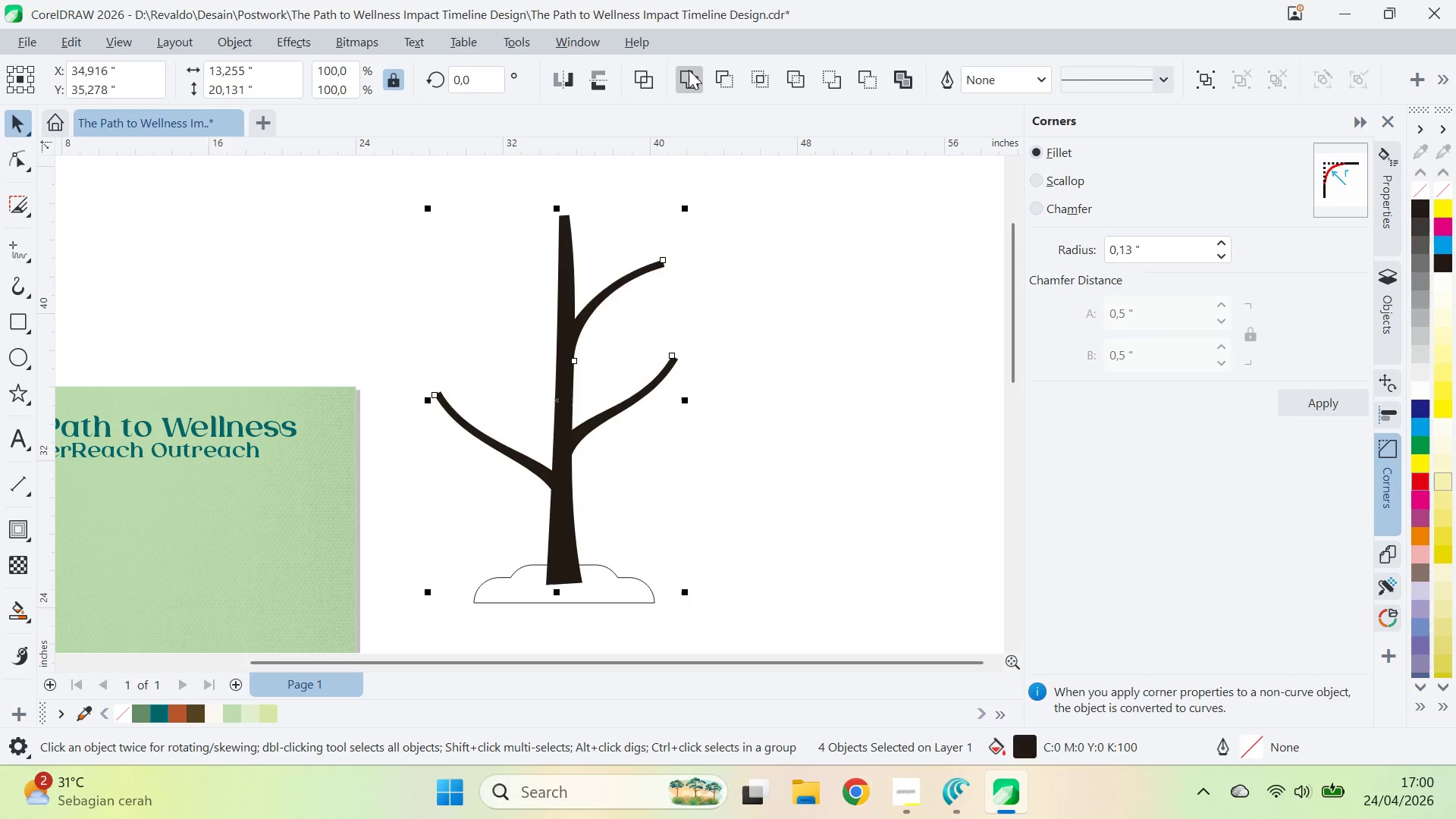 
type(qzvzva)
 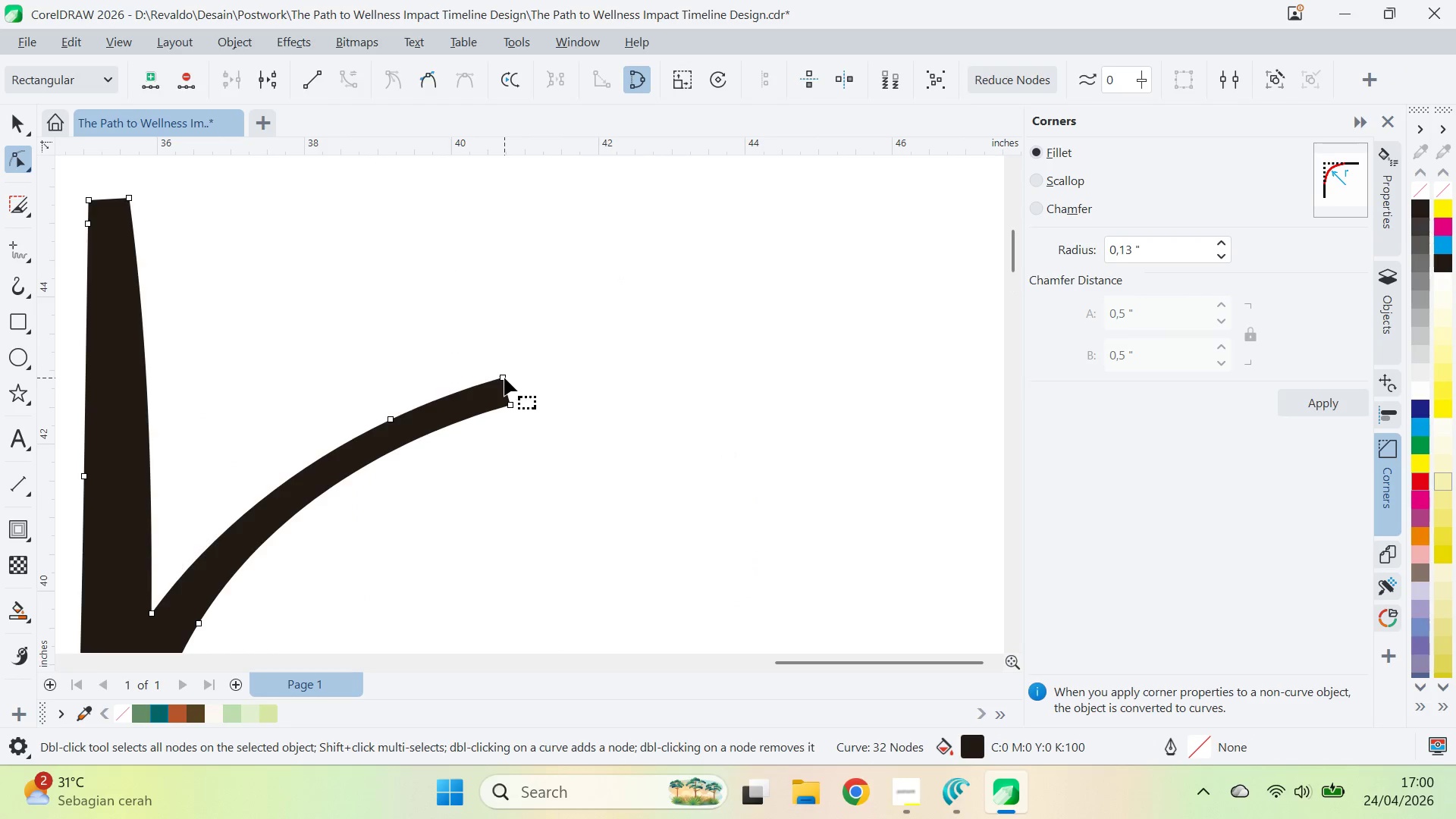 
left_click_drag(start_coordinate=[726, 208], to_coordinate=[736, 325])
 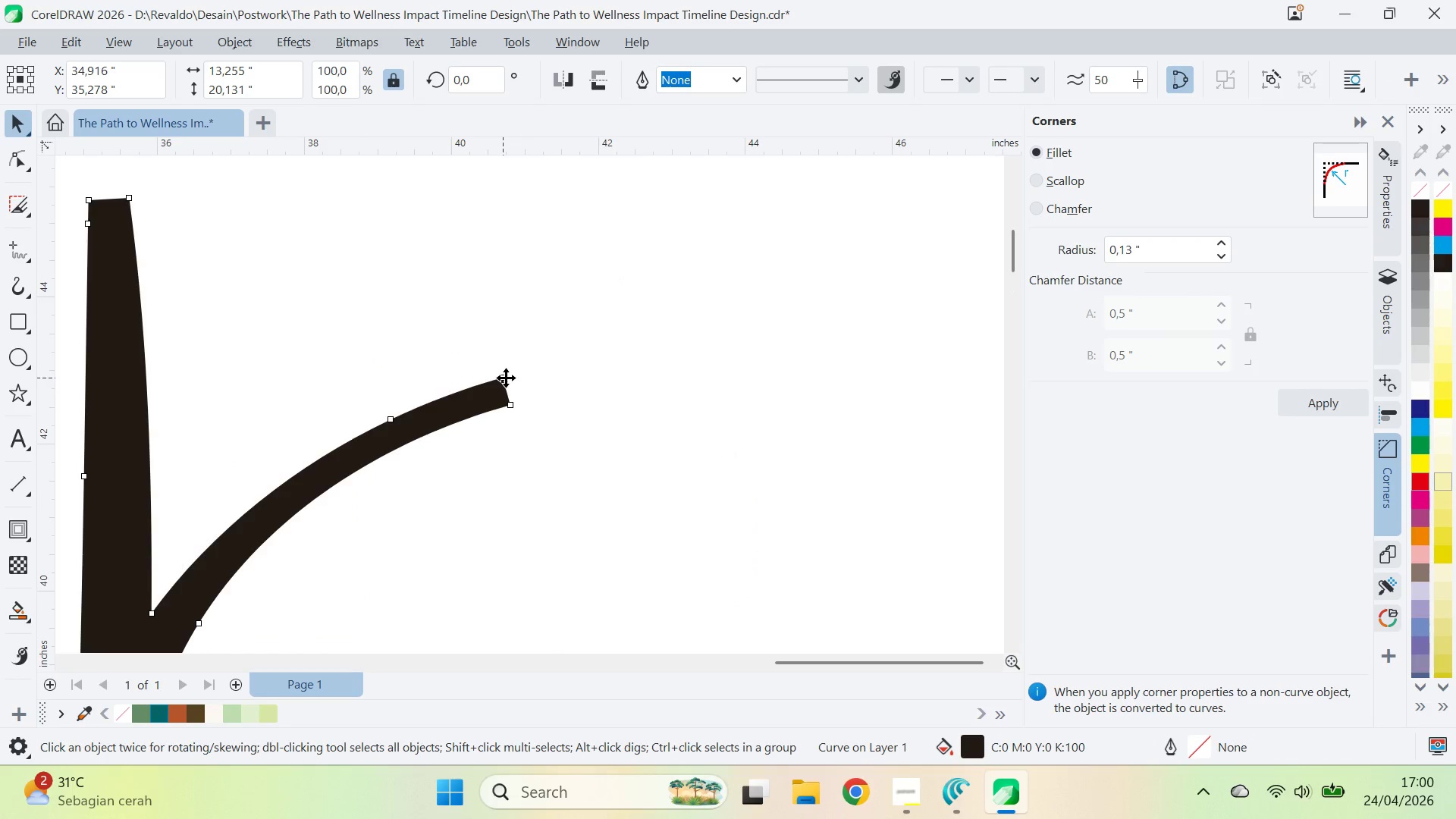 
double_click([504, 378])
 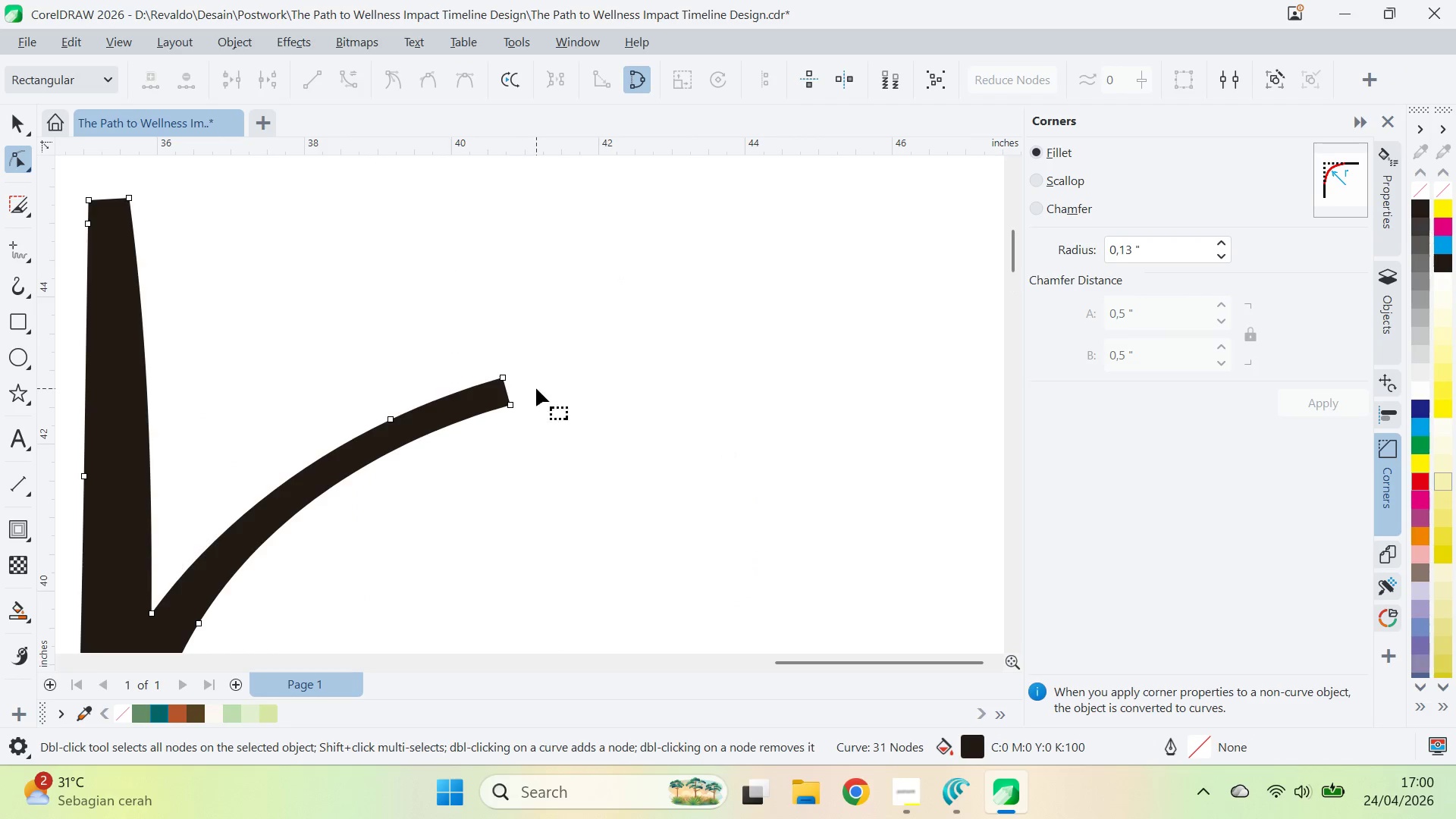 
type(qvqa)
 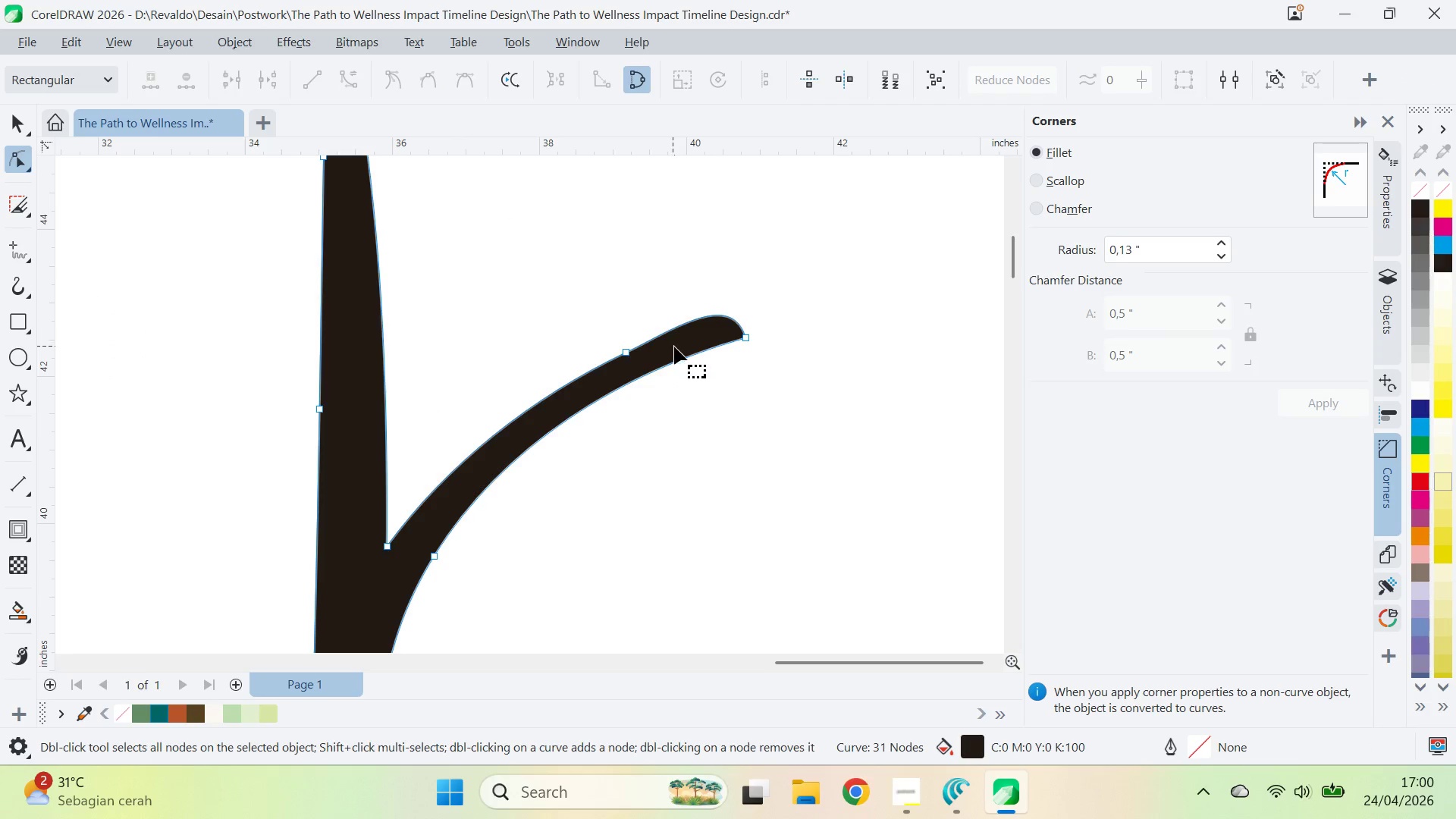 
left_click_drag(start_coordinate=[544, 386], to_coordinate=[674, 350])
 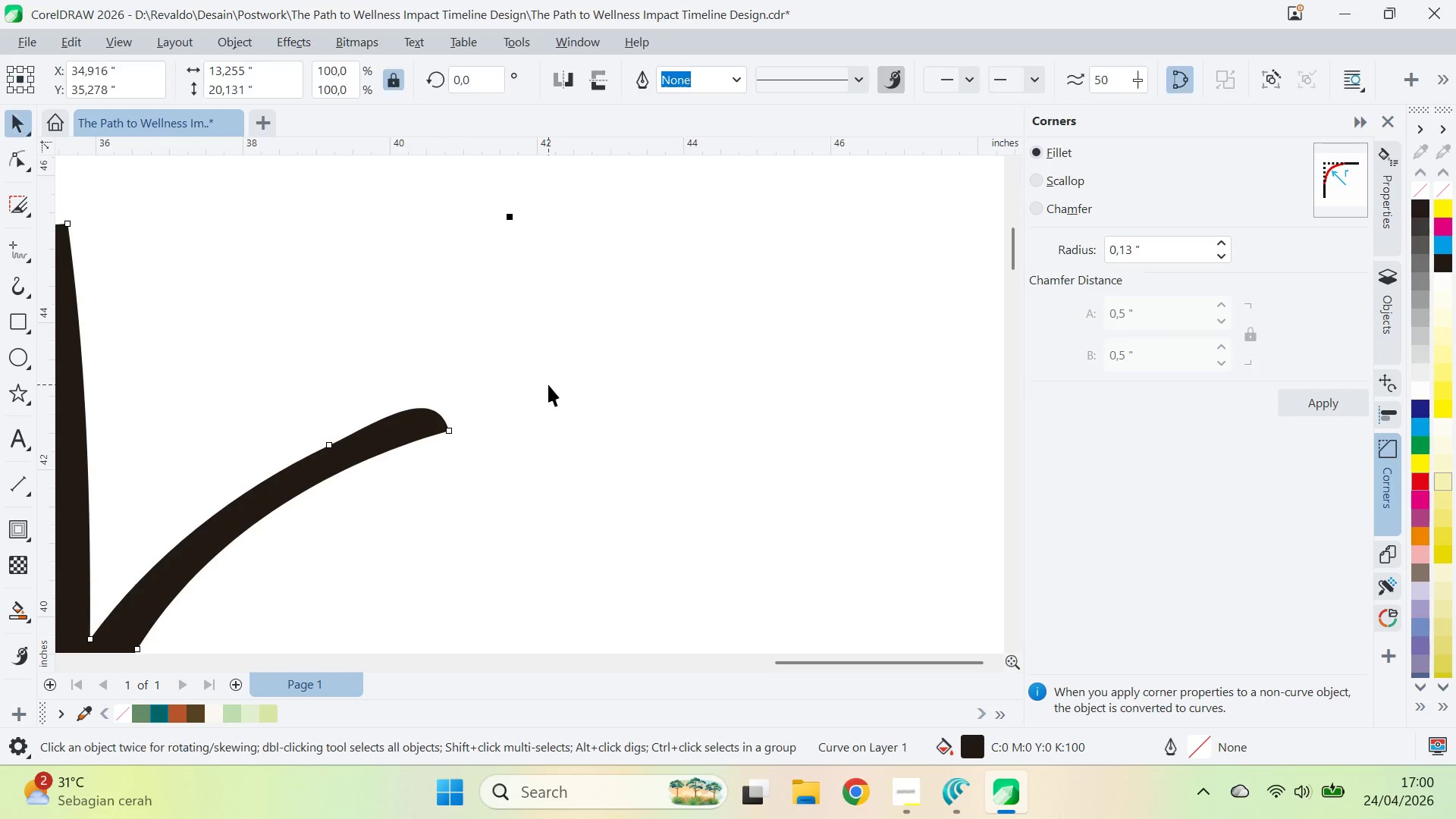 
left_click_drag(start_coordinate=[548, 384], to_coordinate=[756, 317])
 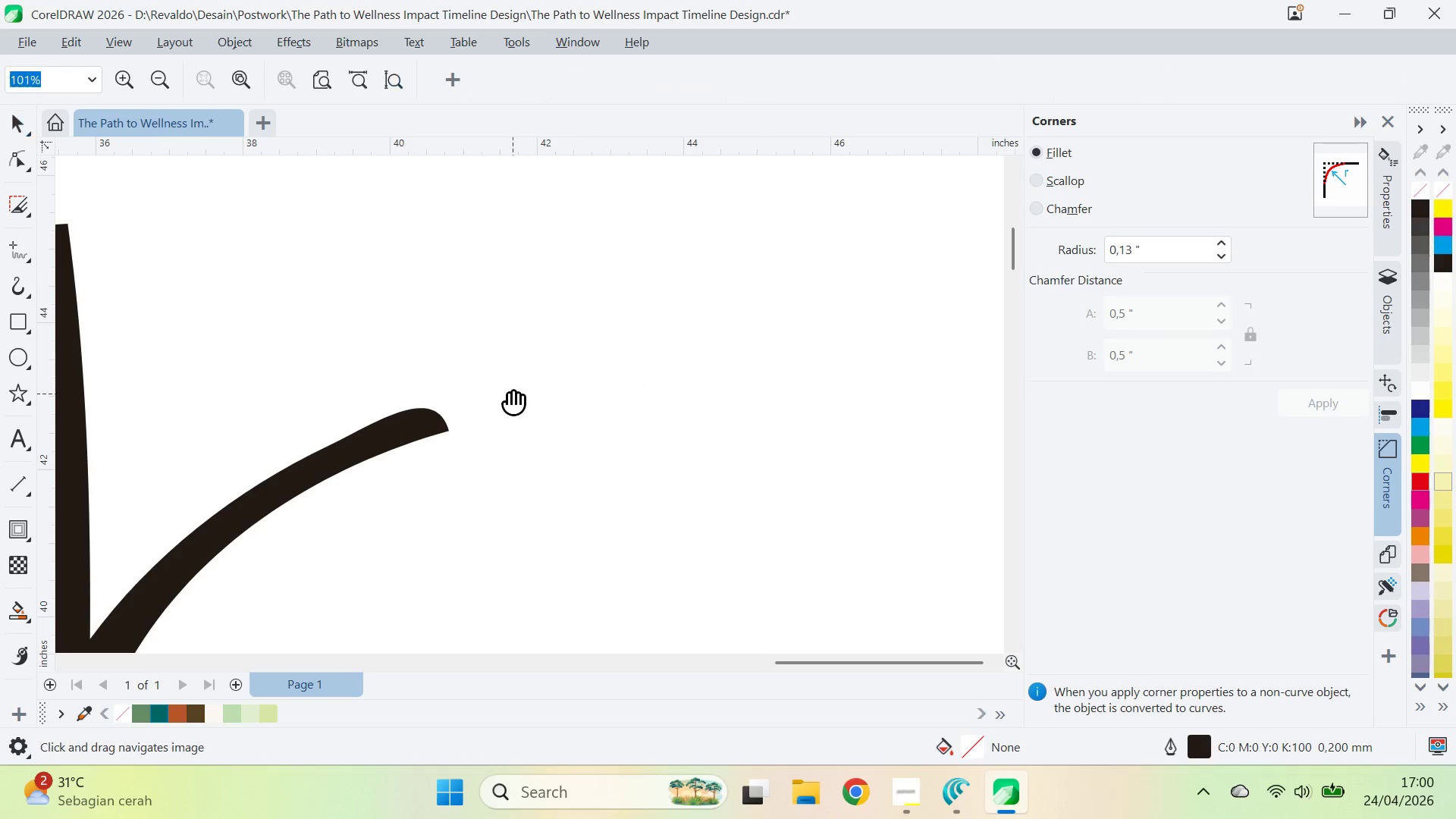 
left_click_drag(start_coordinate=[508, 395], to_coordinate=[805, 302])
 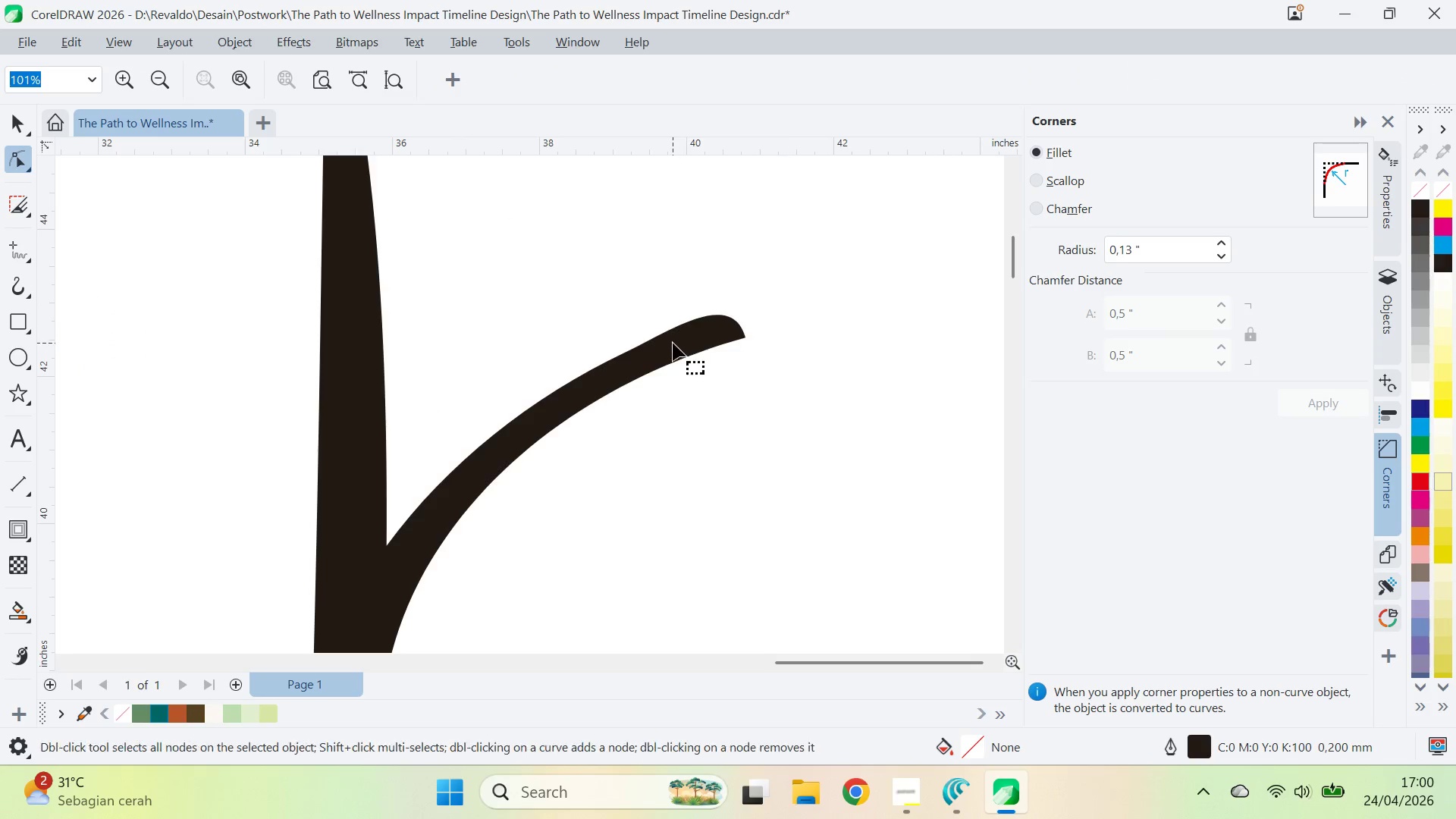 
left_click([673, 343])
 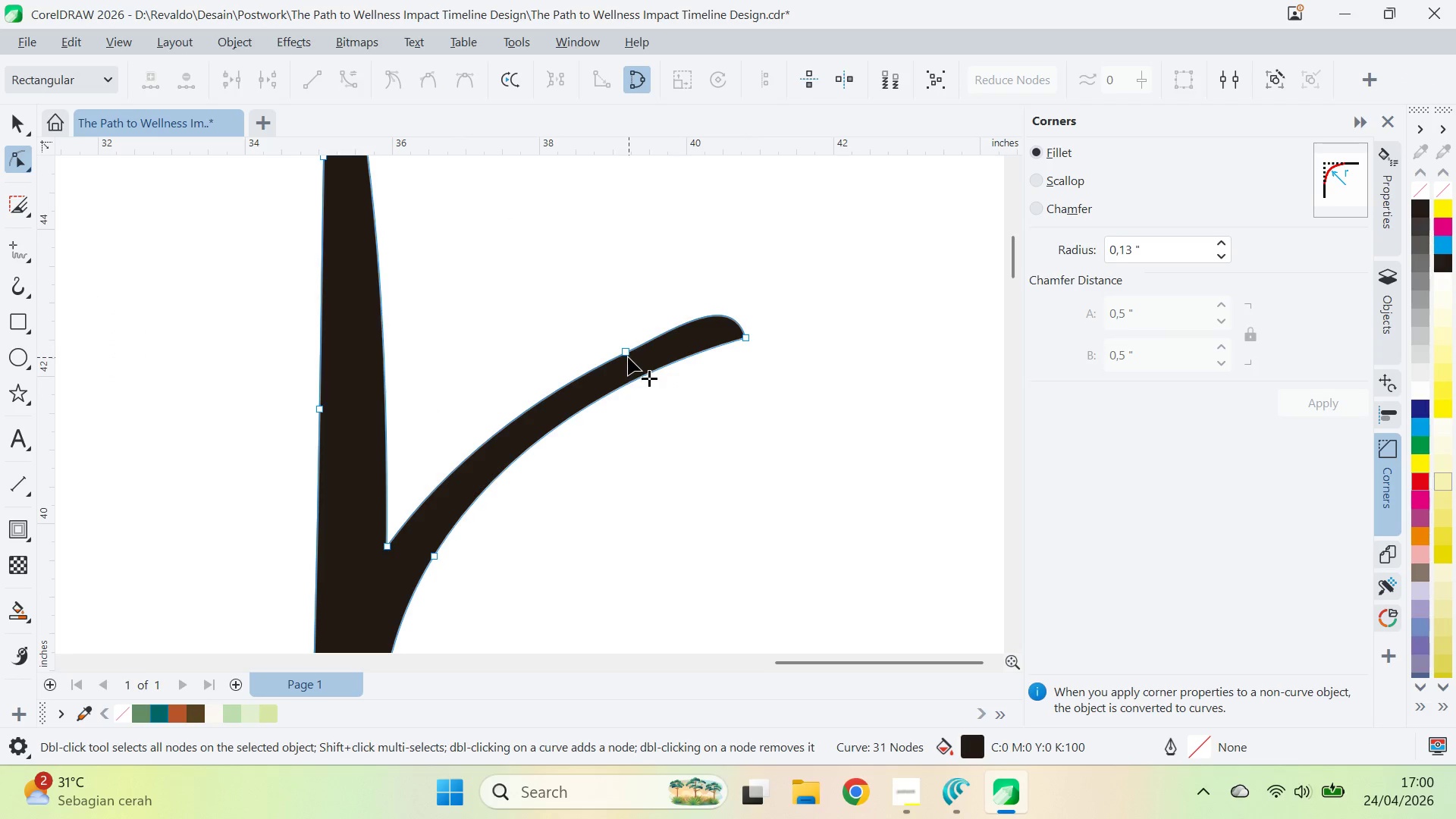 
left_click([621, 357])
 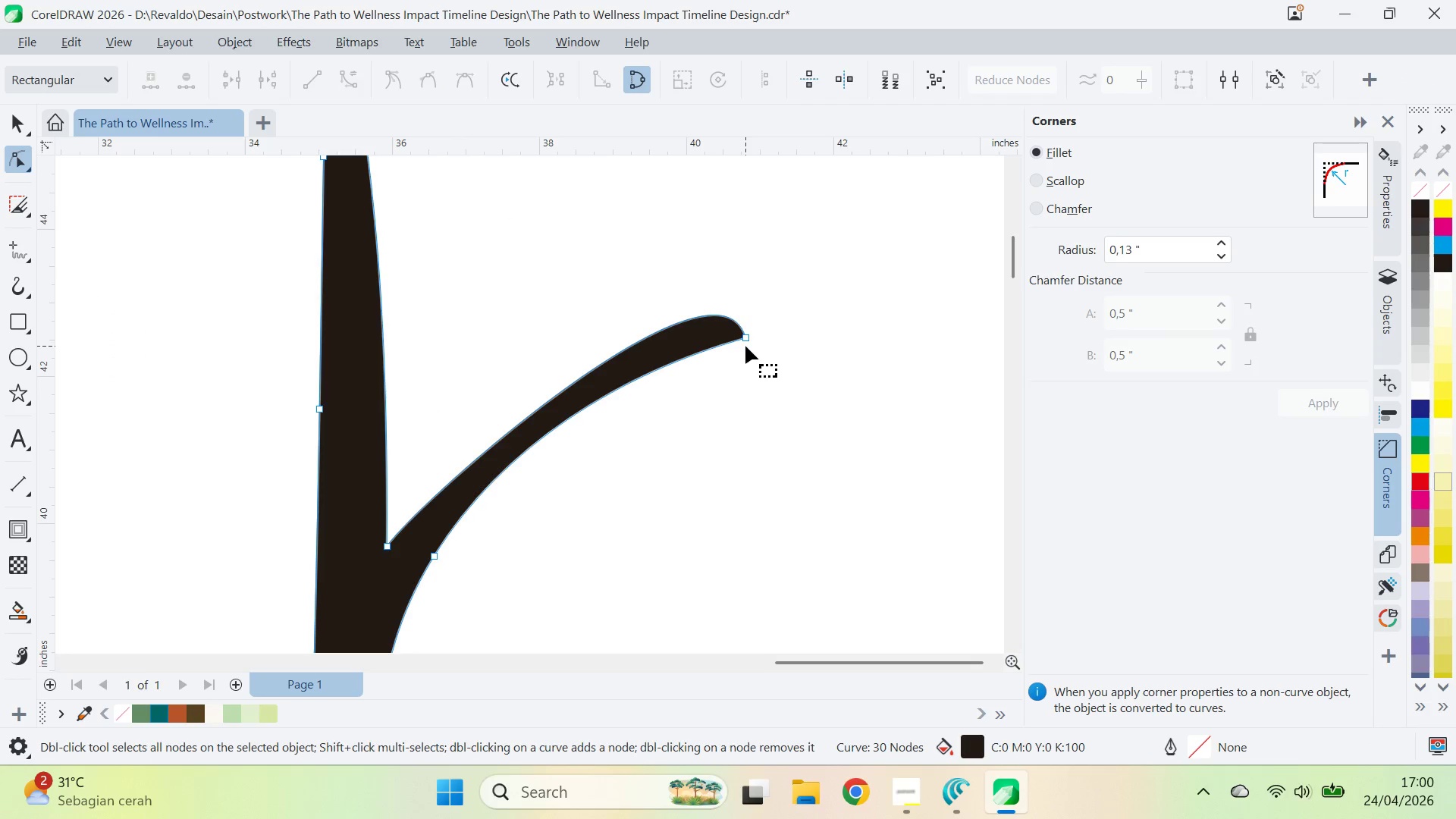 
key(Control+Z)
 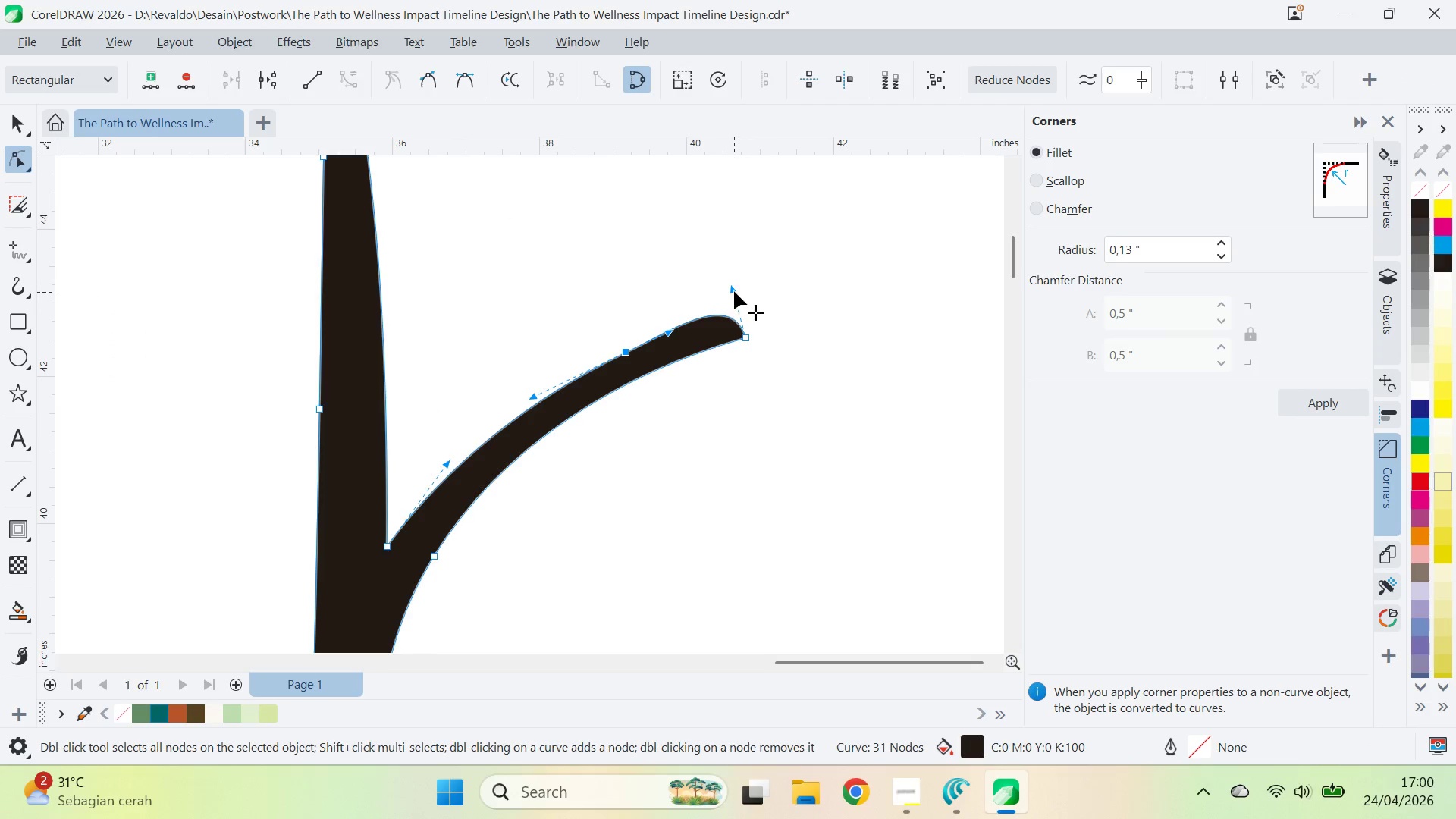 
left_click_drag(start_coordinate=[734, 290], to_coordinate=[675, 349])
 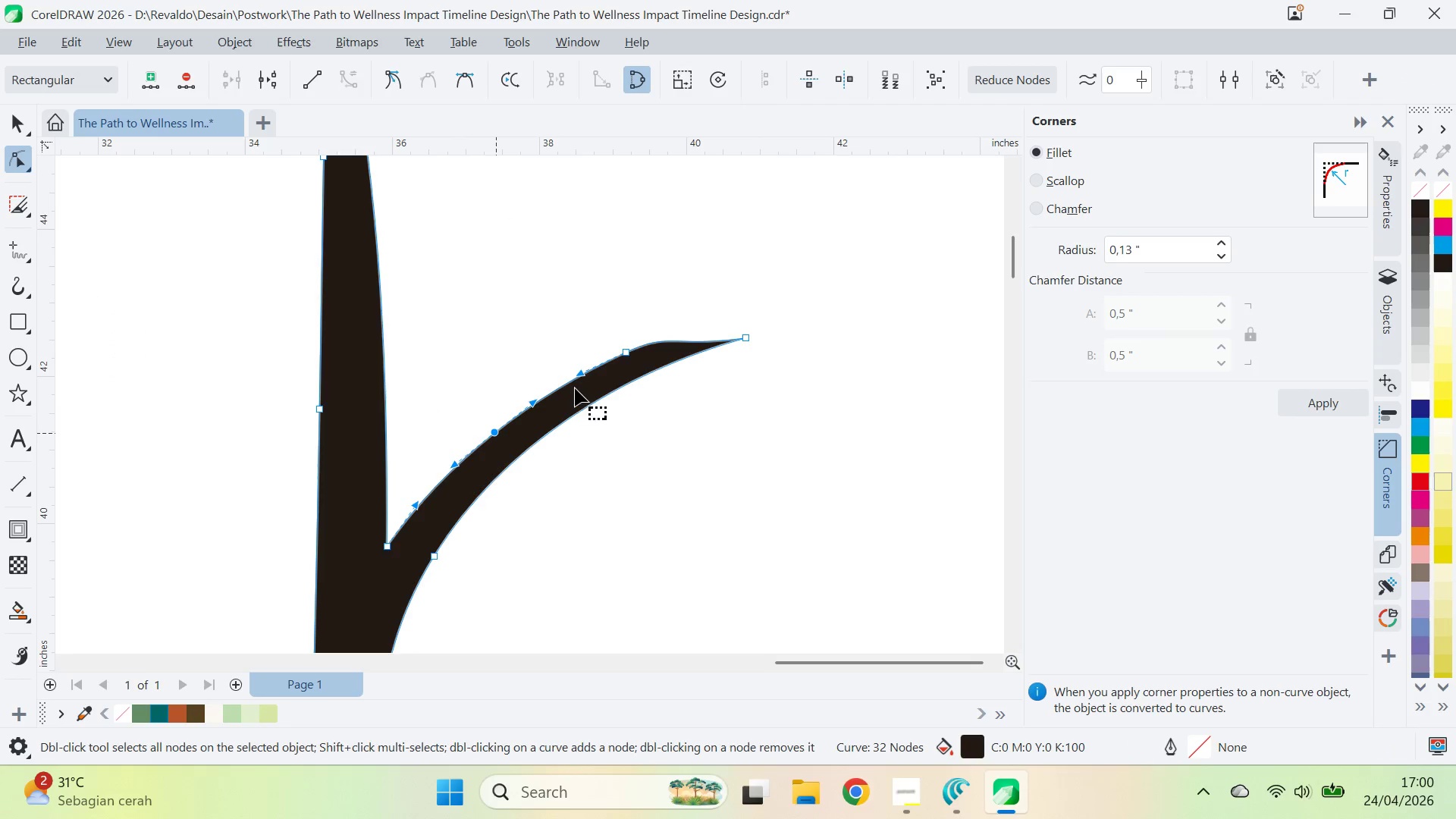 
double_click([623, 352])
 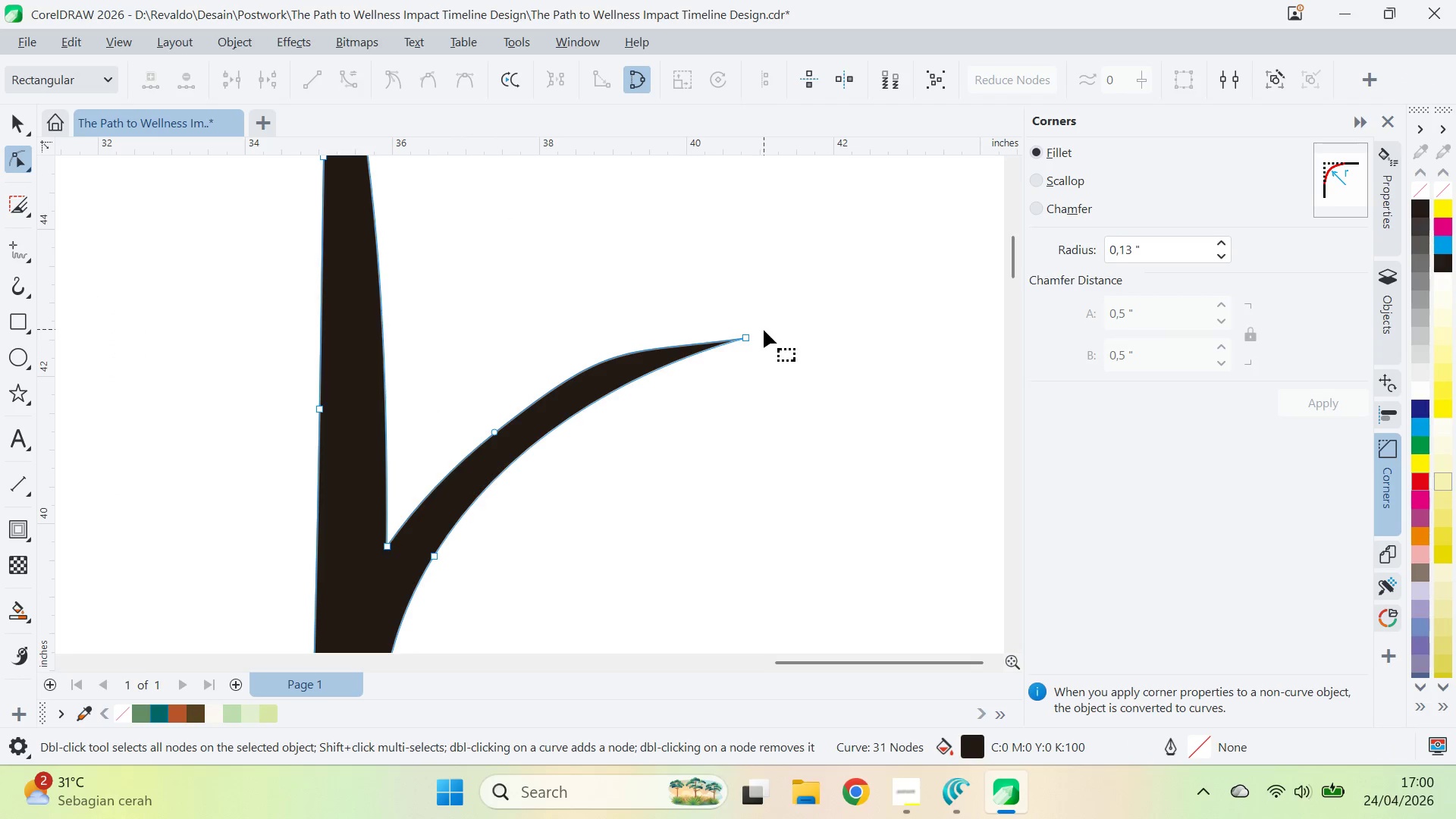 
left_click([750, 335])
 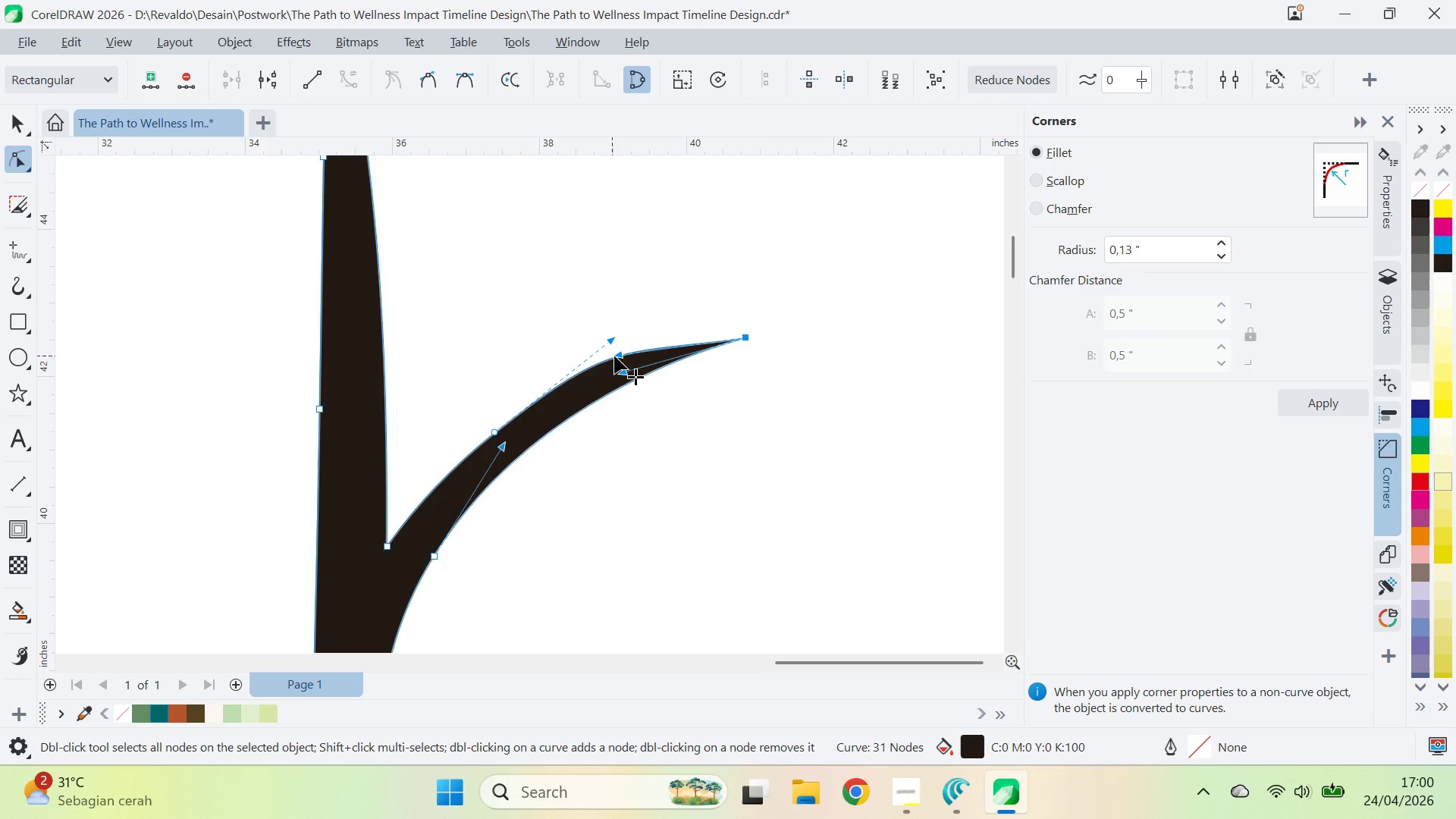 
left_click_drag(start_coordinate=[622, 356], to_coordinate=[707, 326])
 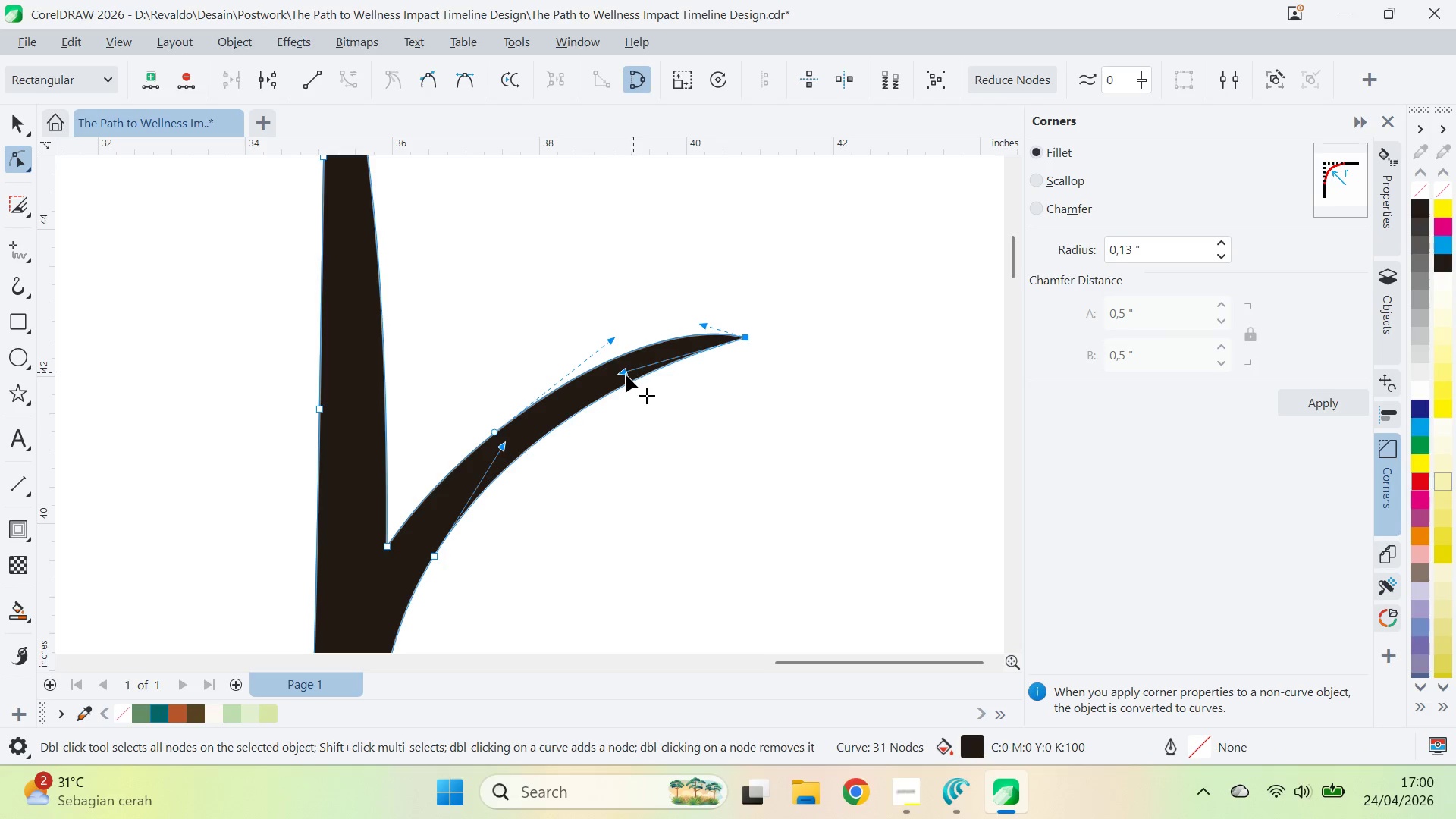 
left_click_drag(start_coordinate=[625, 374], to_coordinate=[686, 340])
 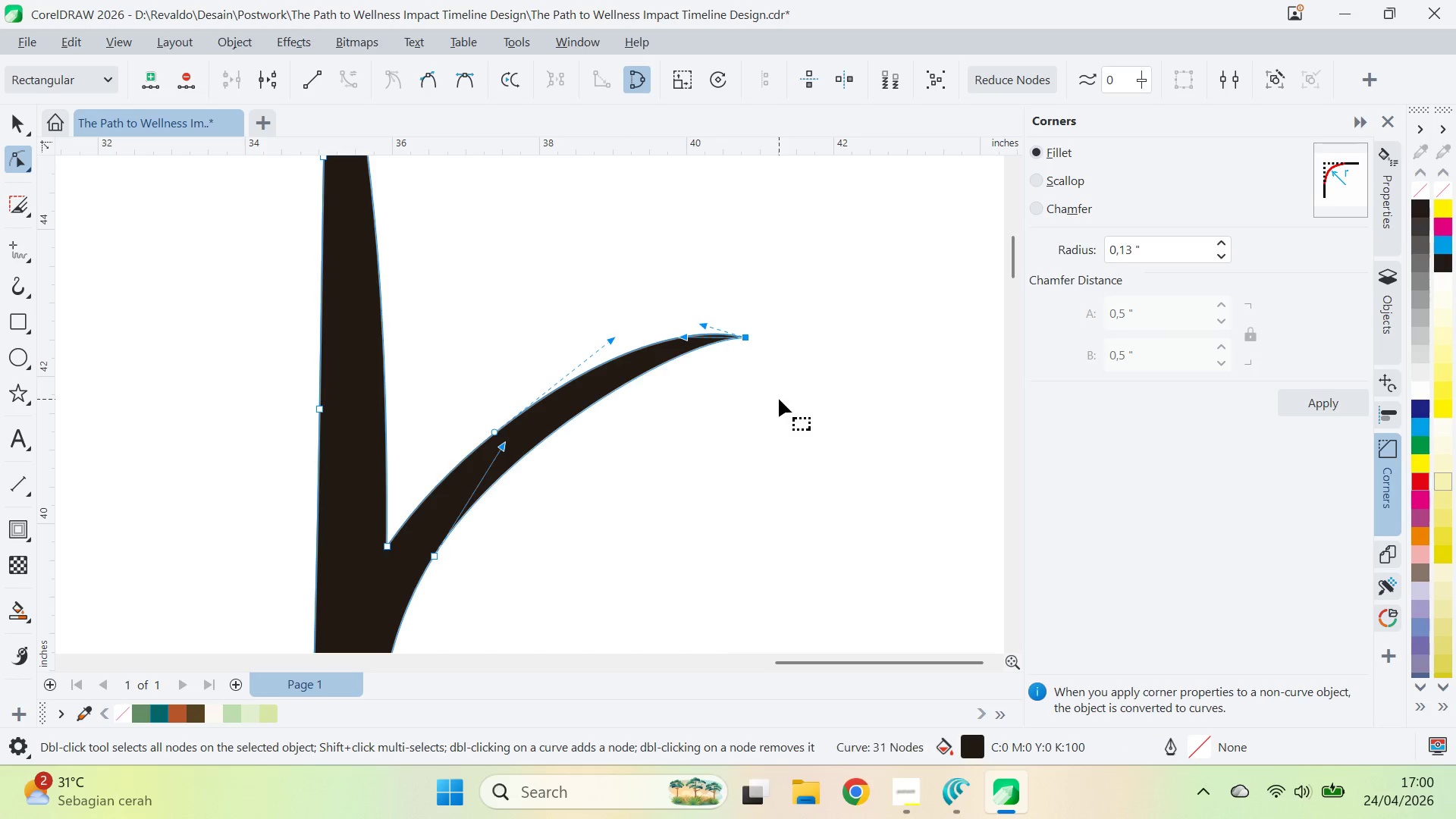 
key(Control+Z)
 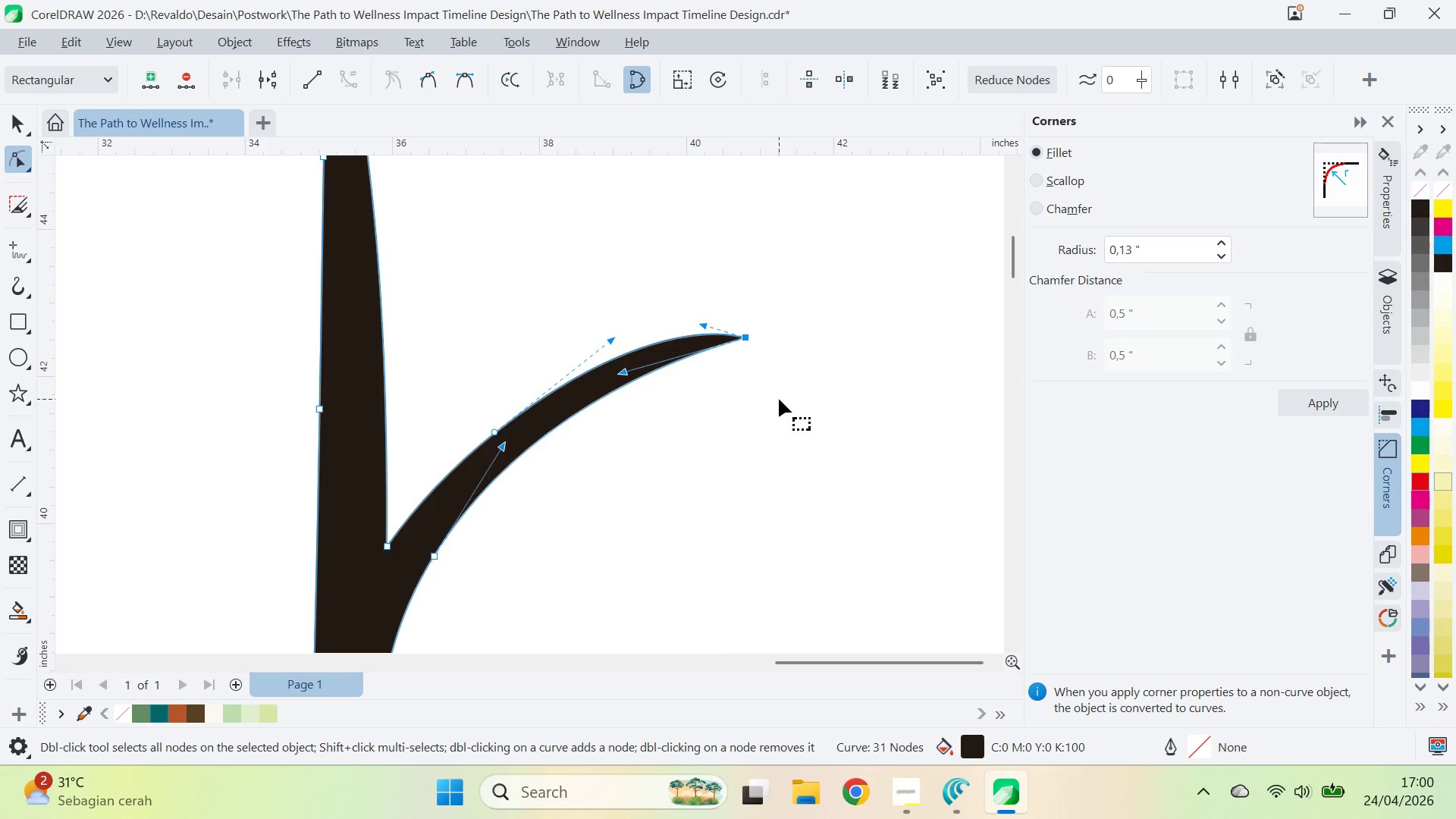 
key(Control+Z)
 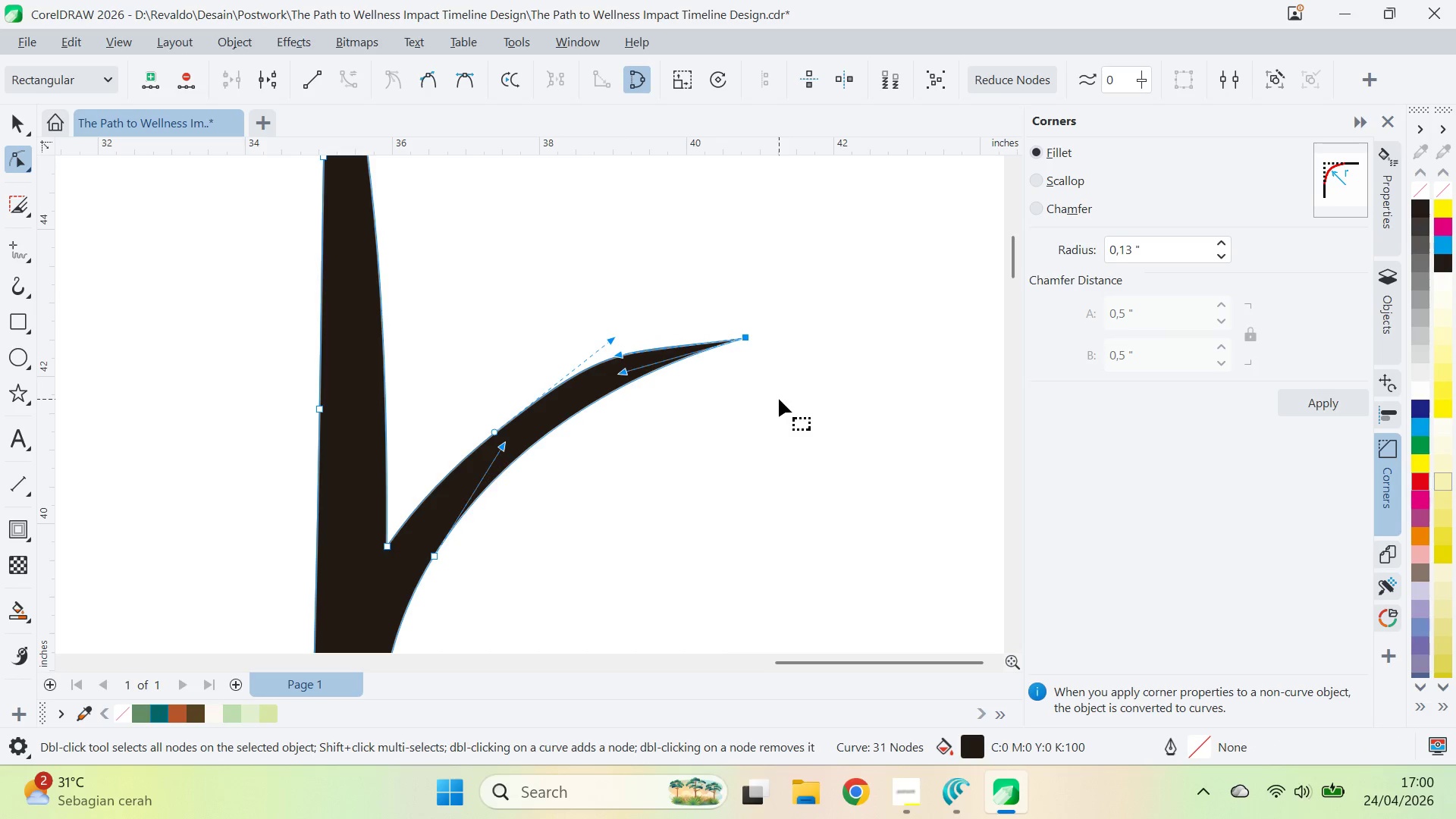 
key(Control+Z)
 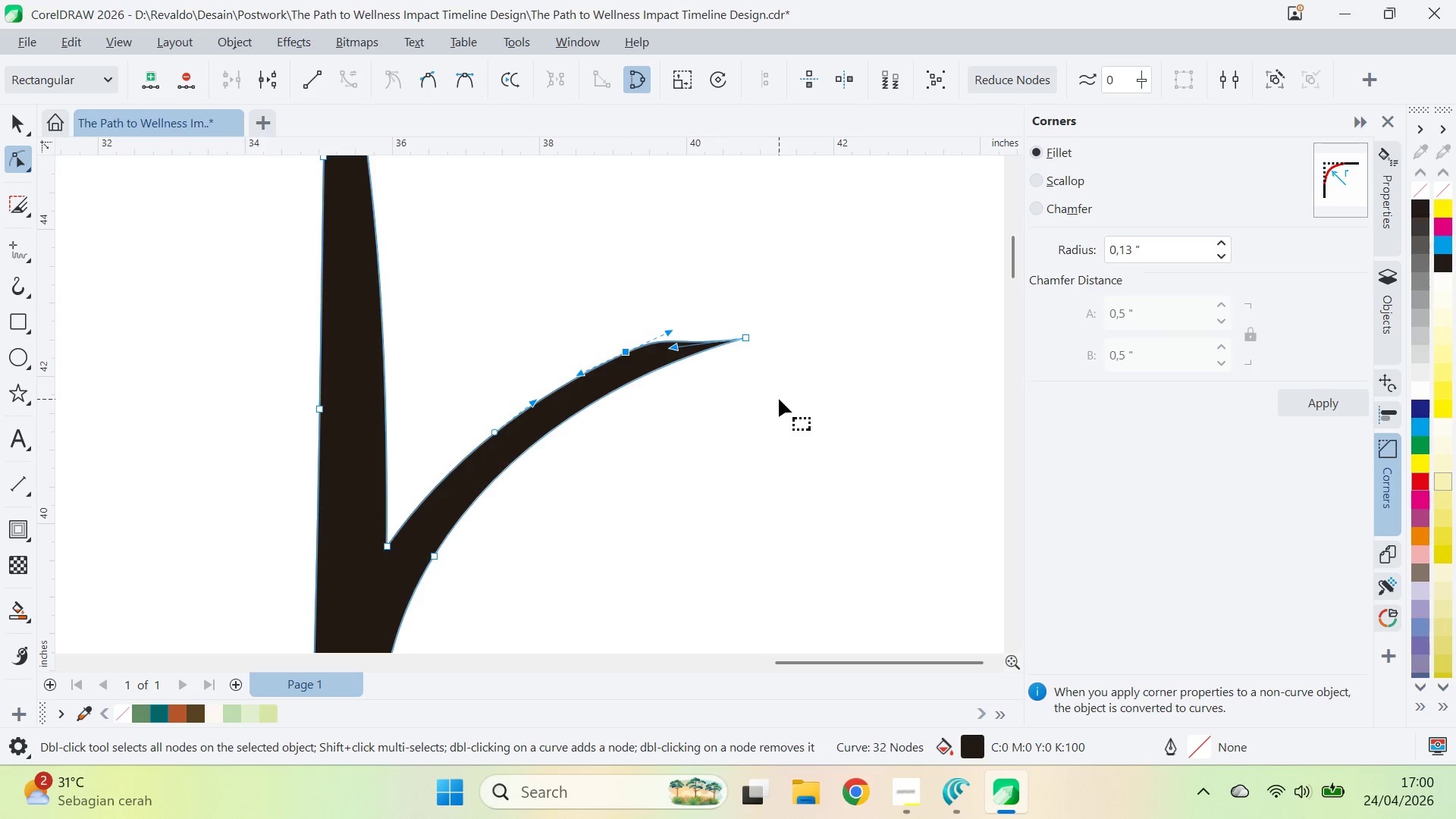 
key(Control+Z)
 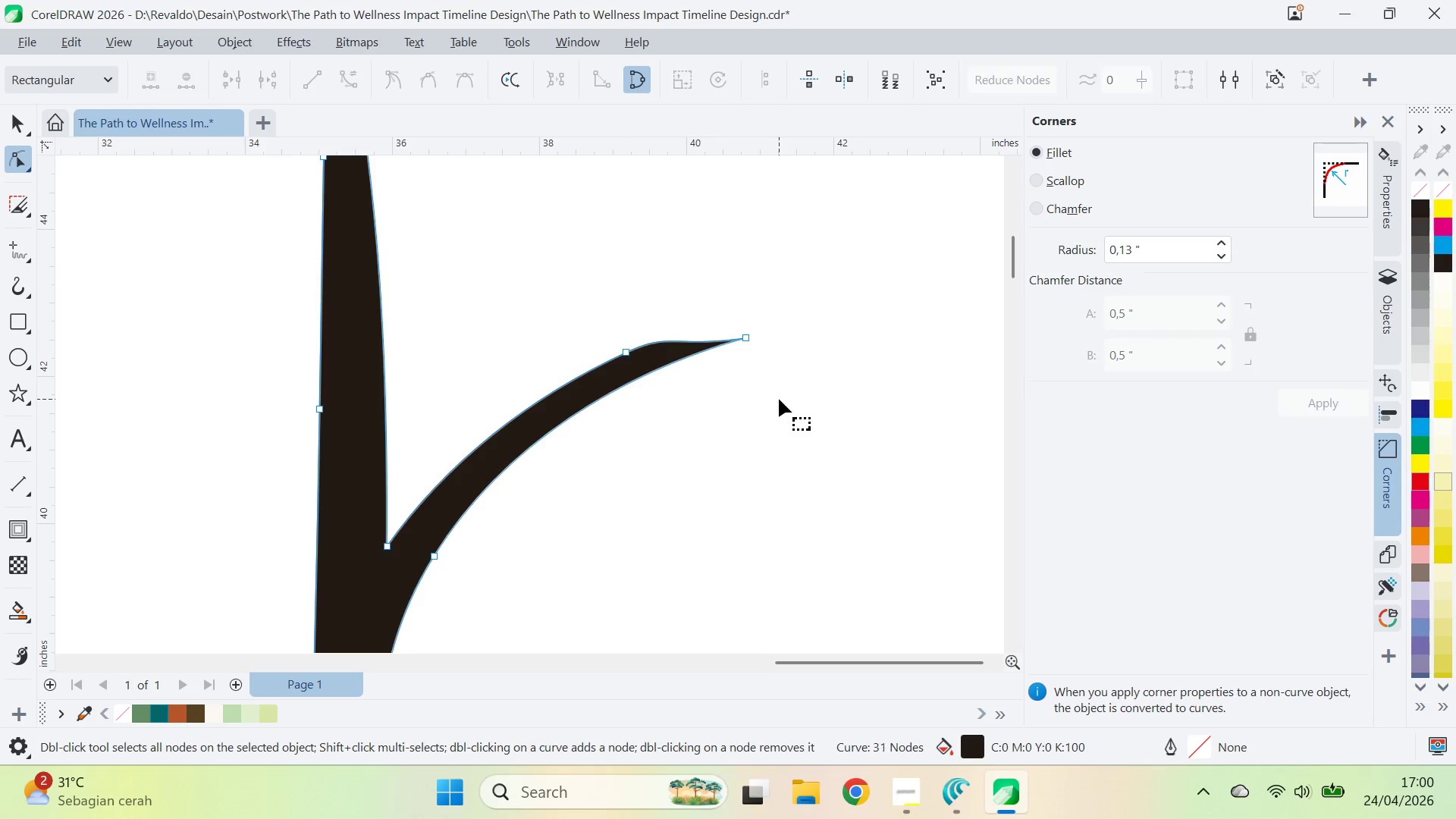 
key(Control+Z)
 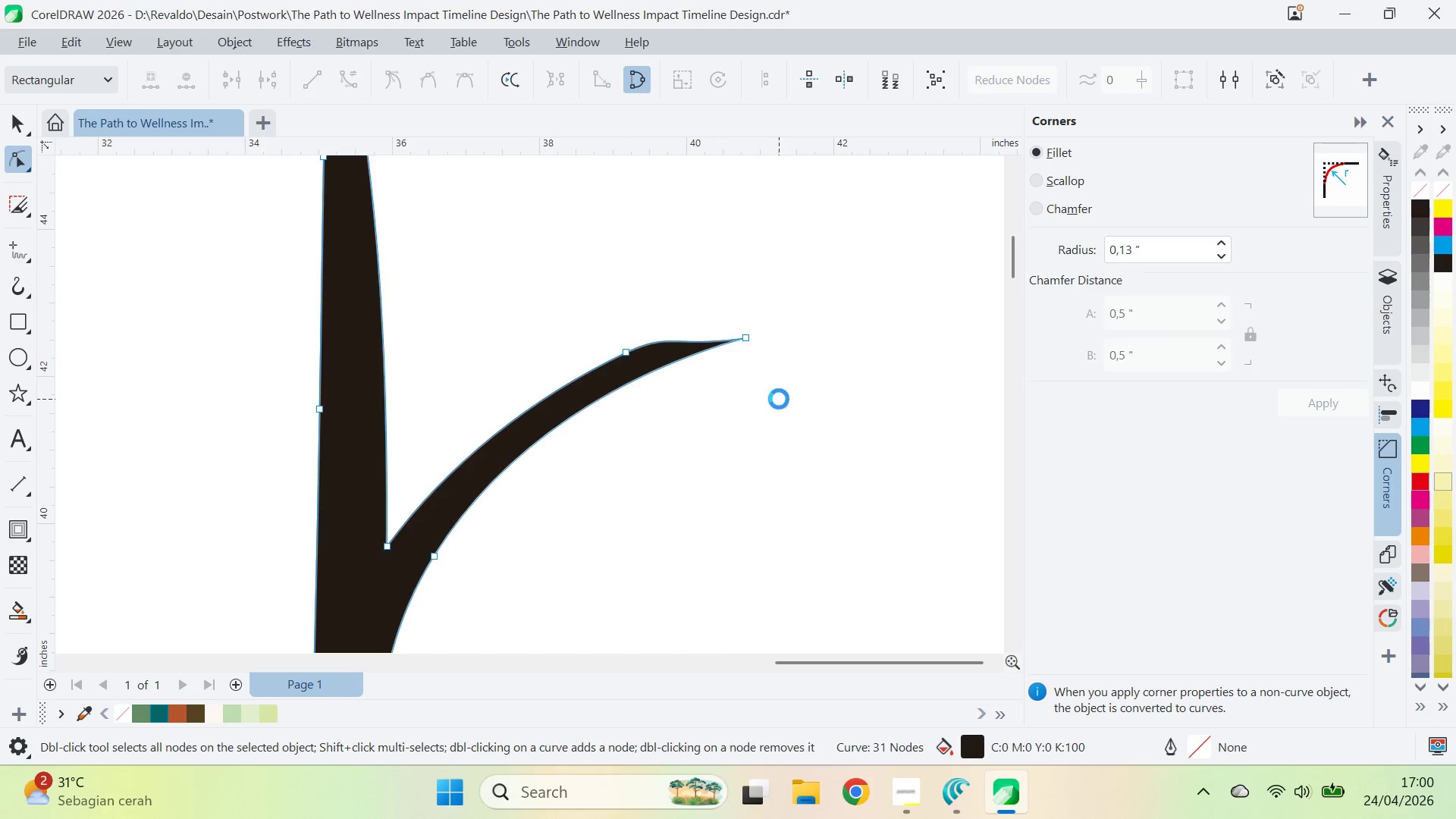 
key(Control+Z)
 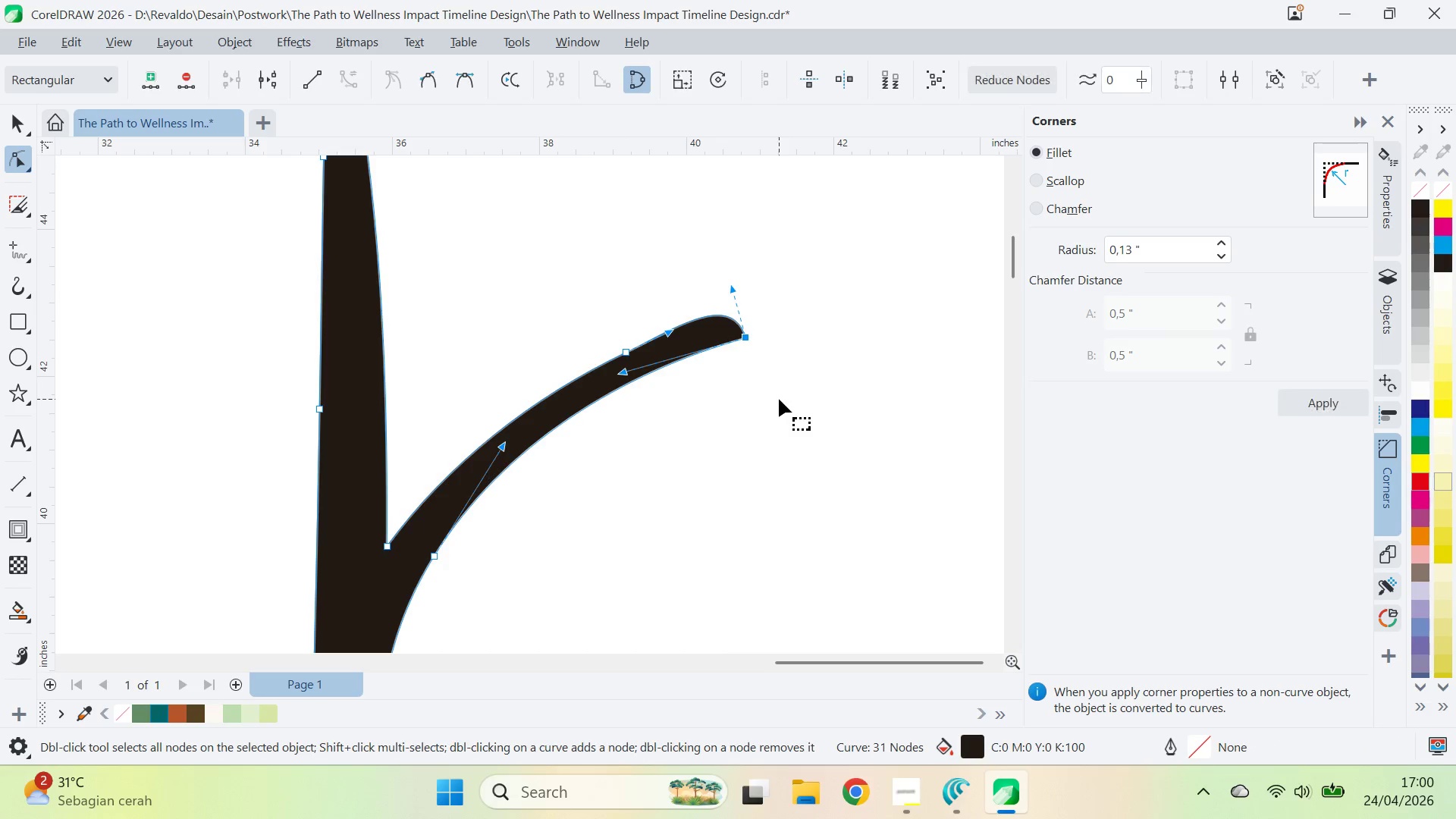 
key(Control+Z)
 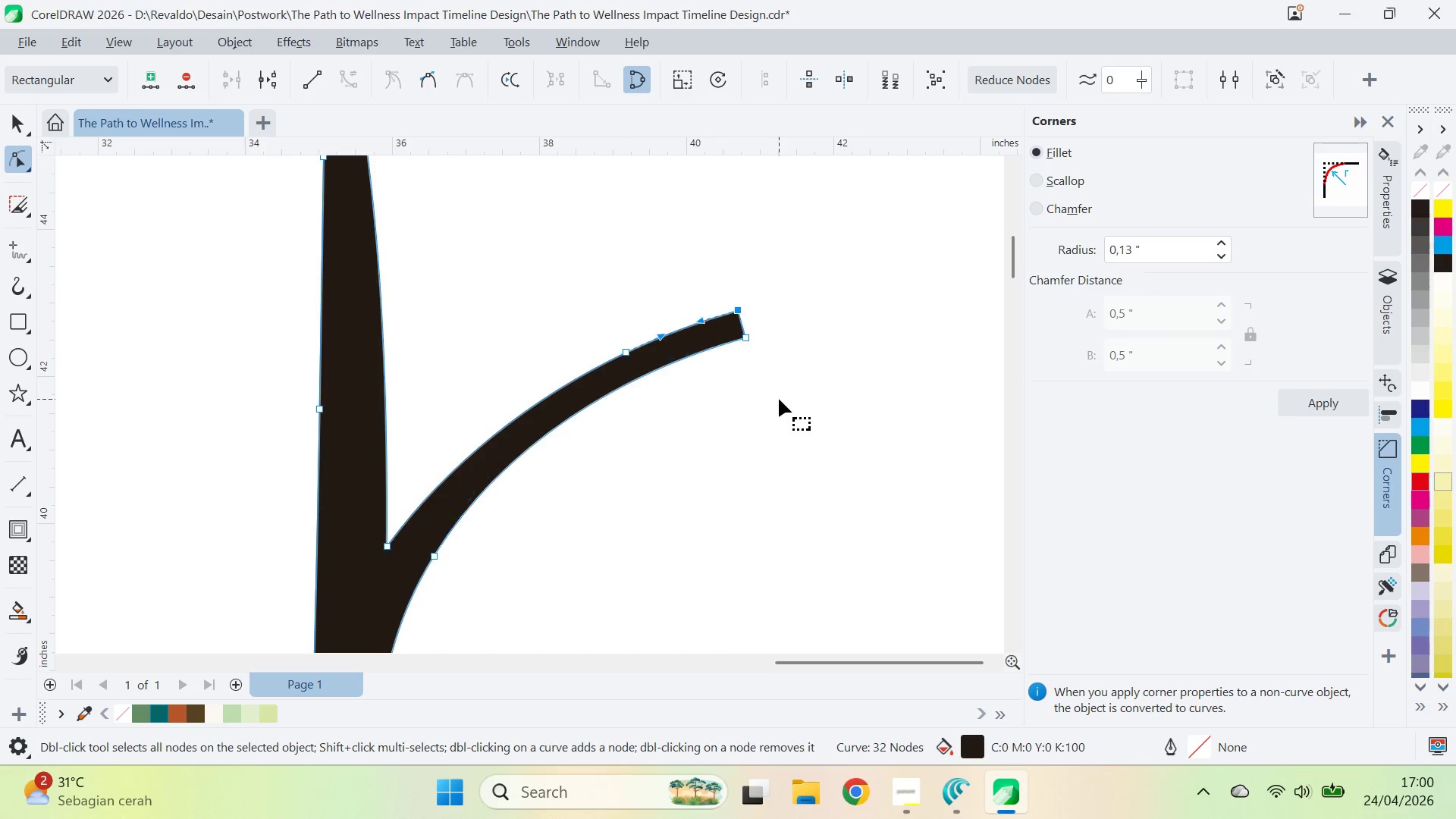 
key(Control+Z)
 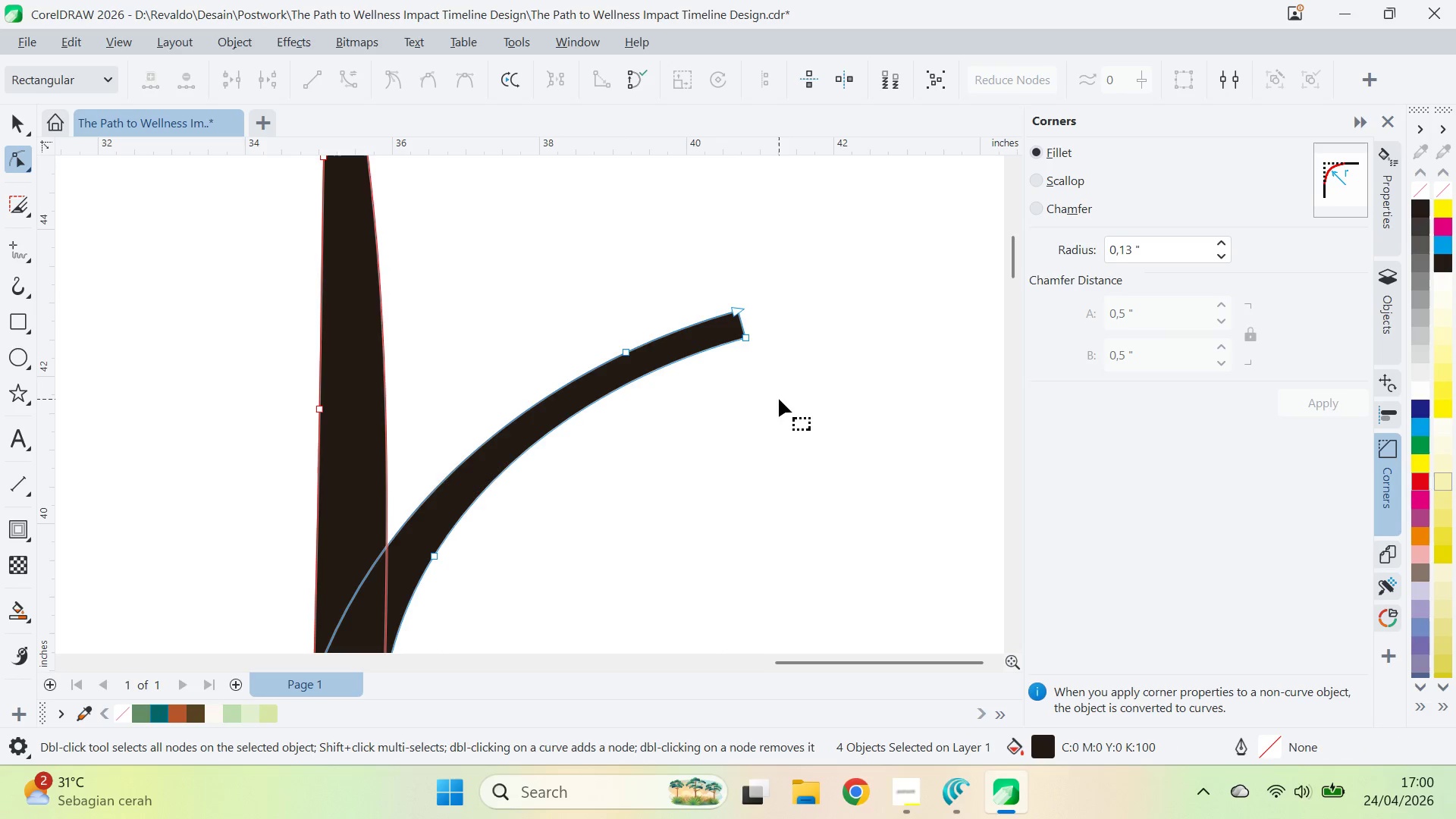 
key(Control+Shift+Z)
 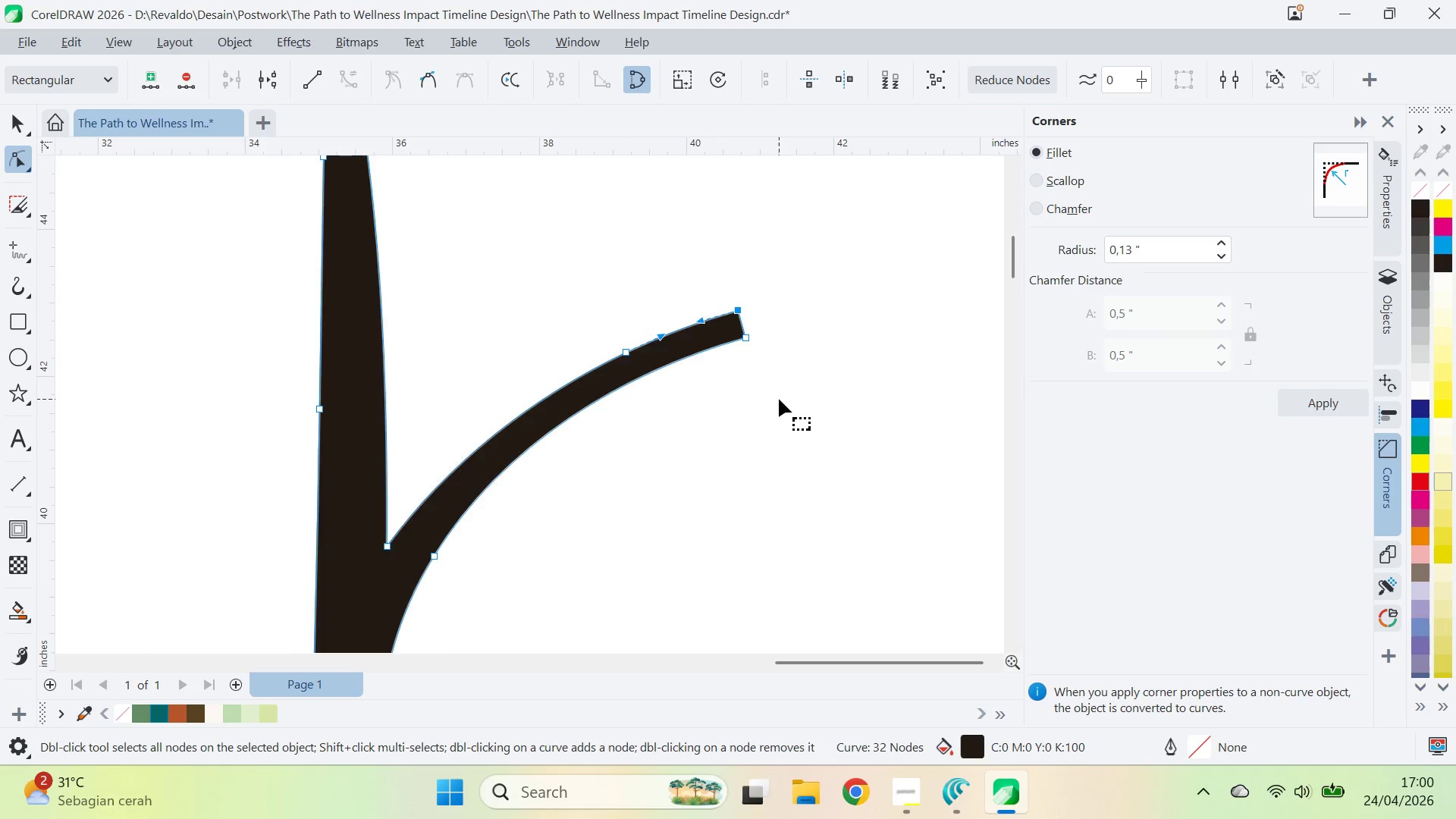 
left_click([779, 399])
 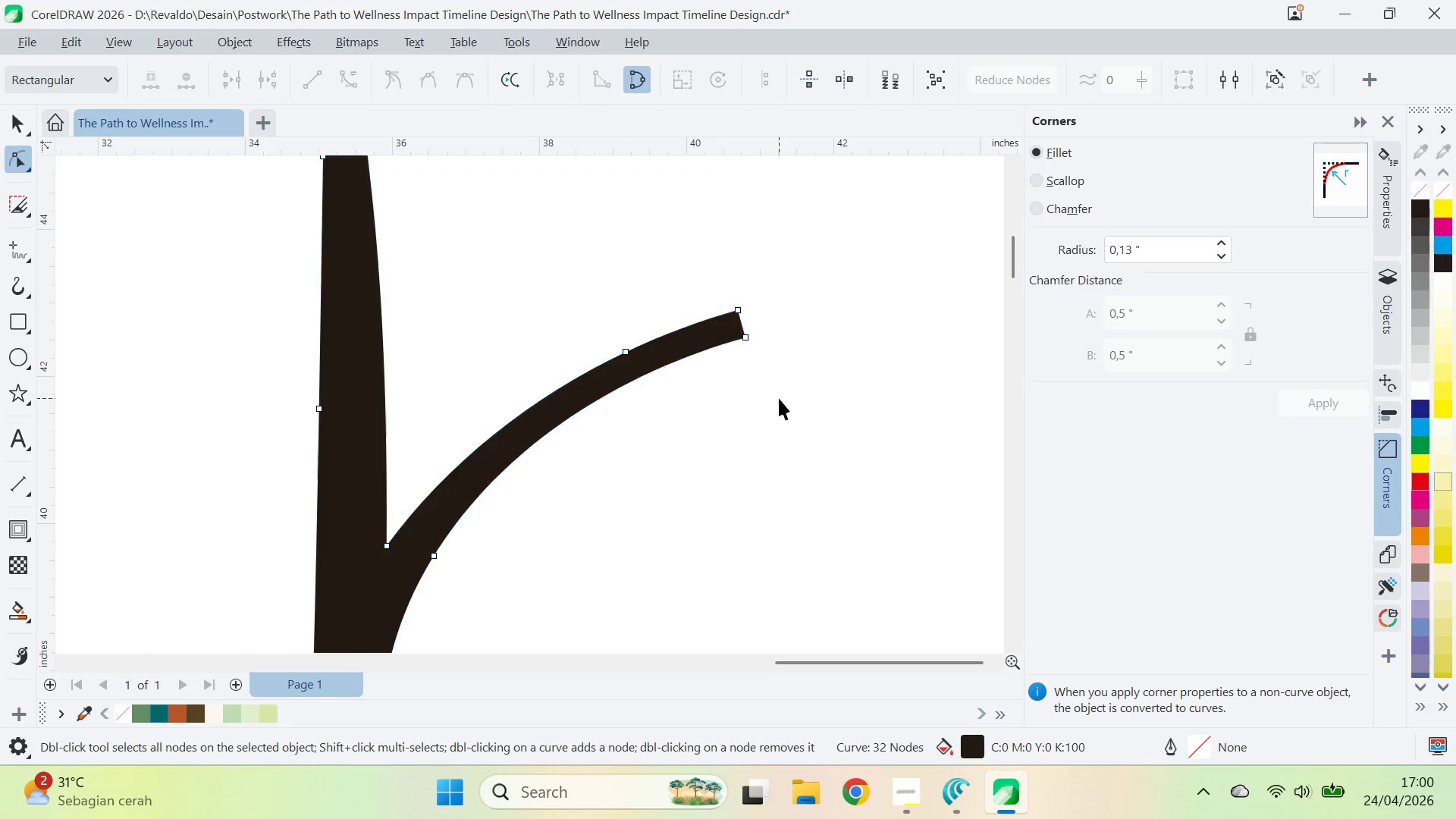 
type(vz)
 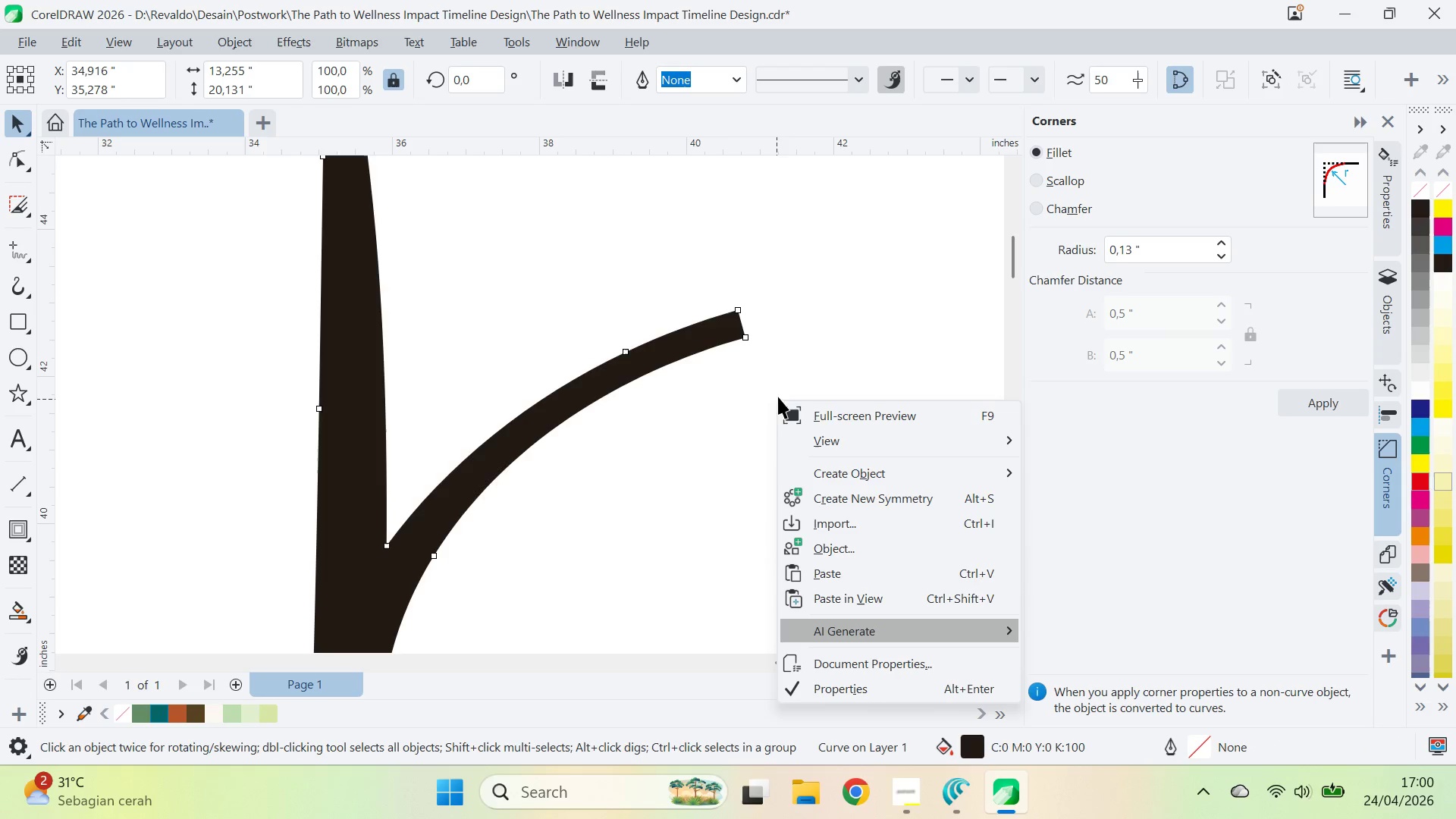 
double_click([778, 397])
 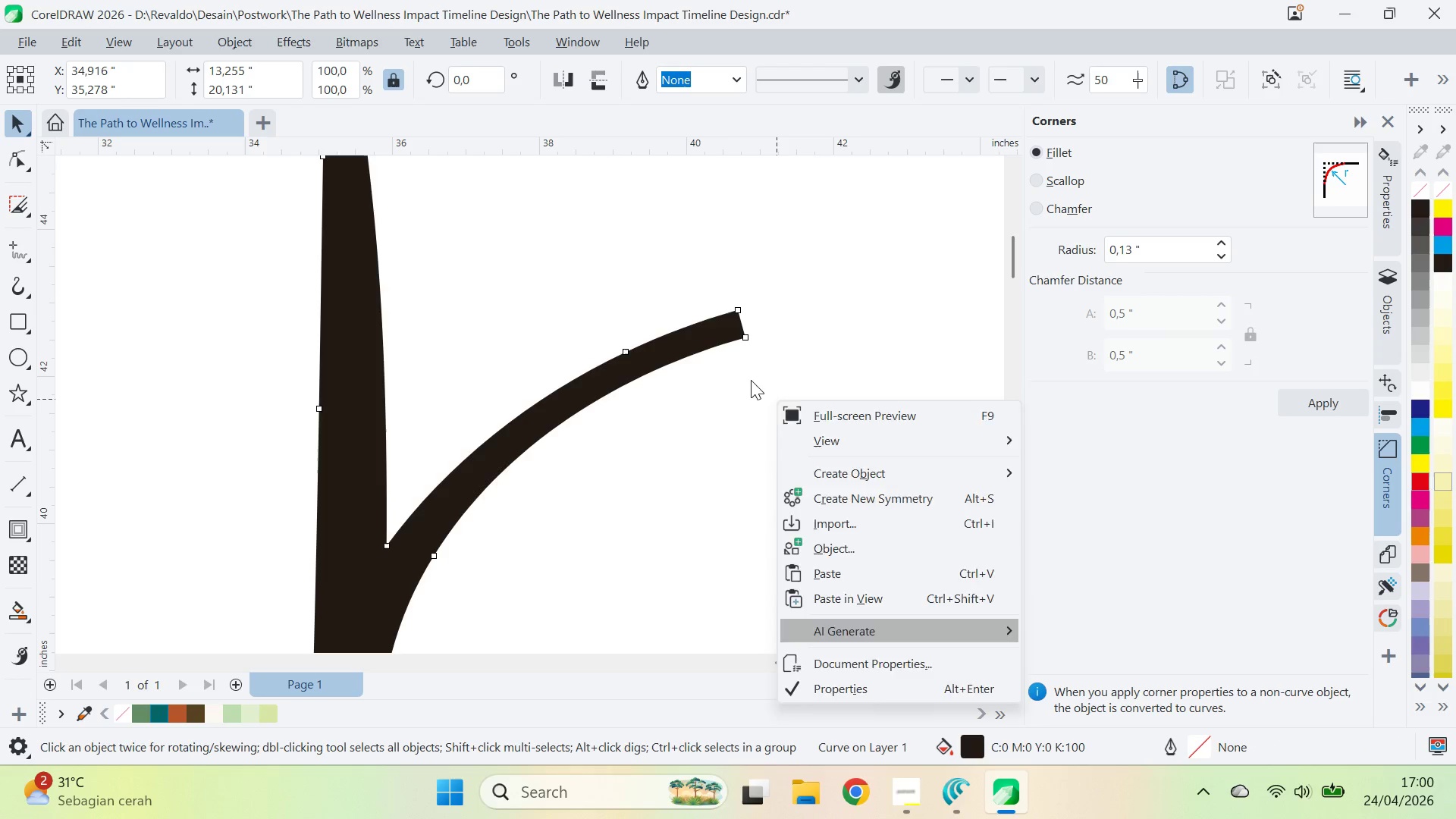 
triple_click([751, 380])
 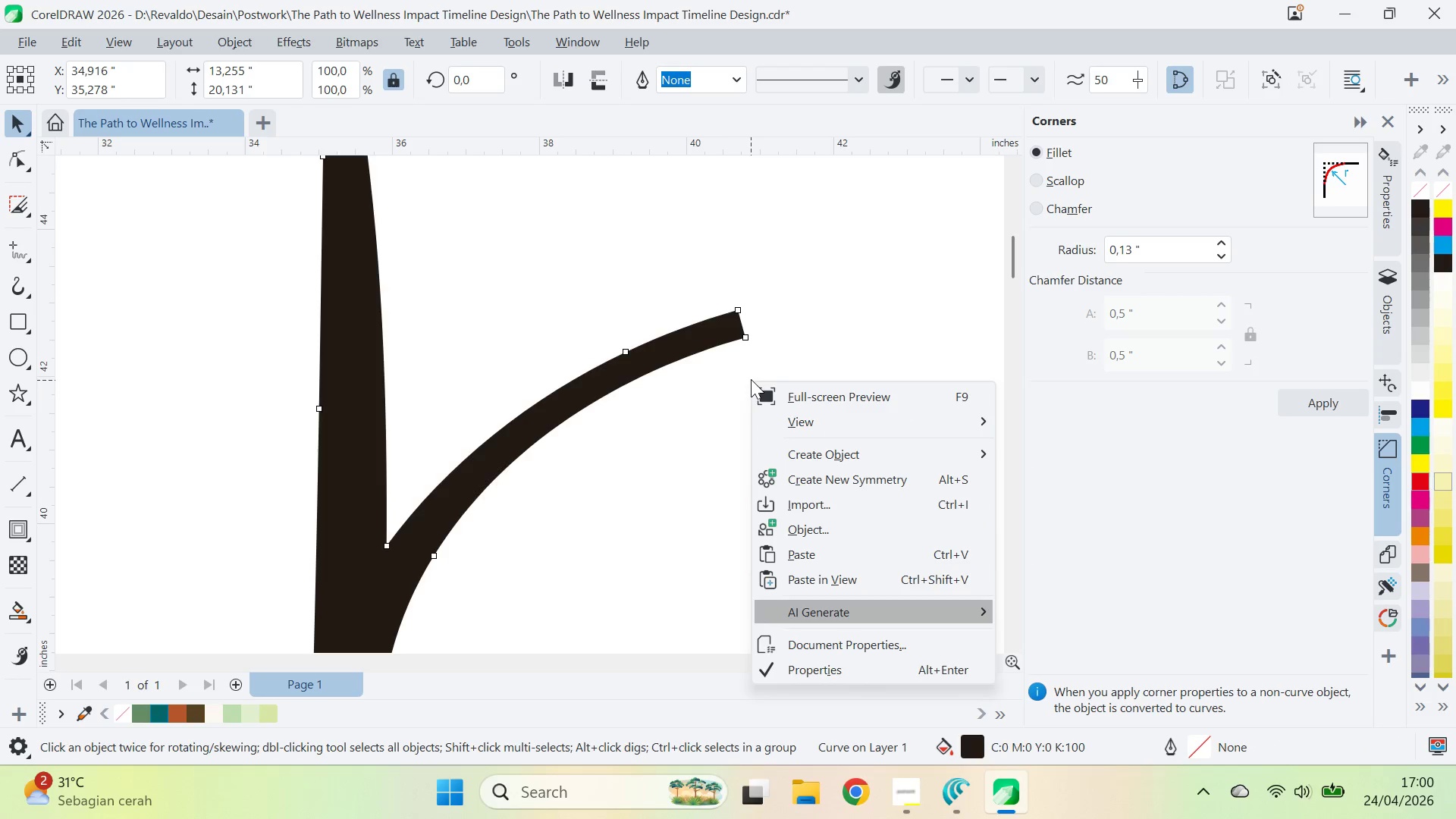 
type(zz)
 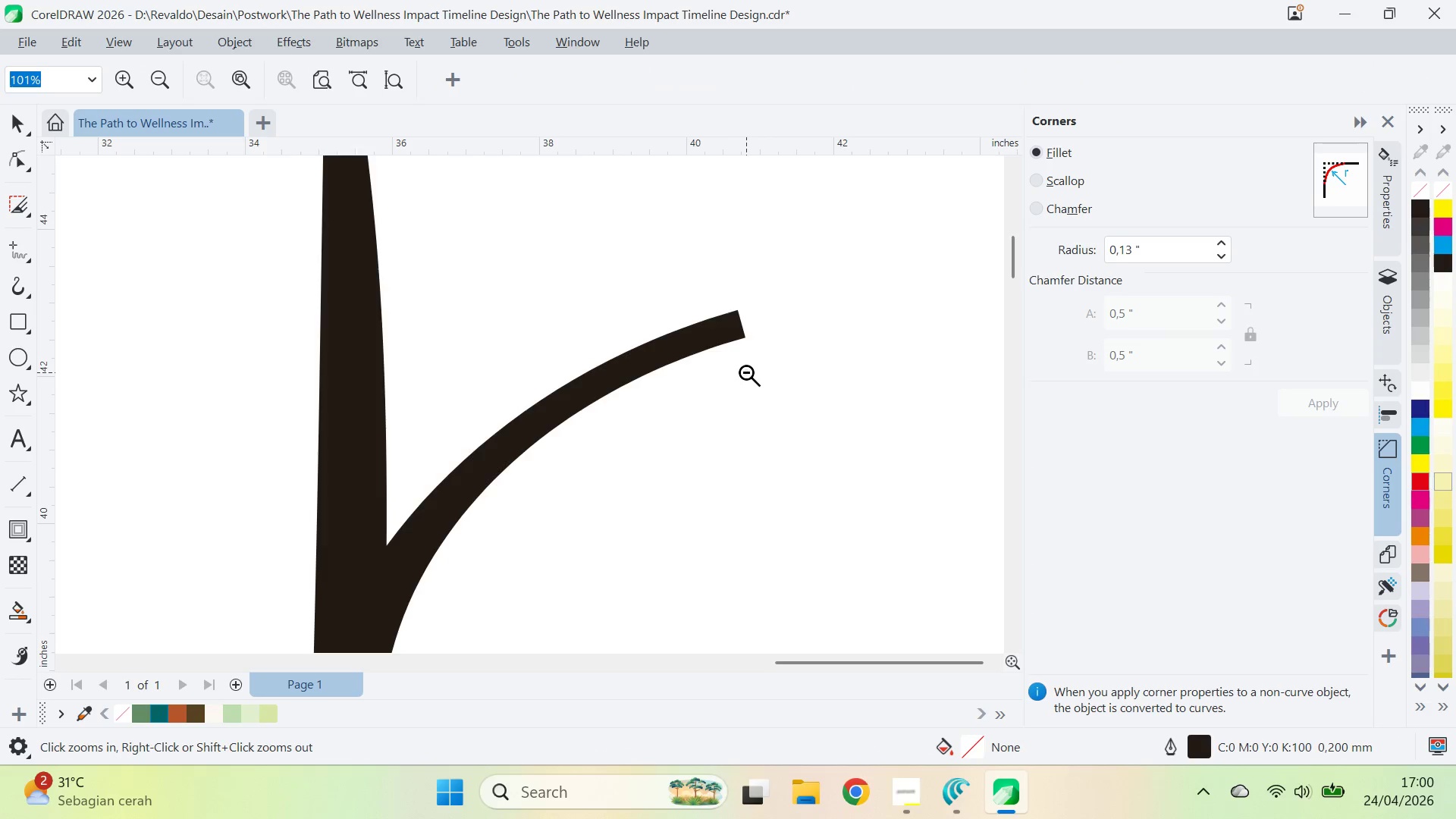 
right_click([746, 372])
 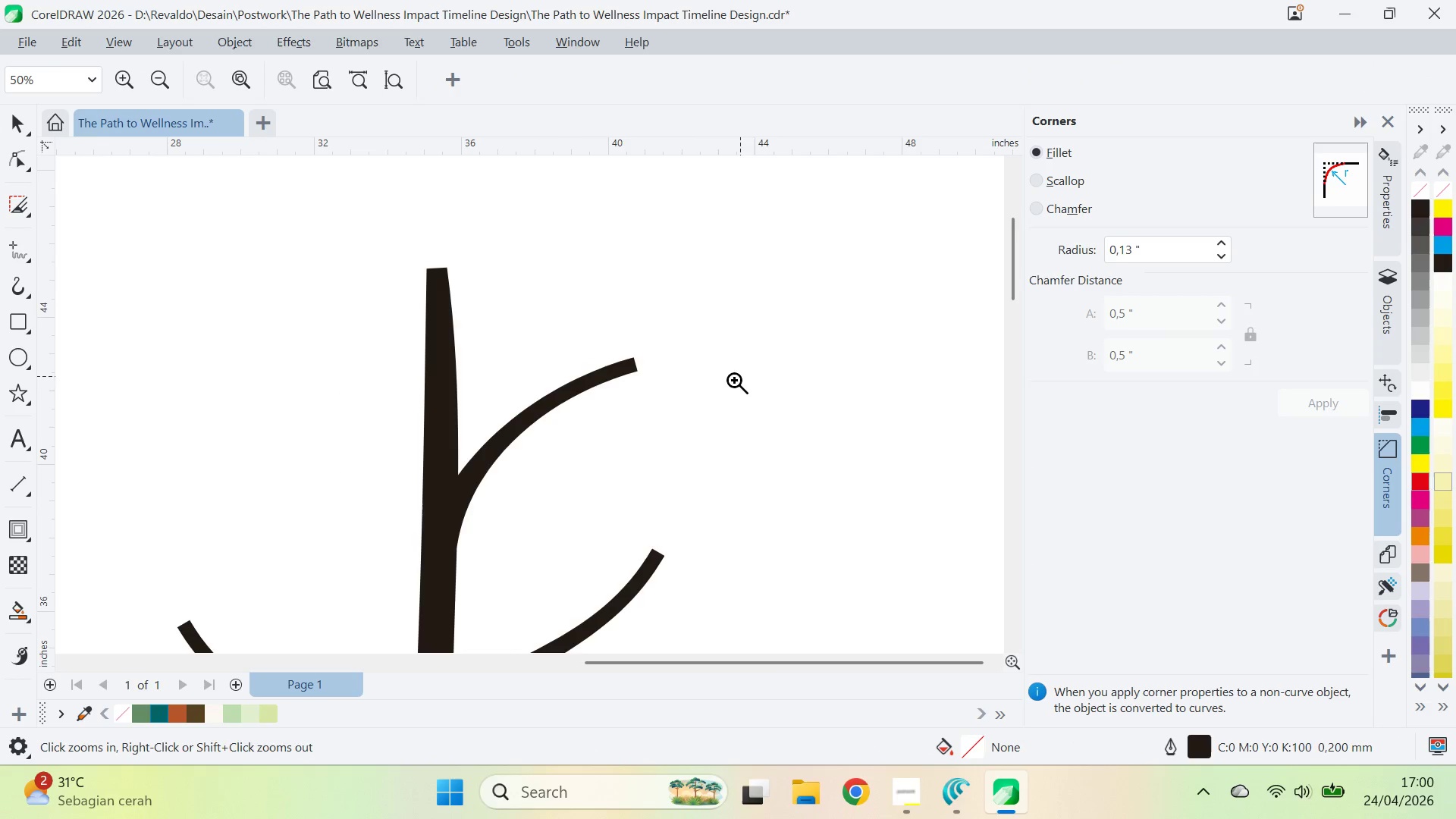 
type(qv)
 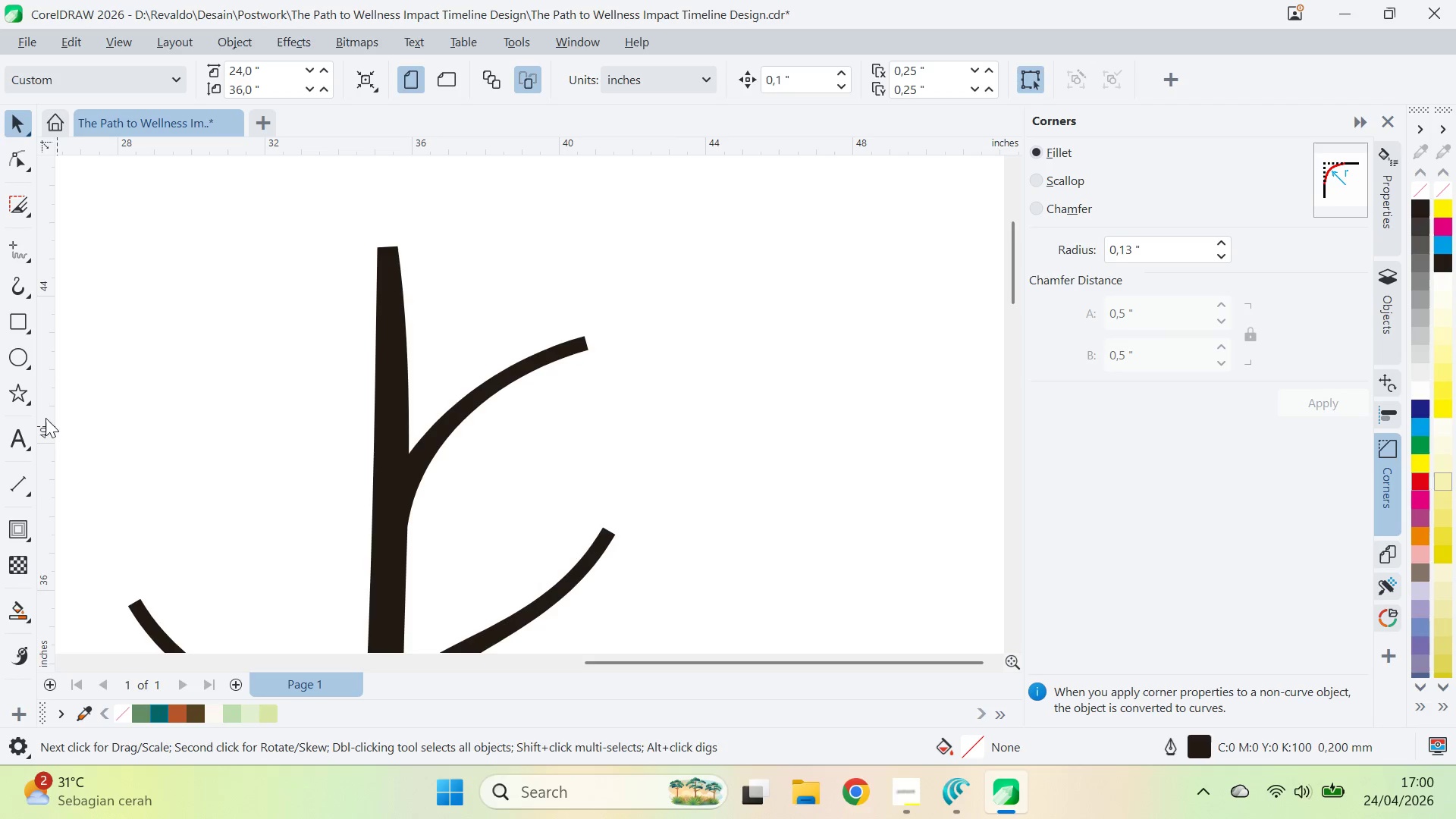 
left_click_drag(start_coordinate=[712, 397], to_coordinate=[663, 376])
 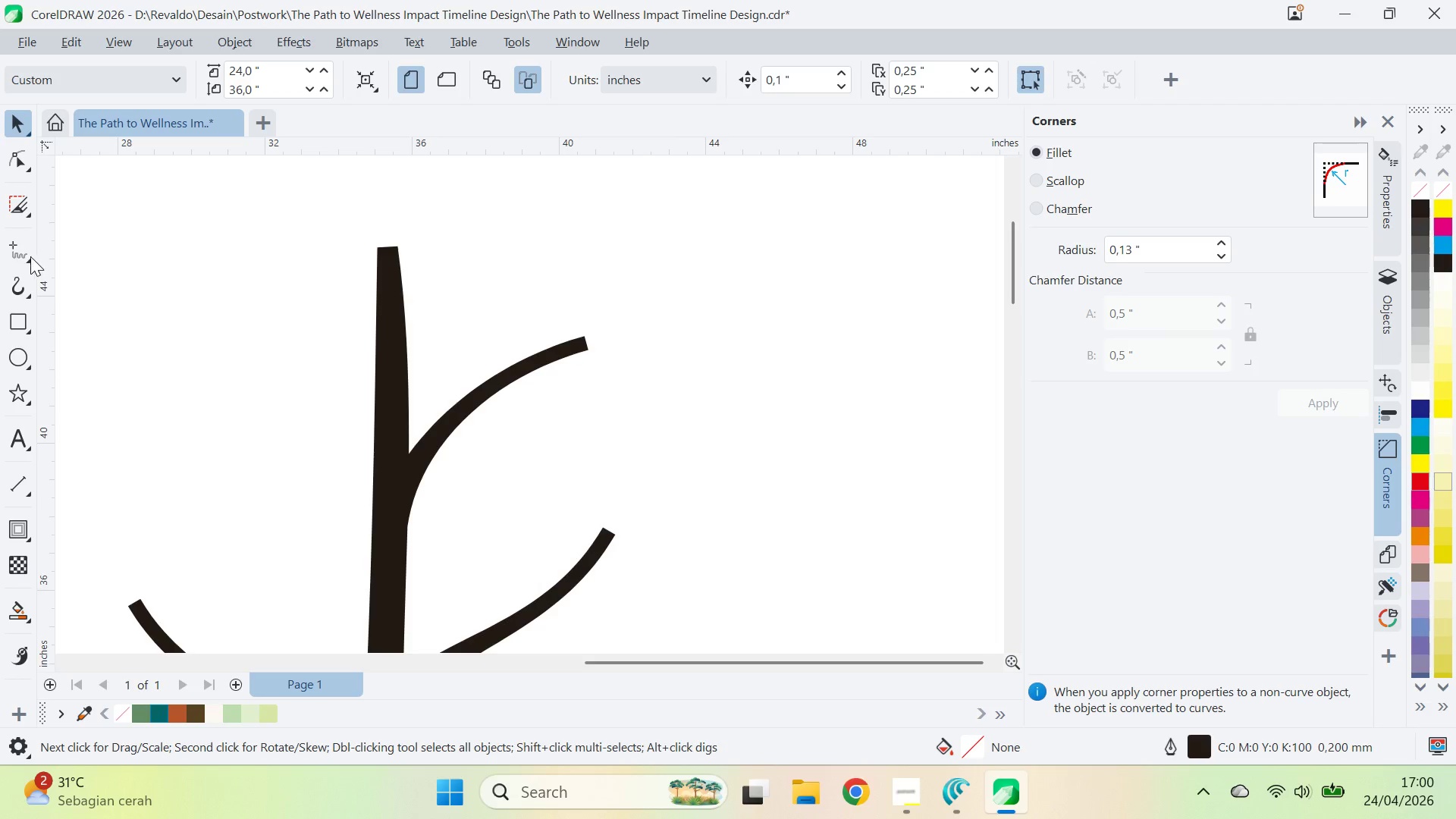 
left_click([20, 315])
 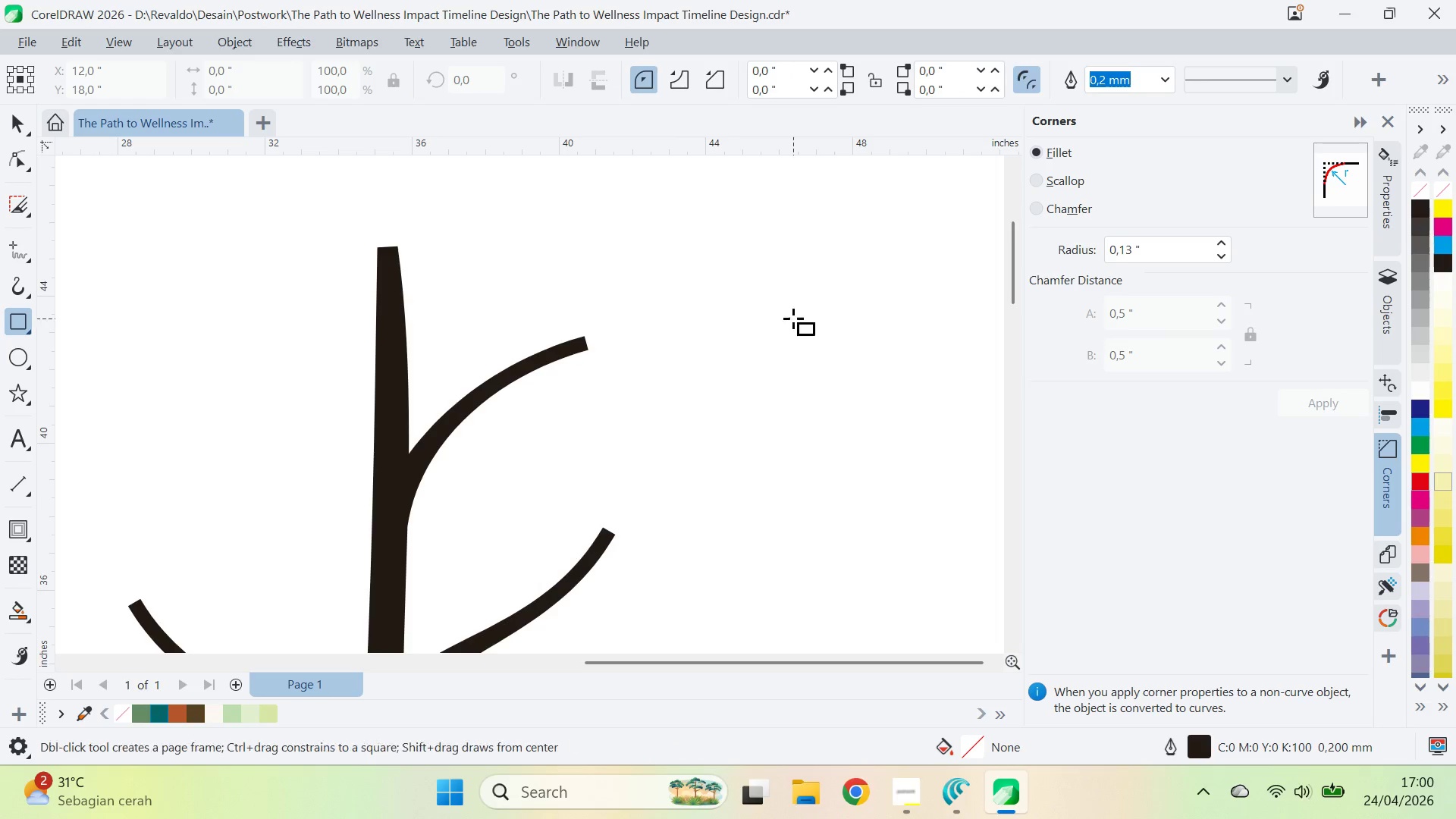 
hold_key(key=ControlLeft, duration=1.03)
left_click_drag(start_coordinate=[702, 253], to_coordinate=[843, 454])
 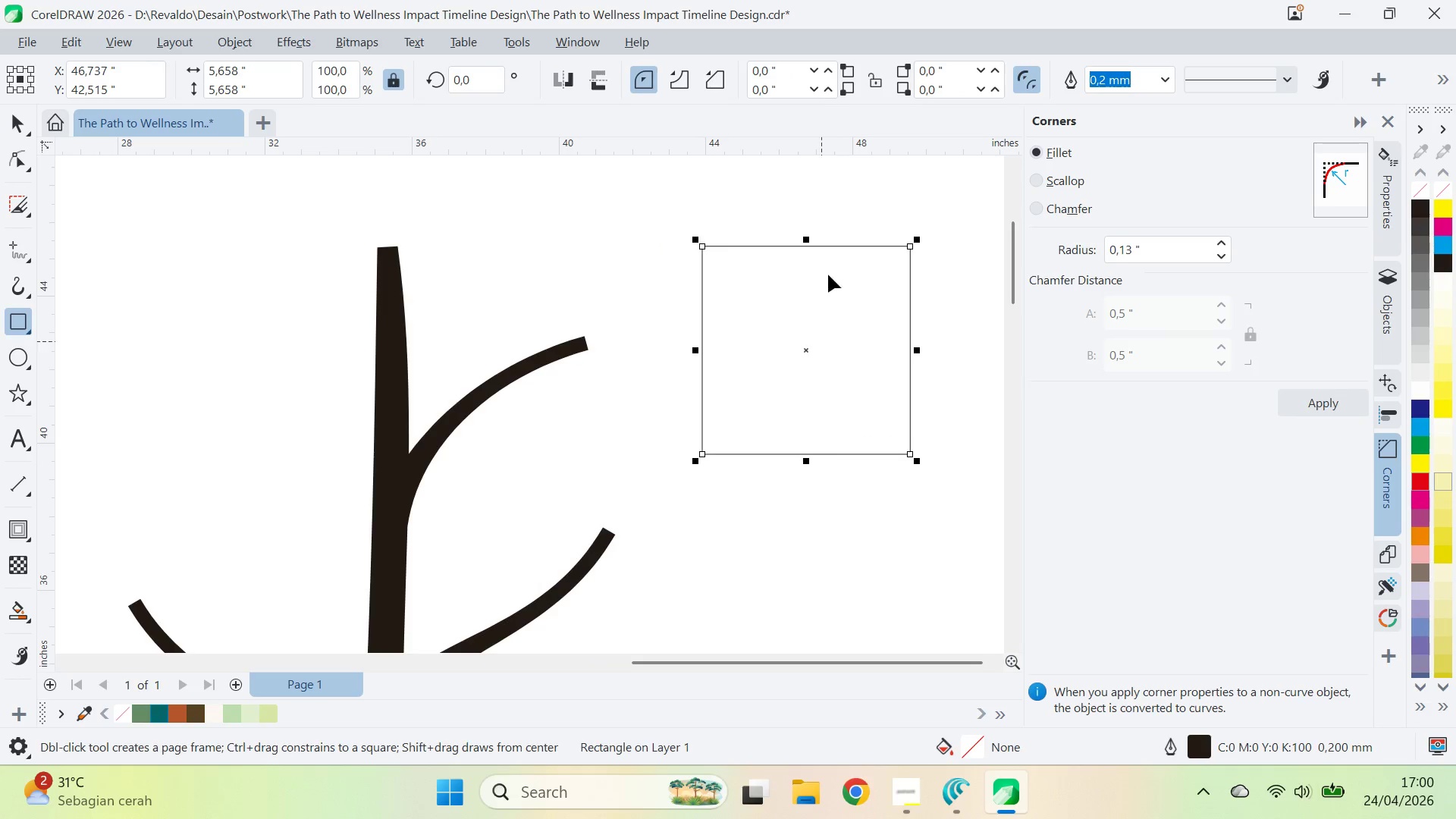 
key(A)
 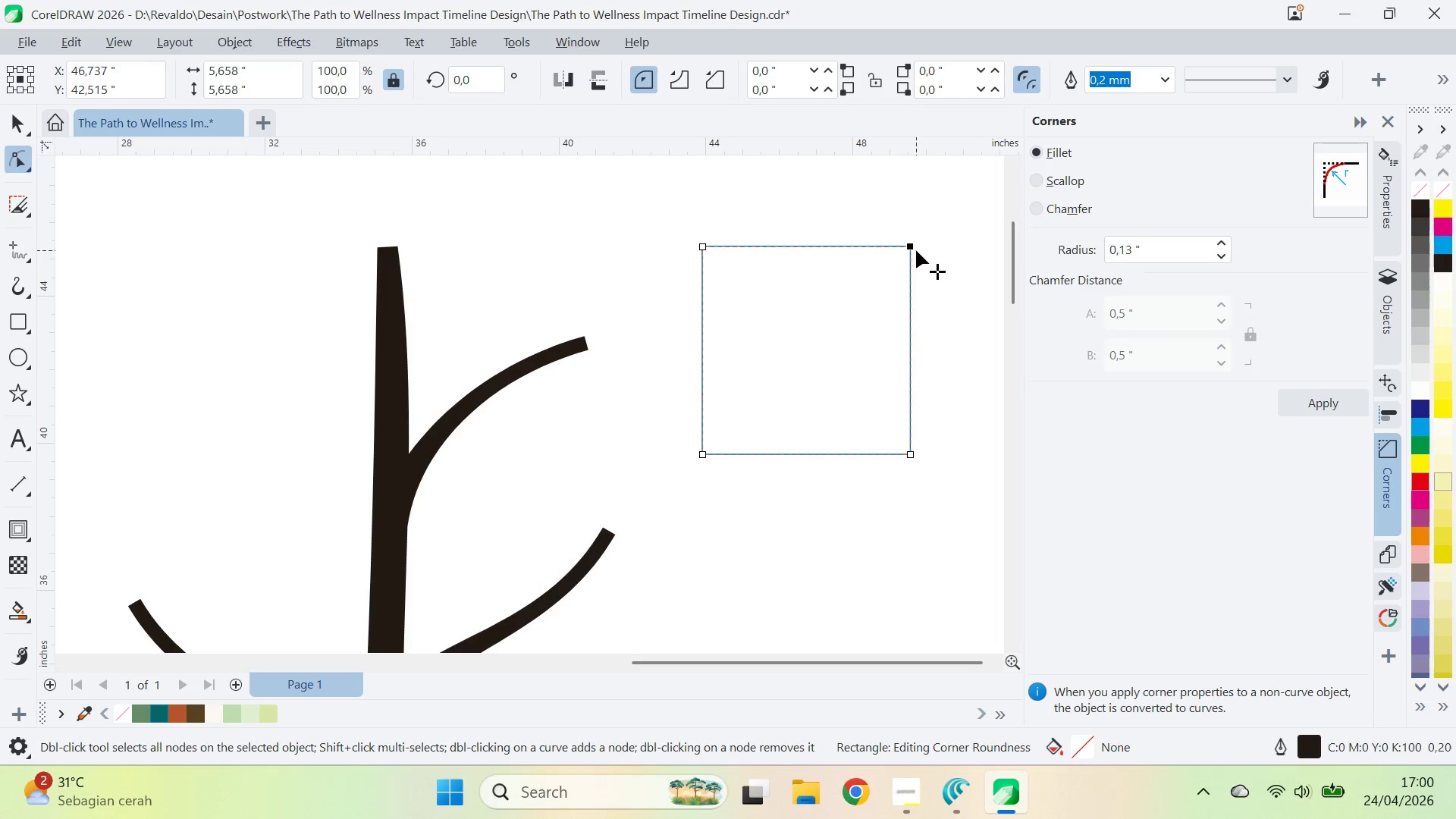 
left_click_drag(start_coordinate=[908, 242], to_coordinate=[968, 452])
 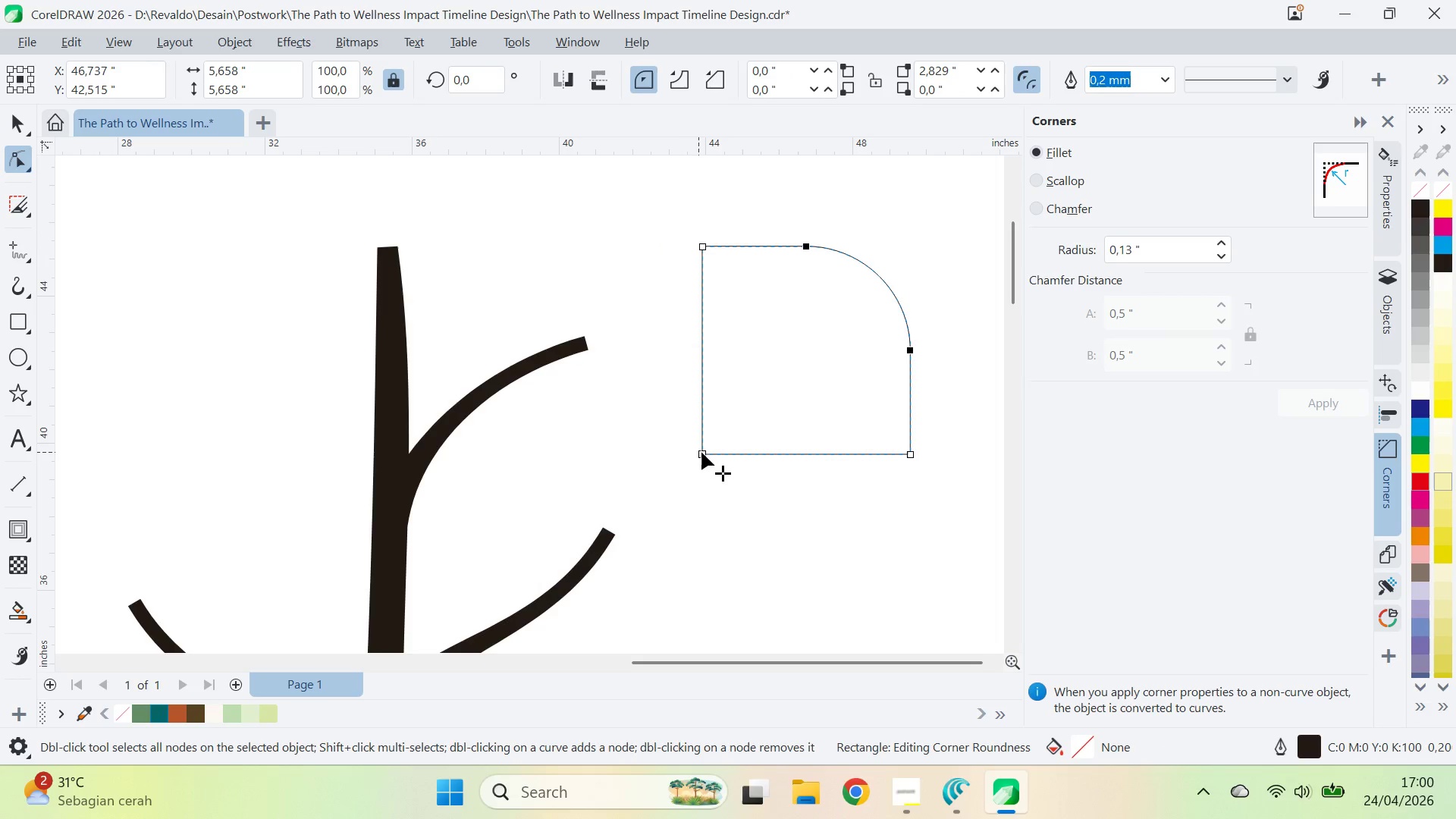 
left_click([704, 453])
 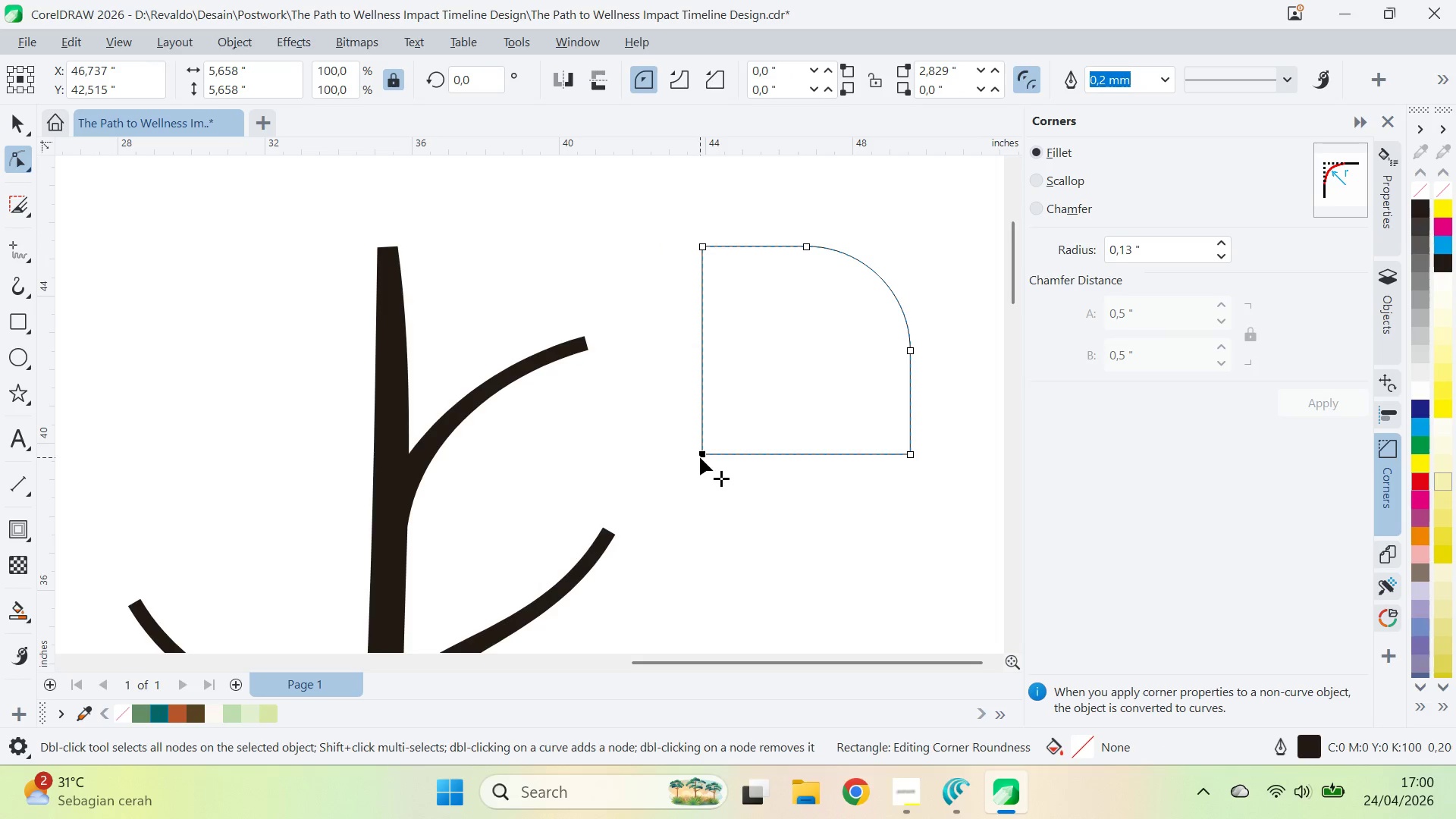 
left_click_drag(start_coordinate=[700, 457], to_coordinate=[912, 417])
 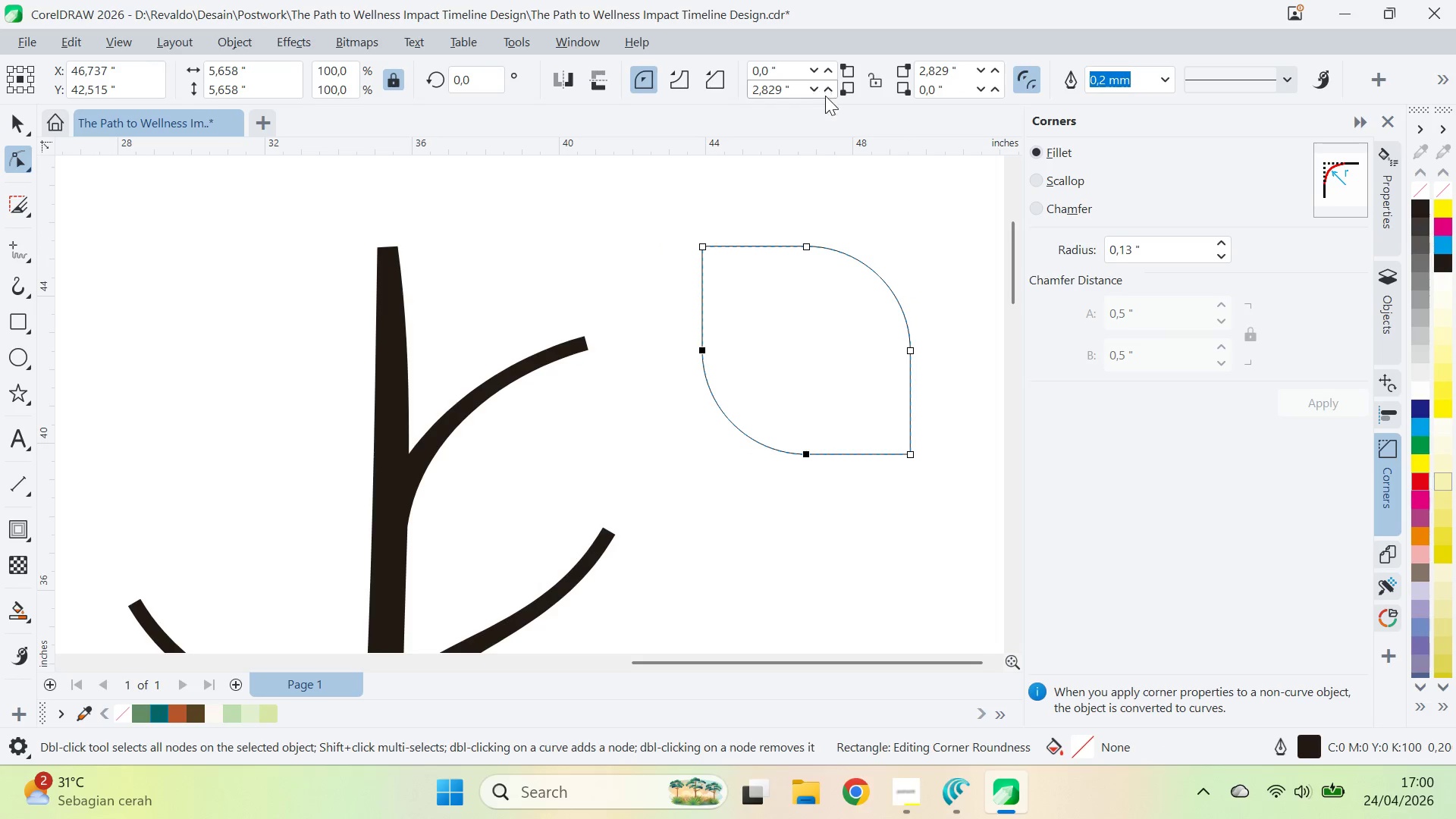 
left_click_drag(start_coordinate=[825, 96], to_coordinate=[886, 279])
 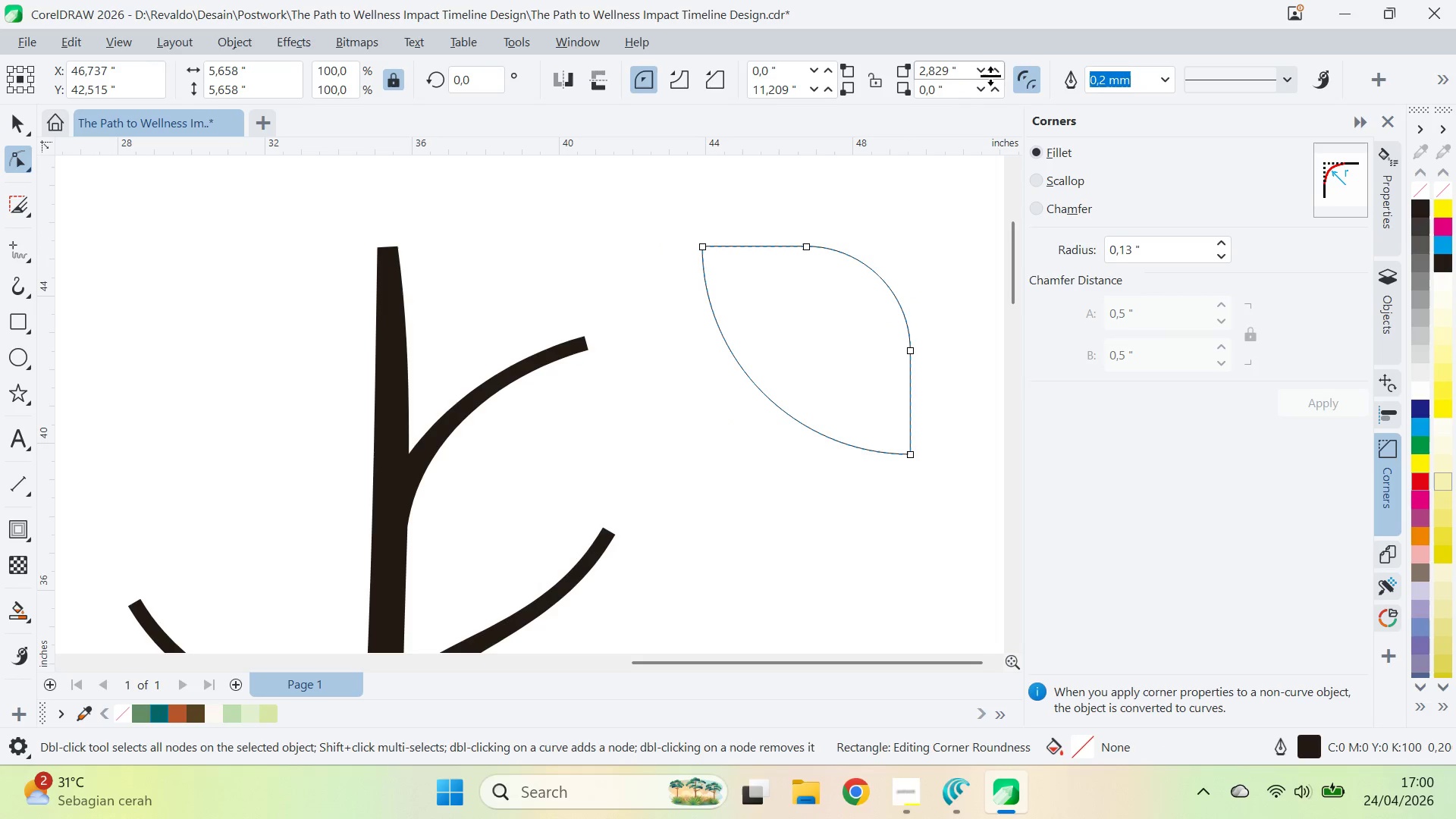 
left_click_drag(start_coordinate=[991, 78], to_coordinate=[1007, 237])
 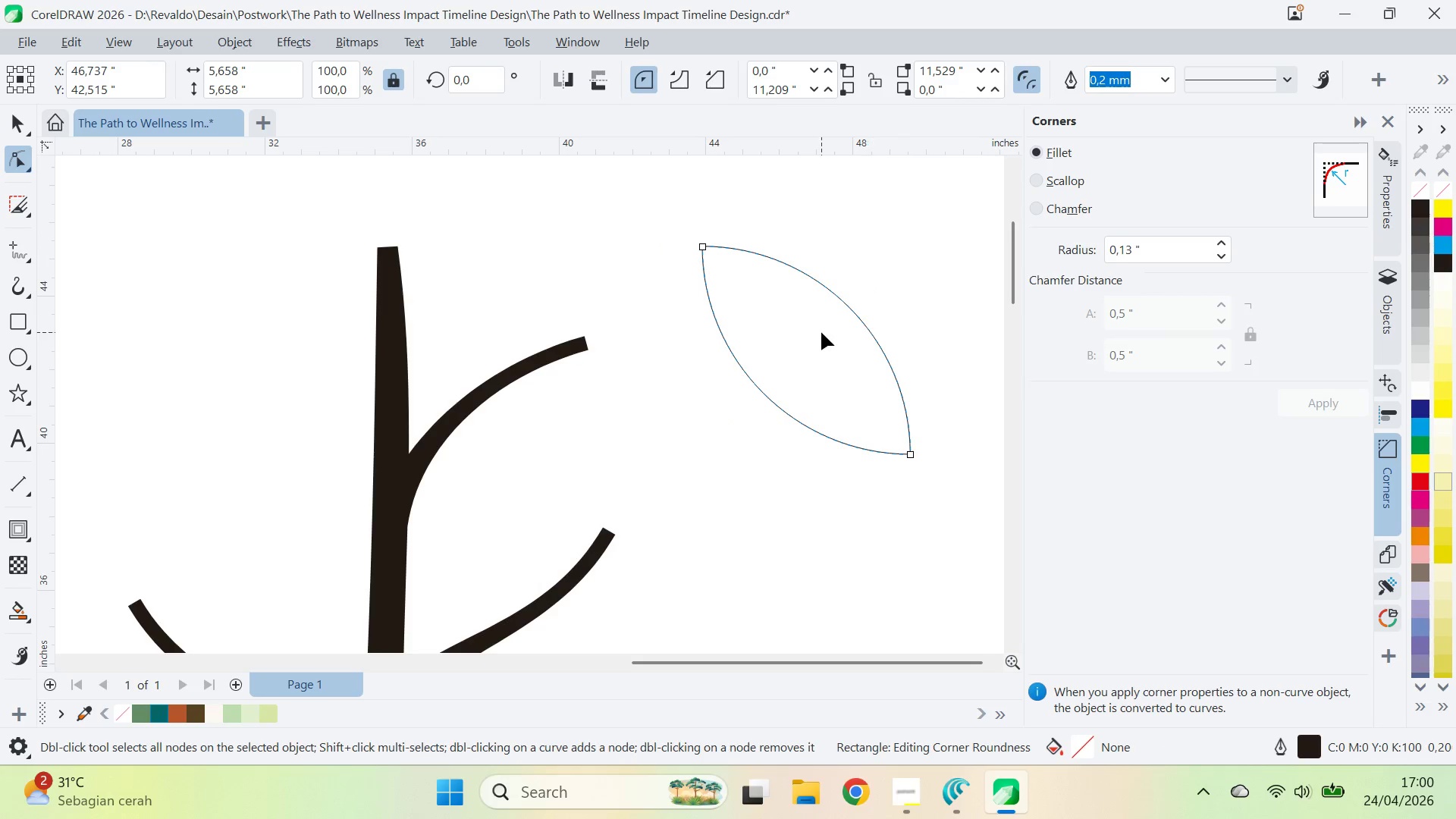 
left_click([821, 332])
 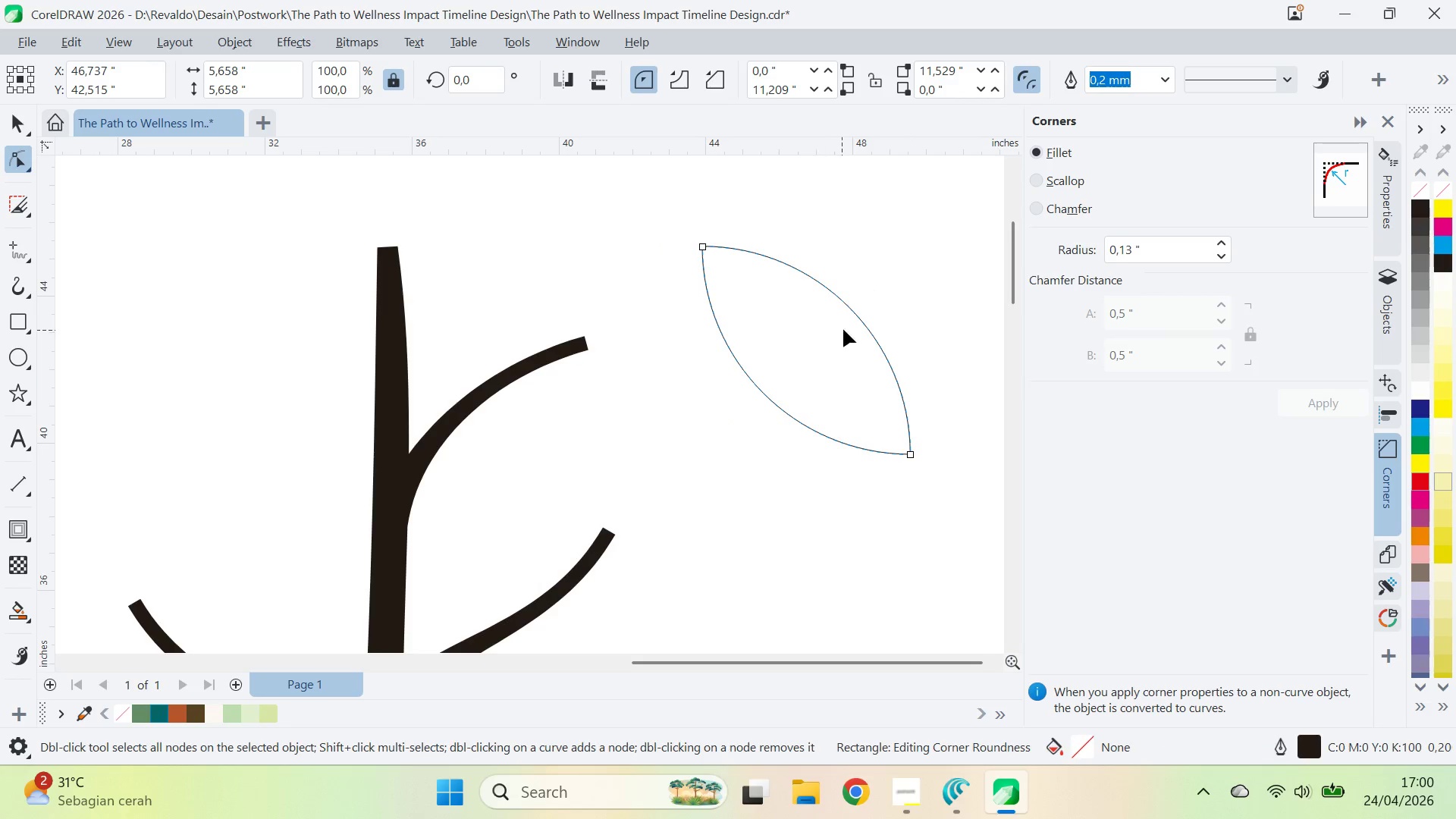 
key(V)
 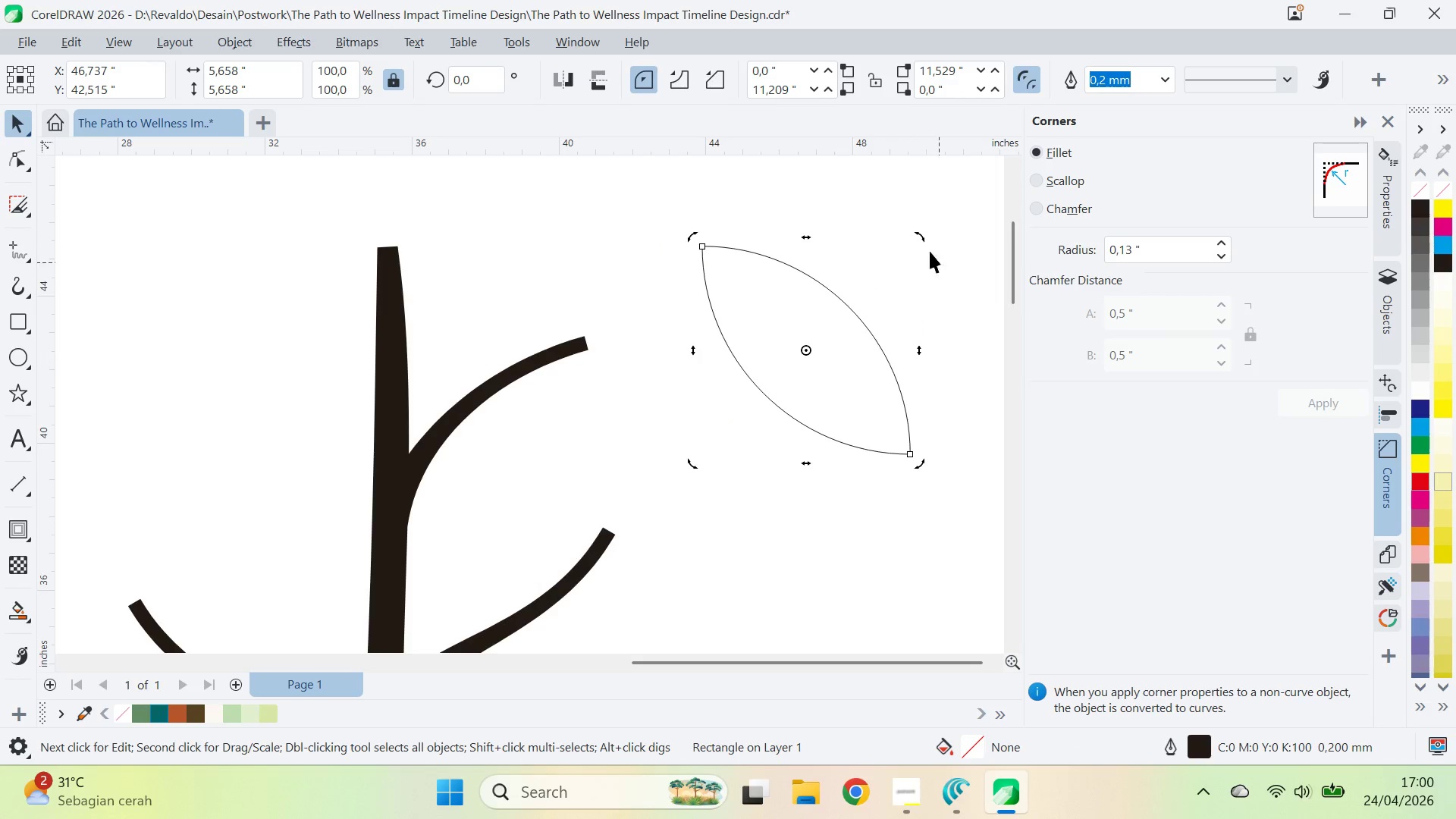 
hold_key(key=ControlLeft, duration=2.38)
left_click_drag(start_coordinate=[924, 234], to_coordinate=[781, 235])
 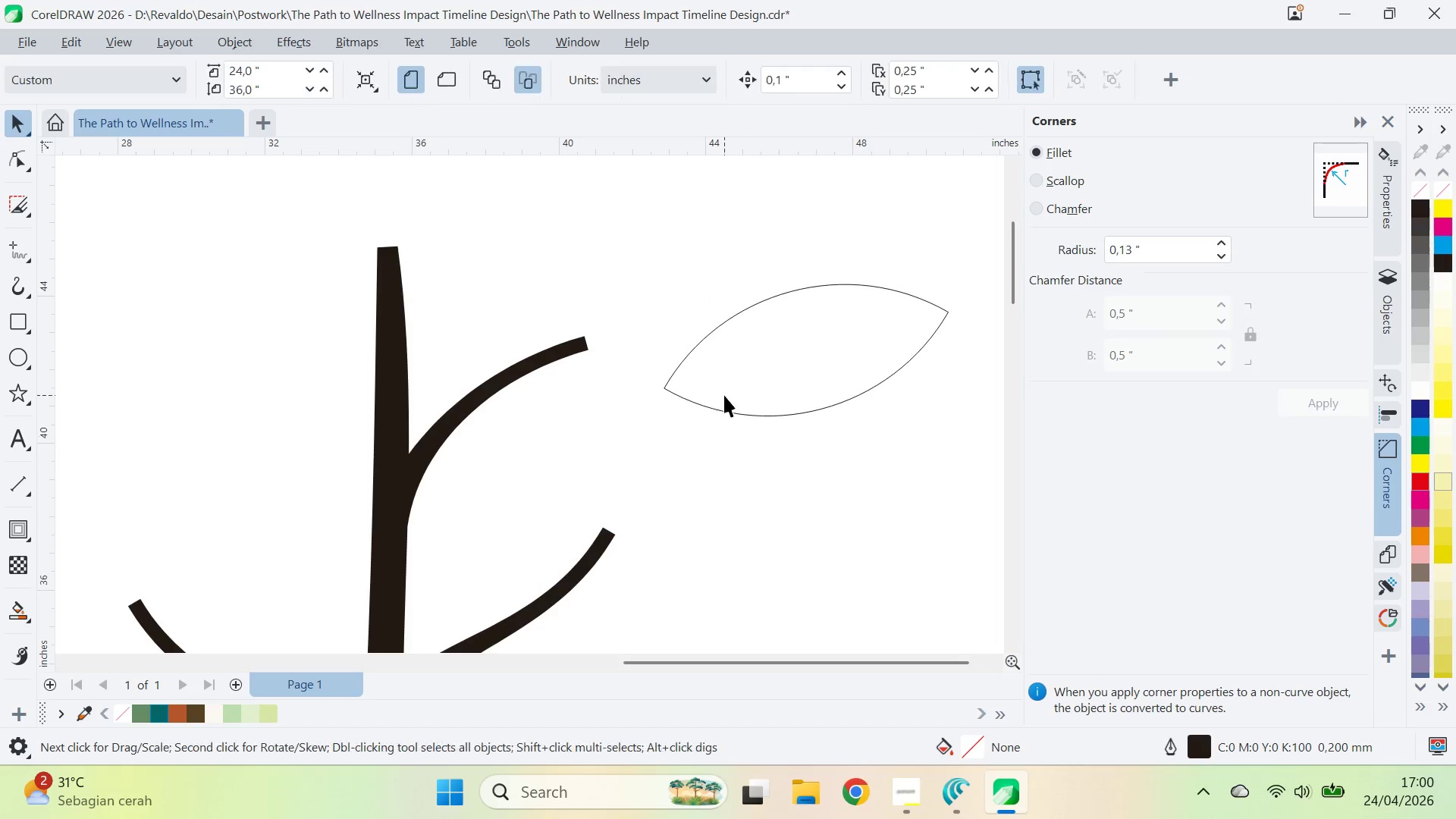 
left_click_drag(start_coordinate=[724, 393], to_coordinate=[612, 355])
 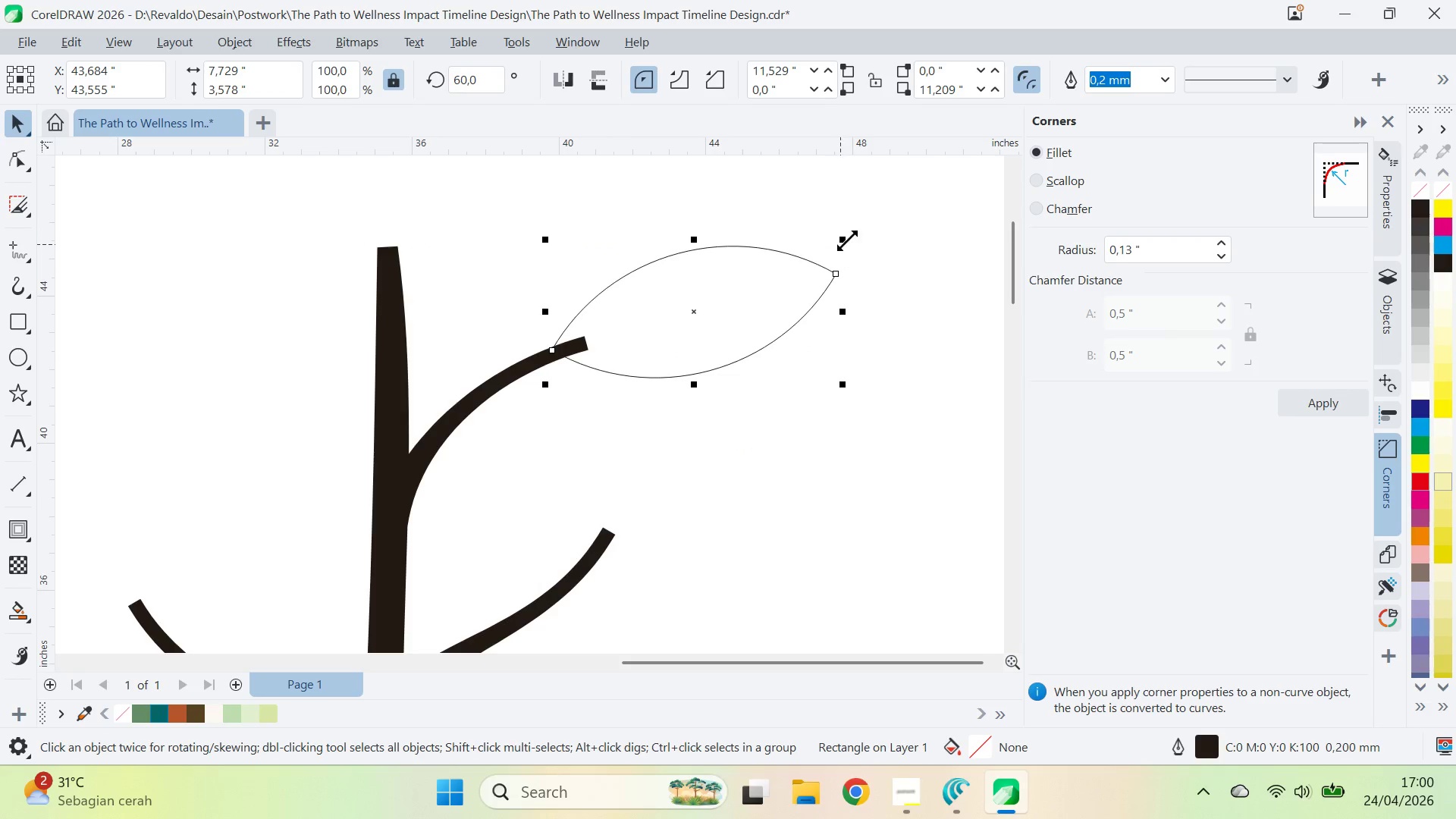 
left_click_drag(start_coordinate=[847, 240], to_coordinate=[765, 296])
 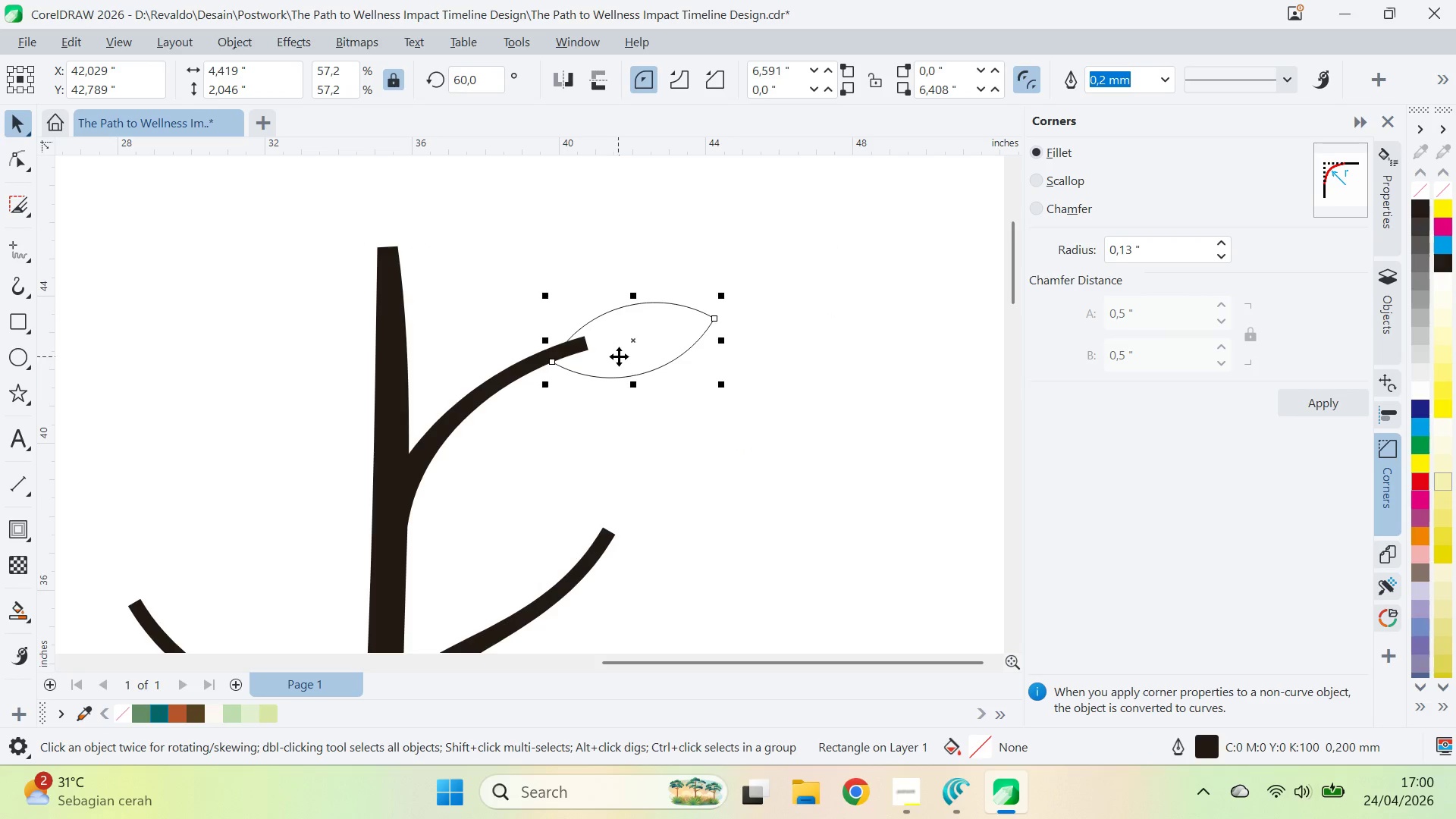 
left_click_drag(start_coordinate=[619, 356], to_coordinate=[616, 347])
 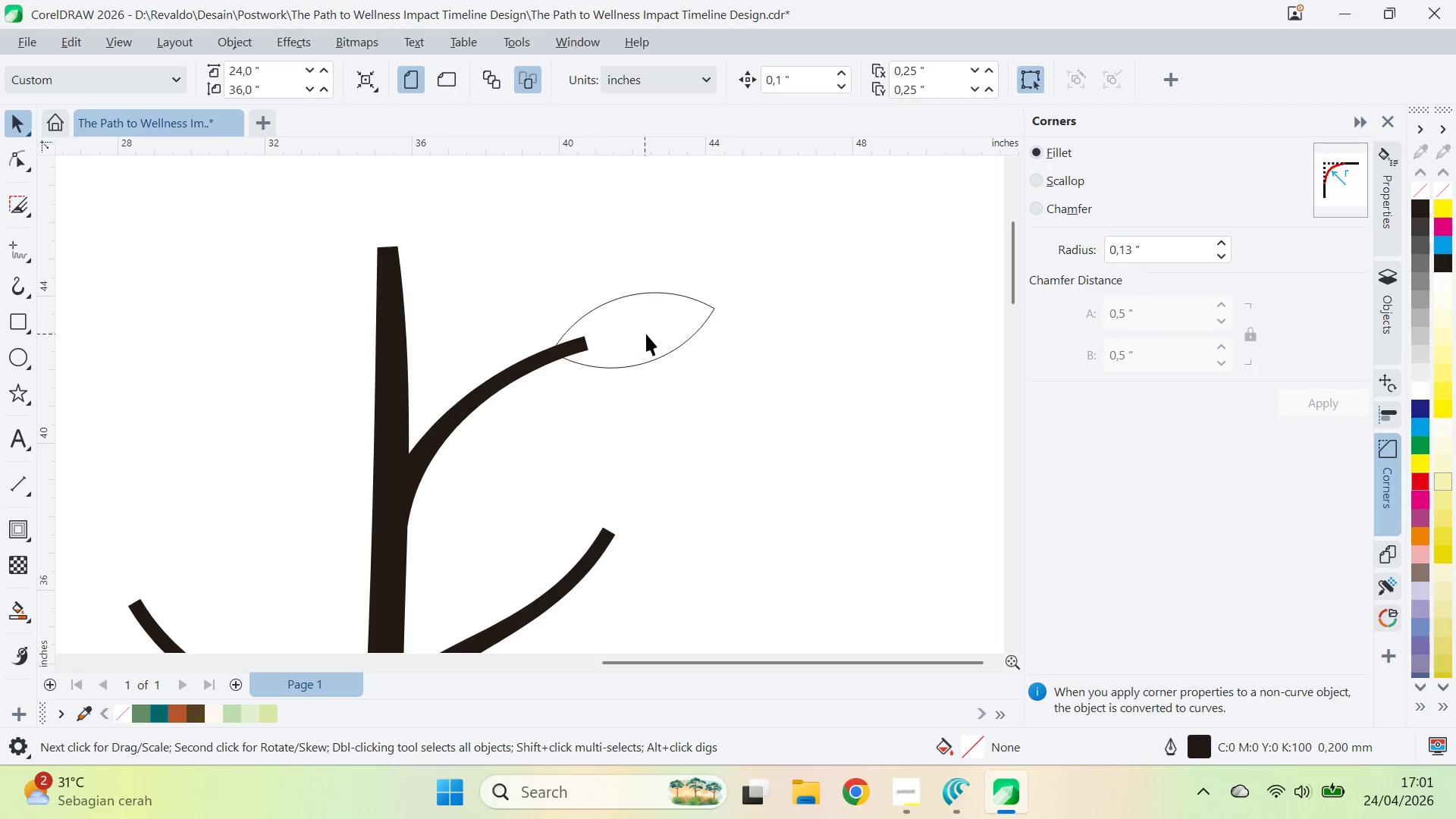 
left_click([646, 334])
 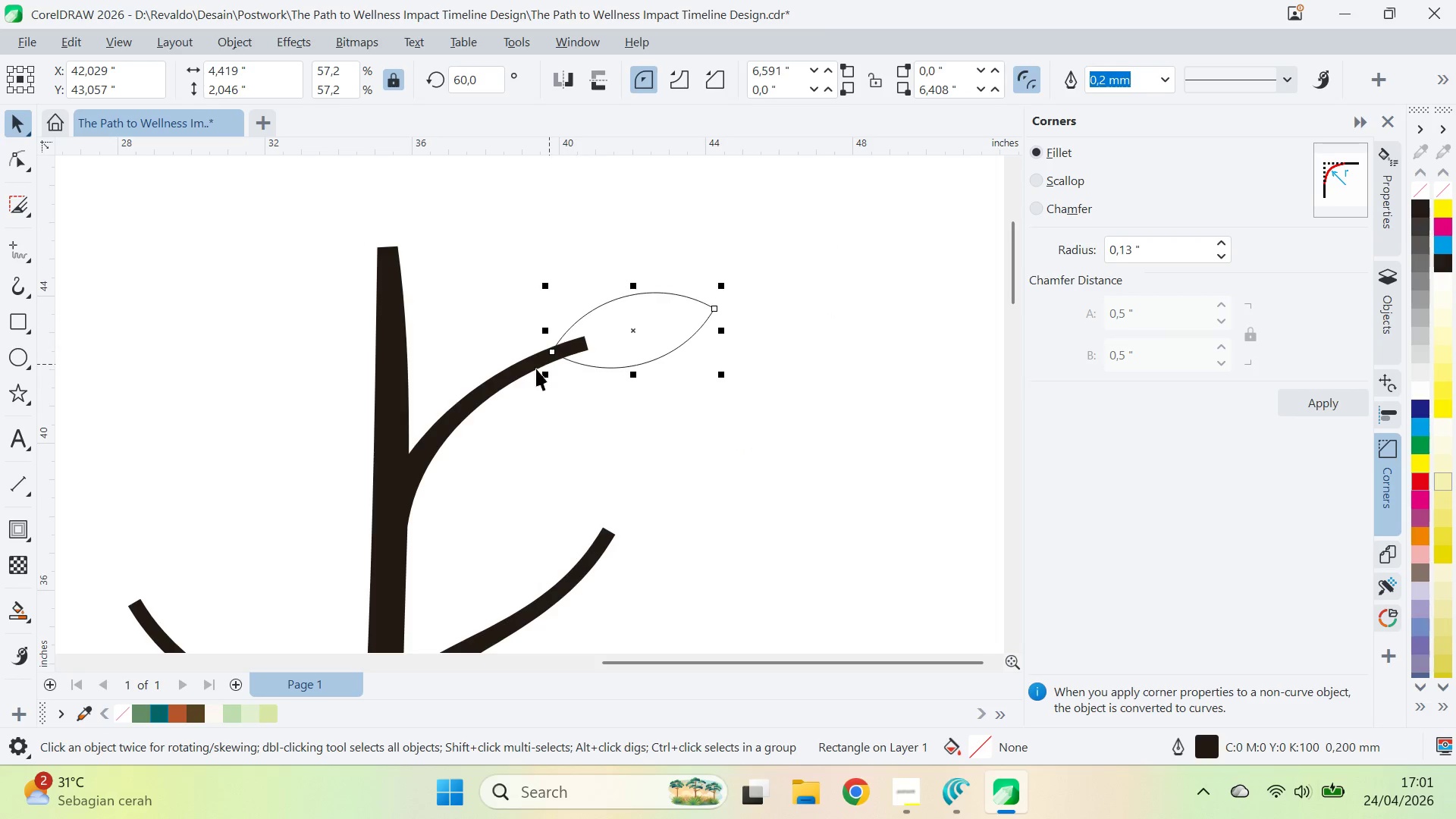 
hold_key(key=ShiftLeft, duration=0.31)
left_click([501, 384])
 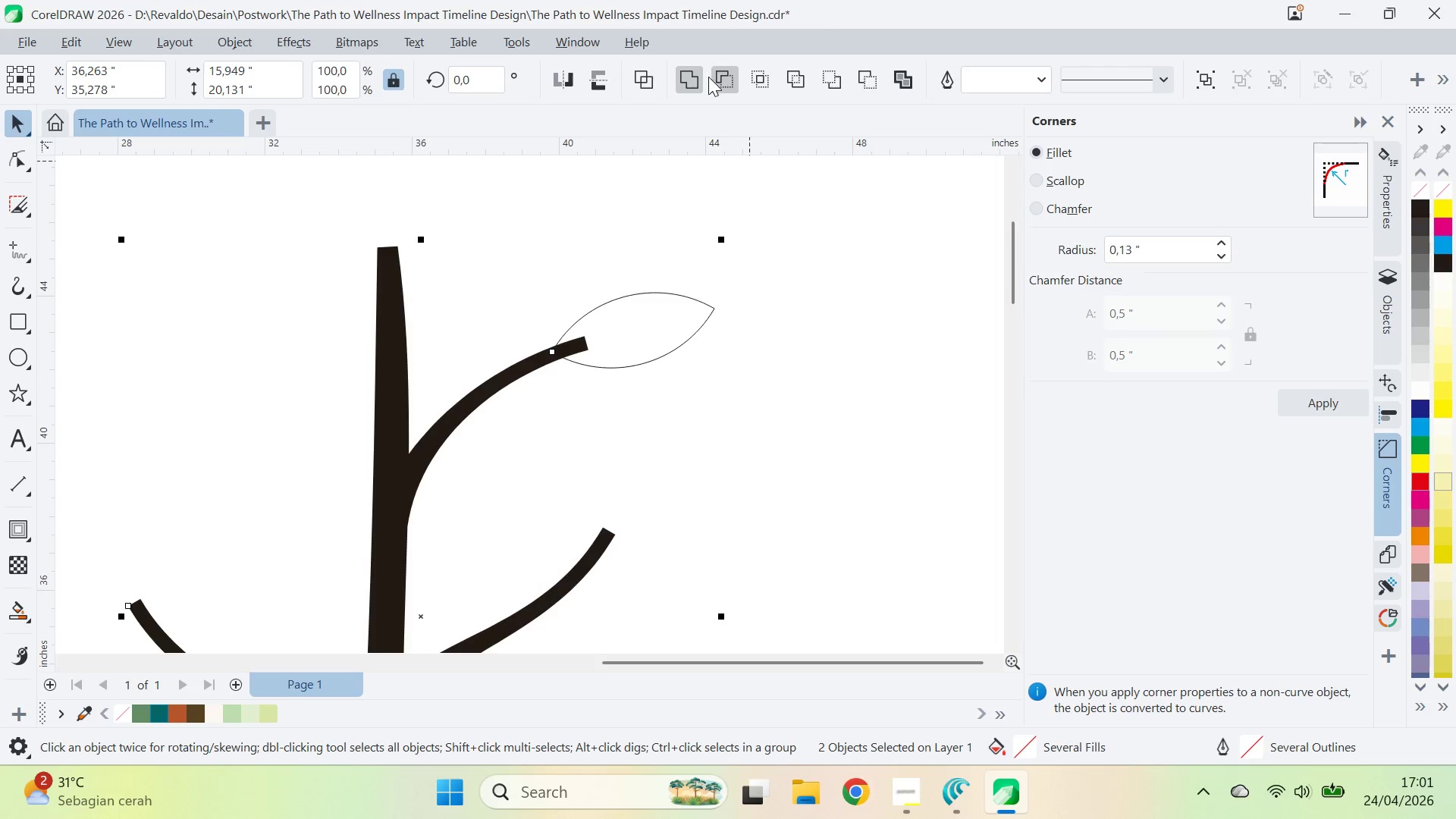 
left_click([692, 74])
 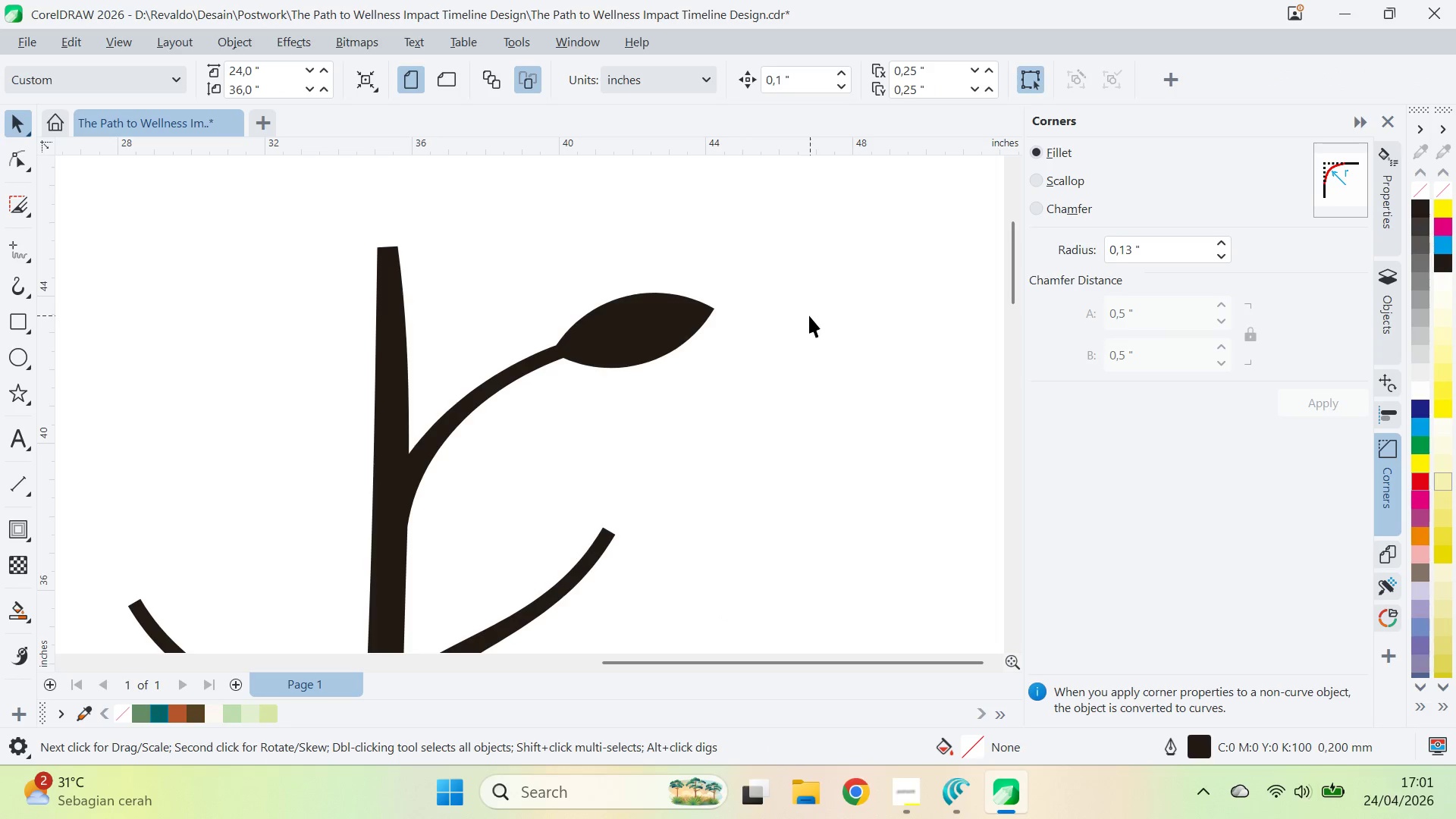 
key(Control+Z)
 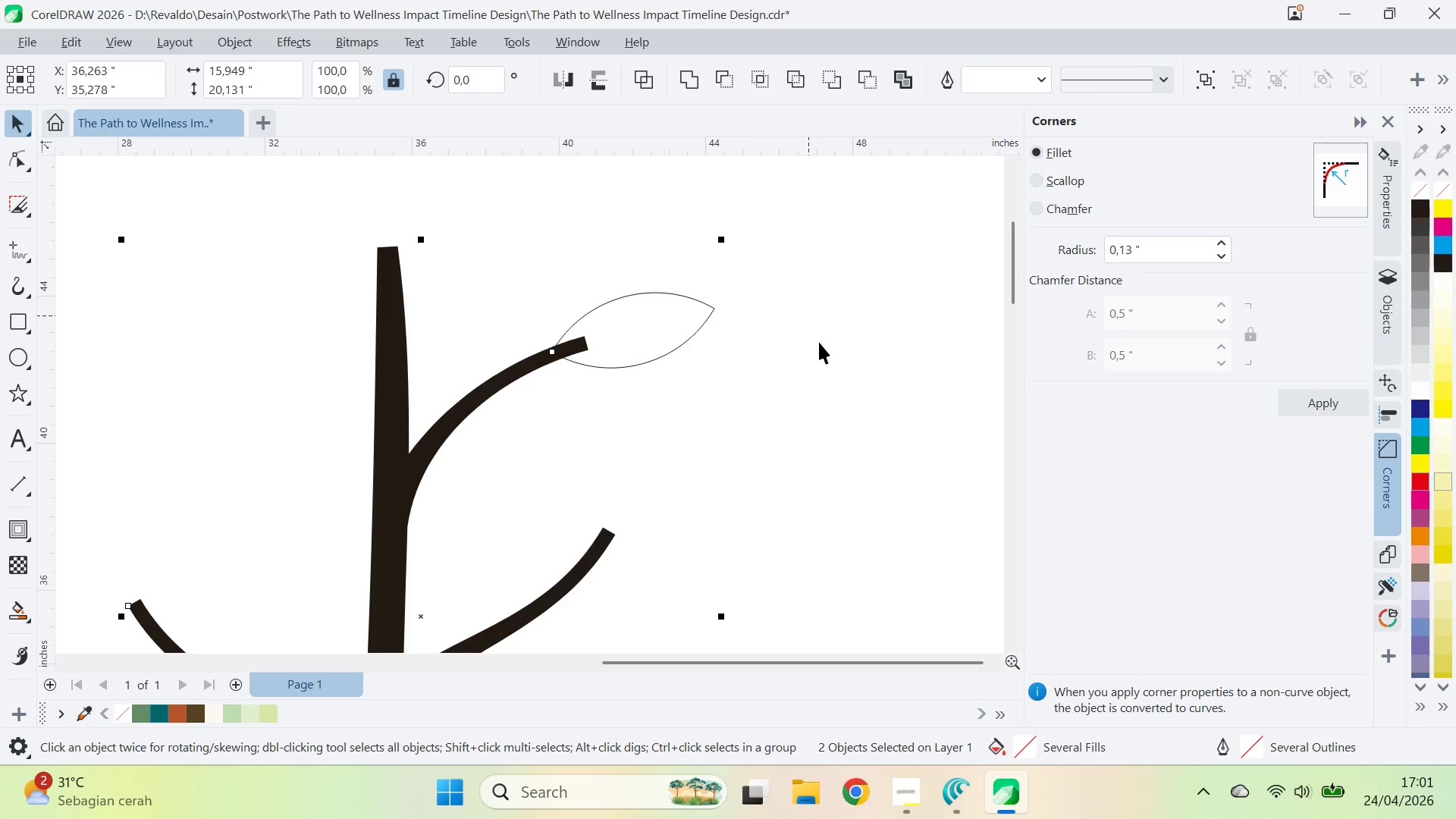 
left_click([819, 342])
 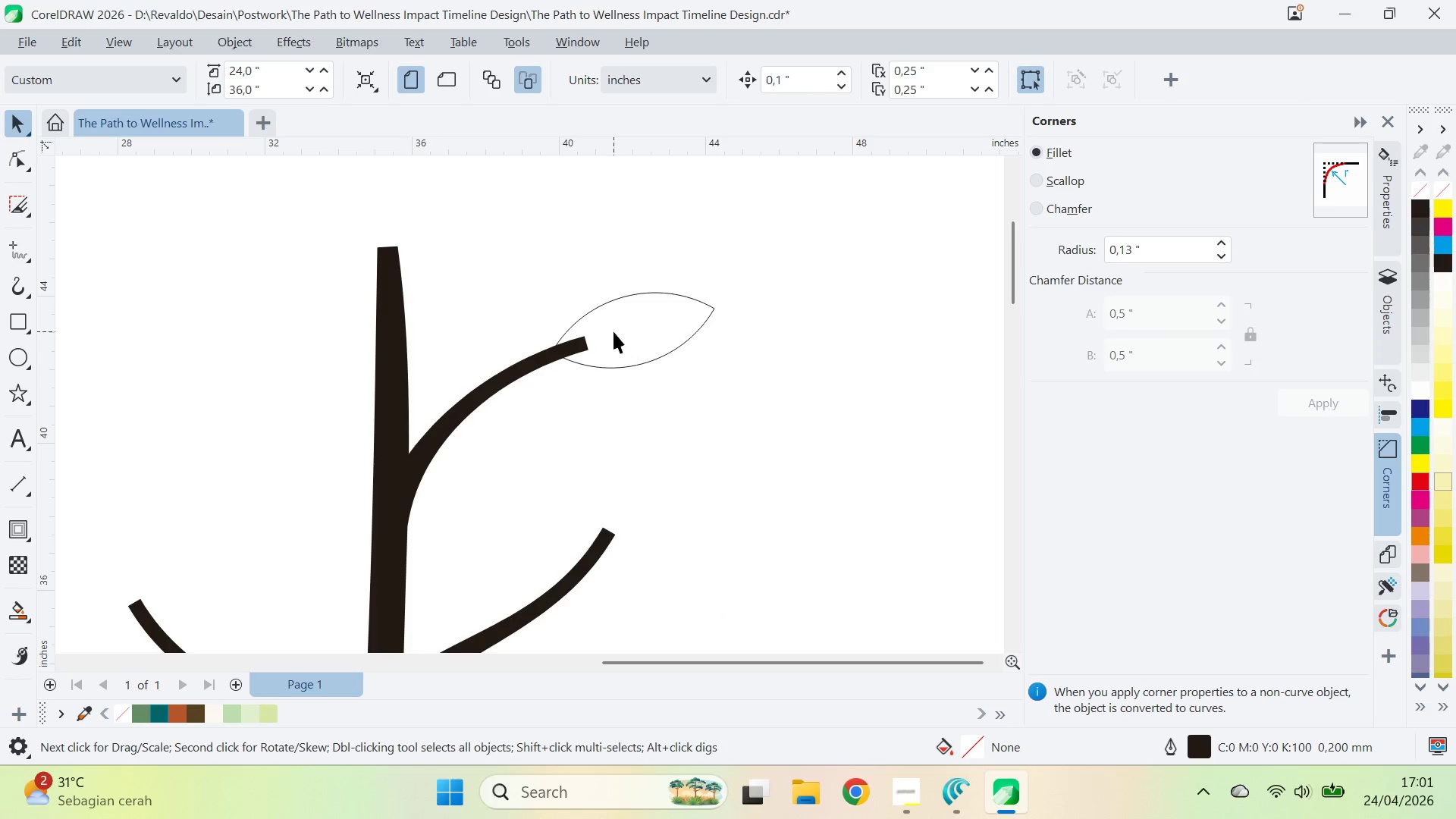 
double_click([538, 366])
 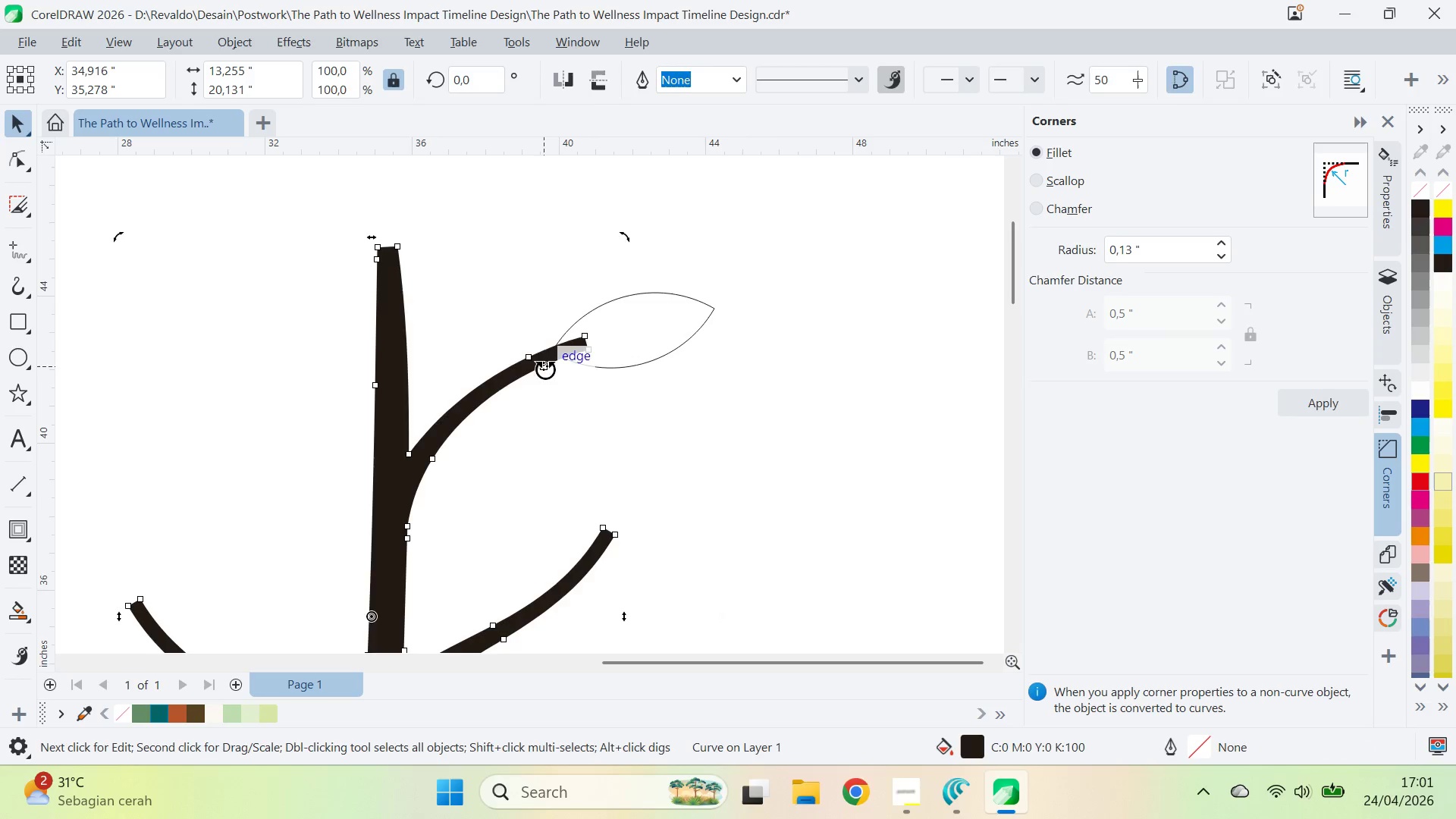 
key(A)
 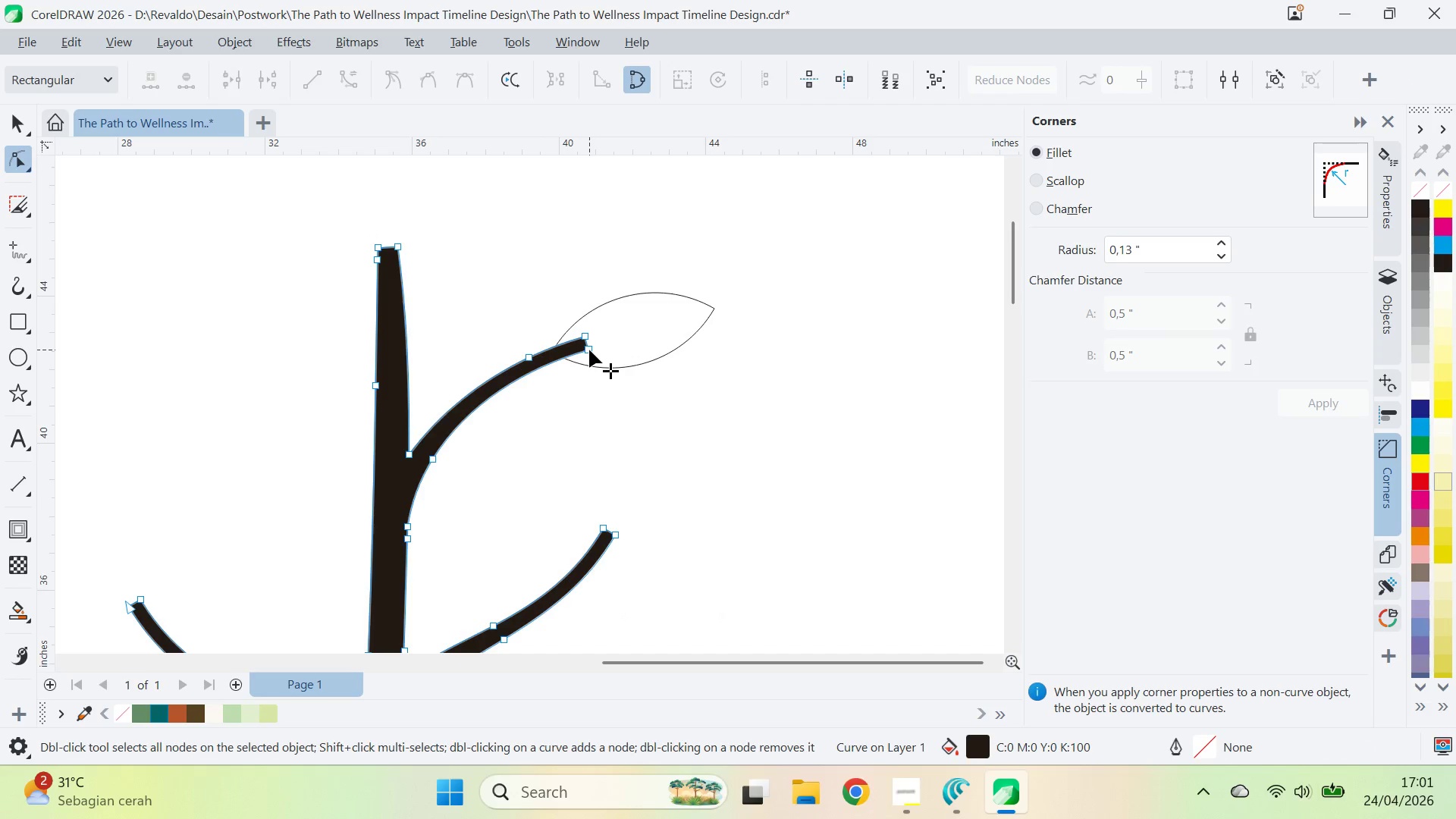 
left_click_drag(start_coordinate=[589, 350], to_coordinate=[587, 343])
 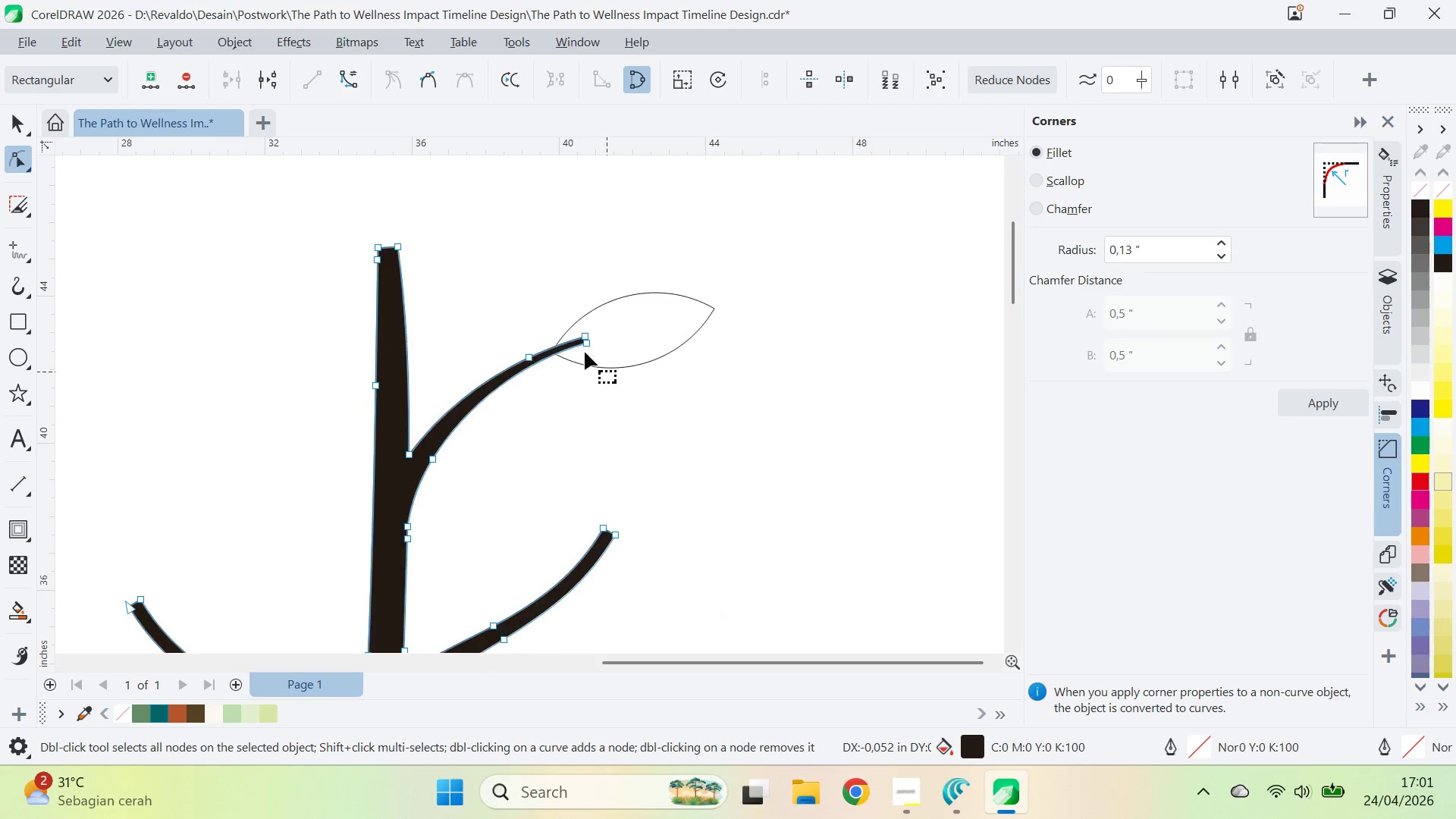 
key(V)
 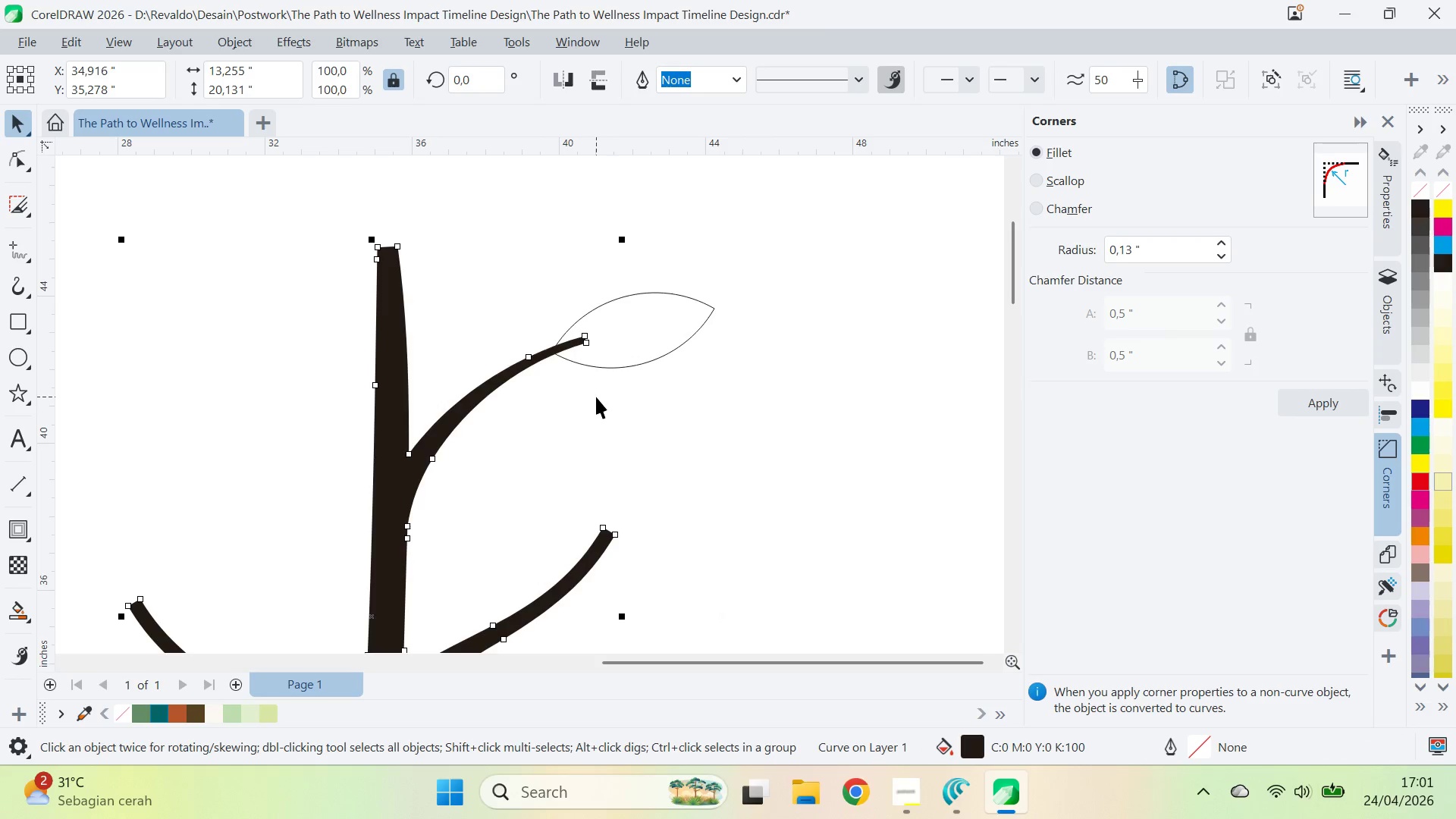 
left_click([596, 396])
 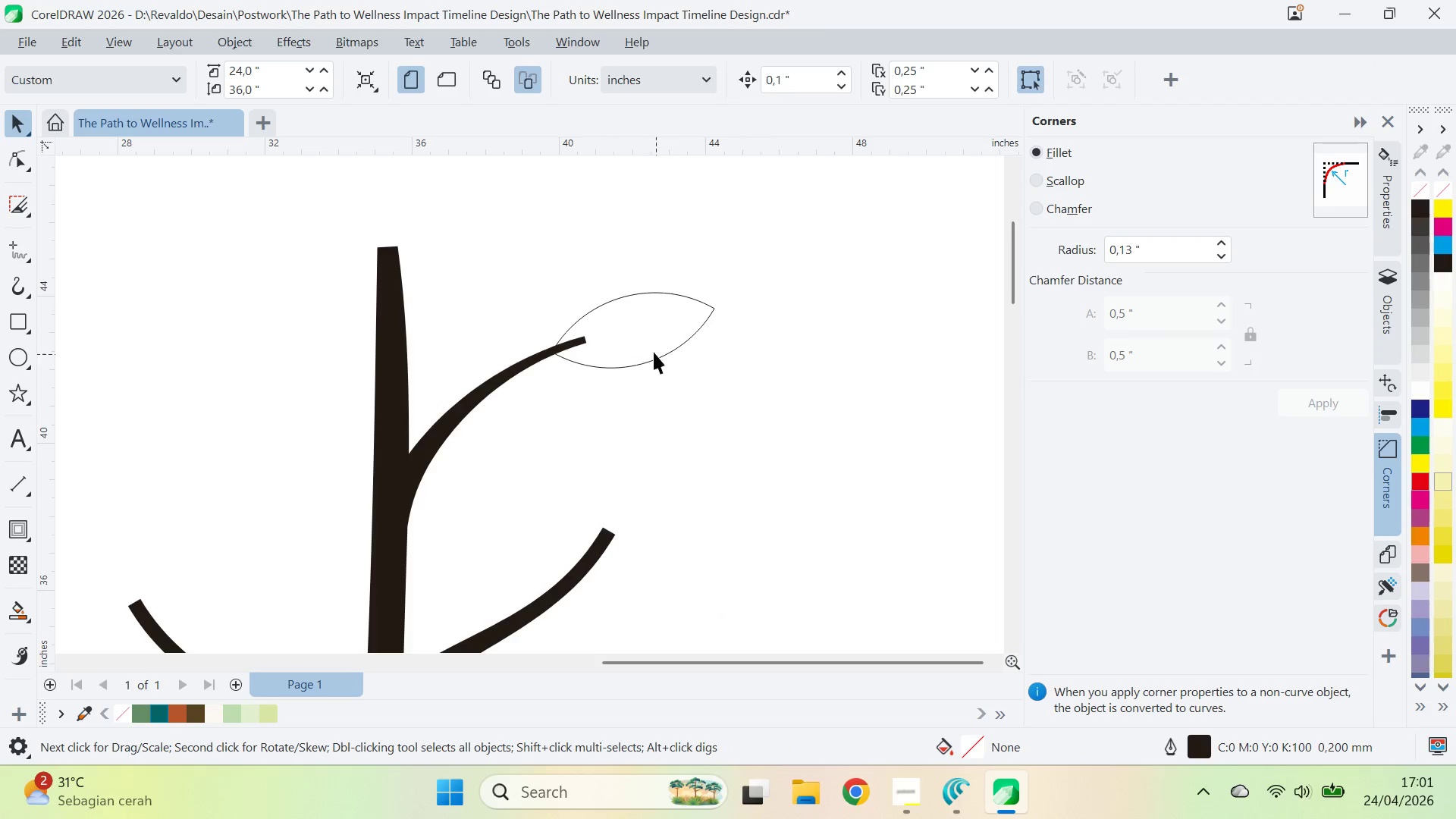 
left_click([646, 337])
 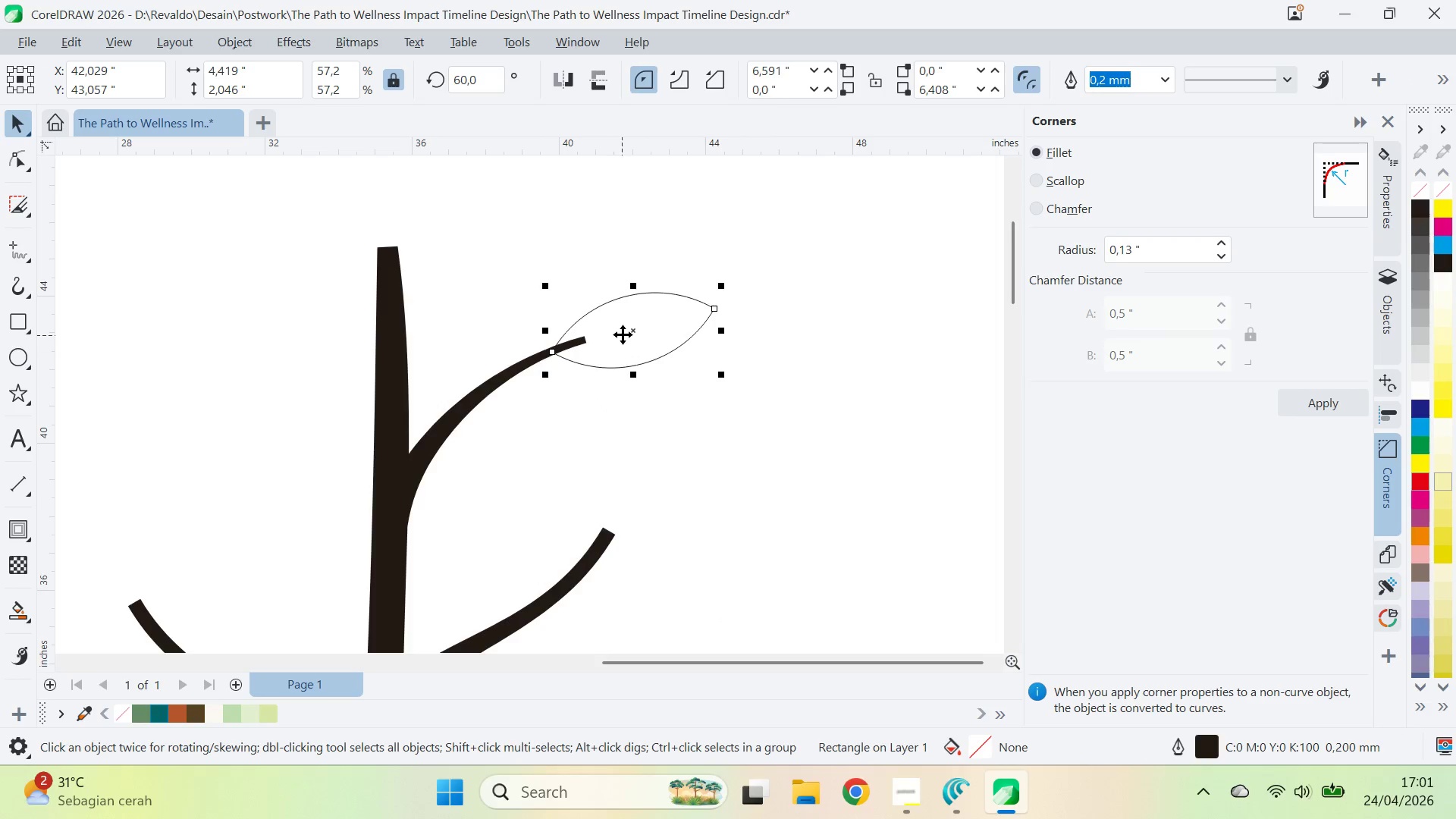 
left_click_drag(start_coordinate=[623, 334], to_coordinate=[673, 478])
 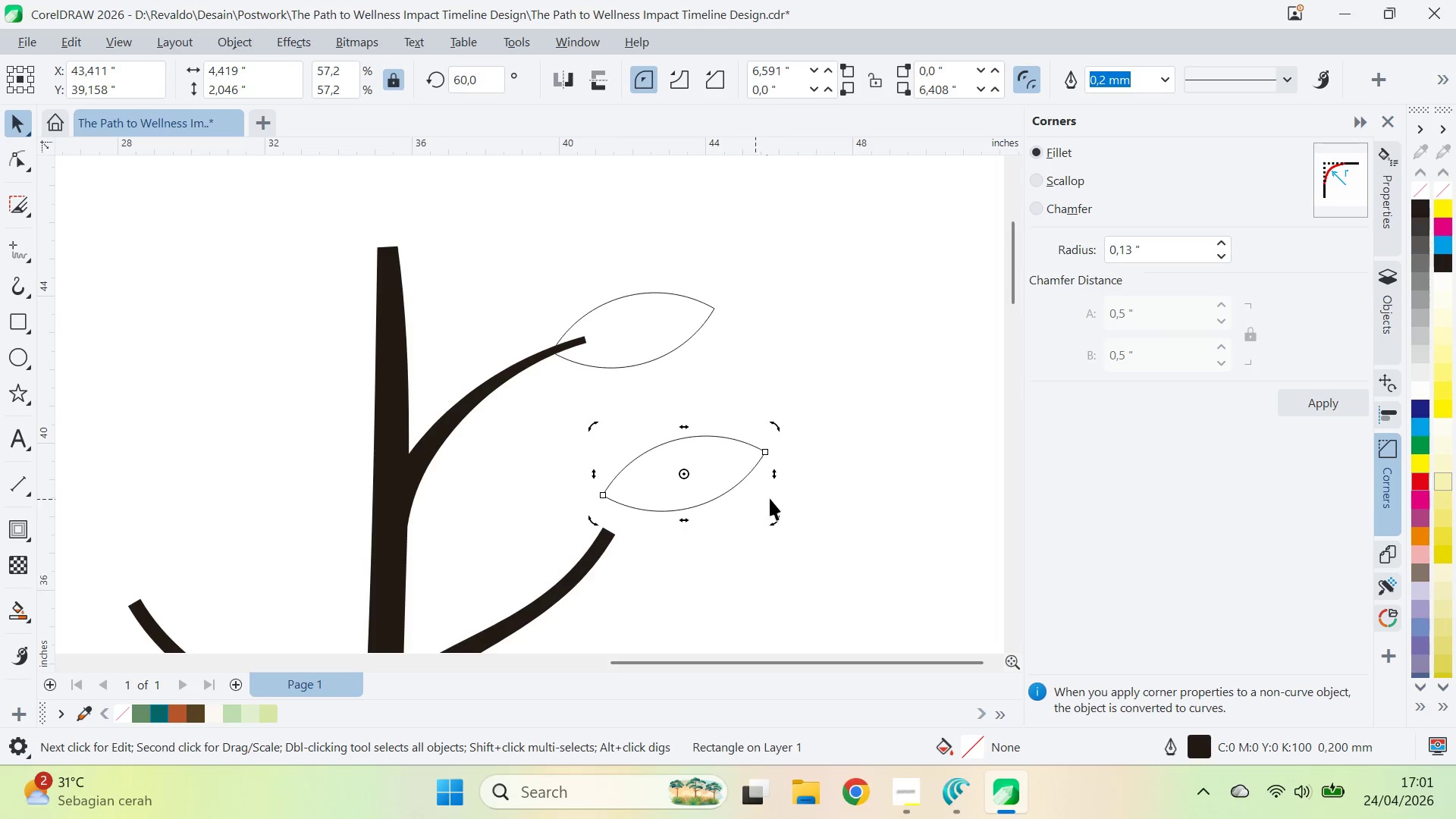 
right_click([673, 478])
 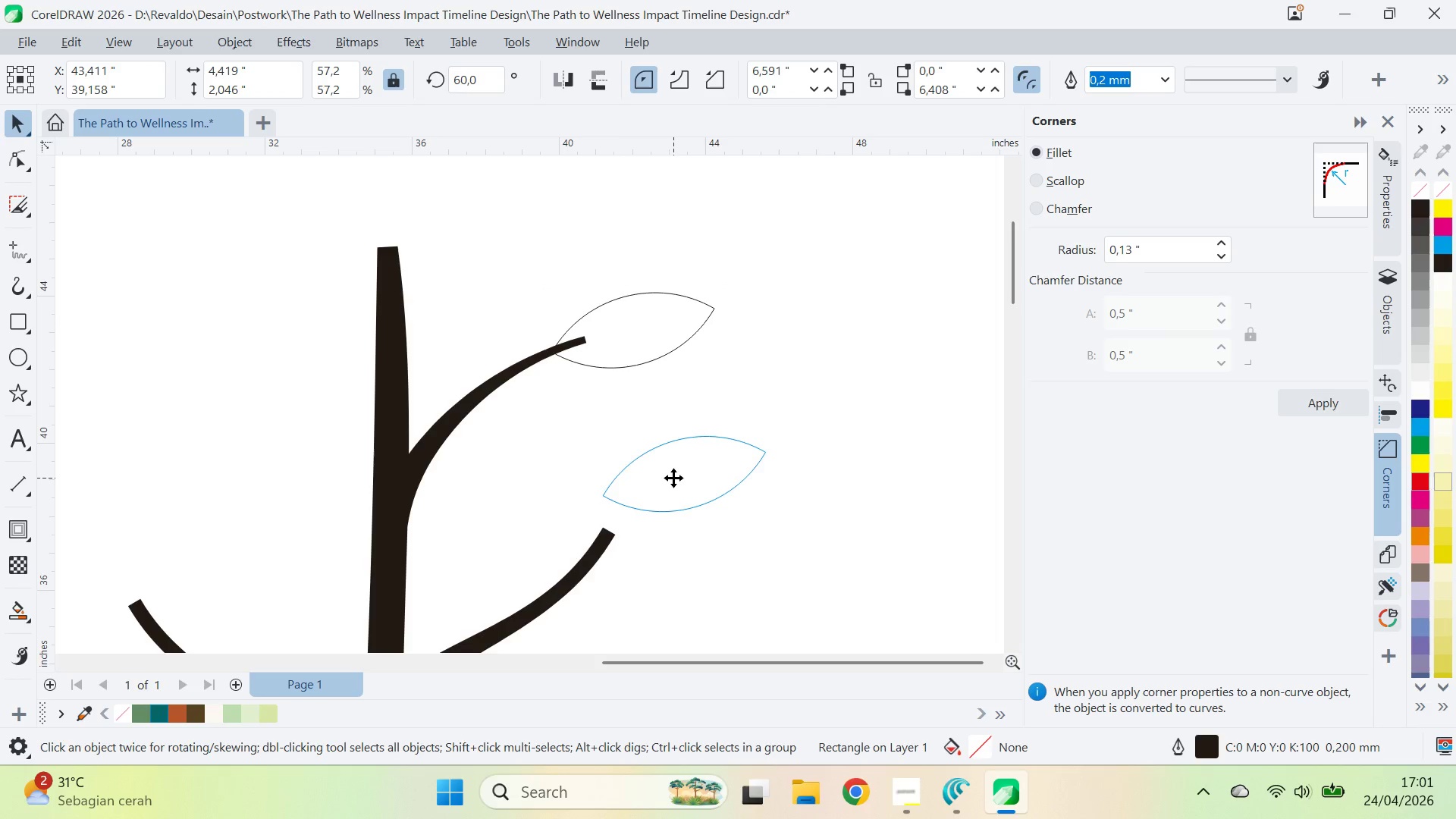 
left_click([673, 478])
 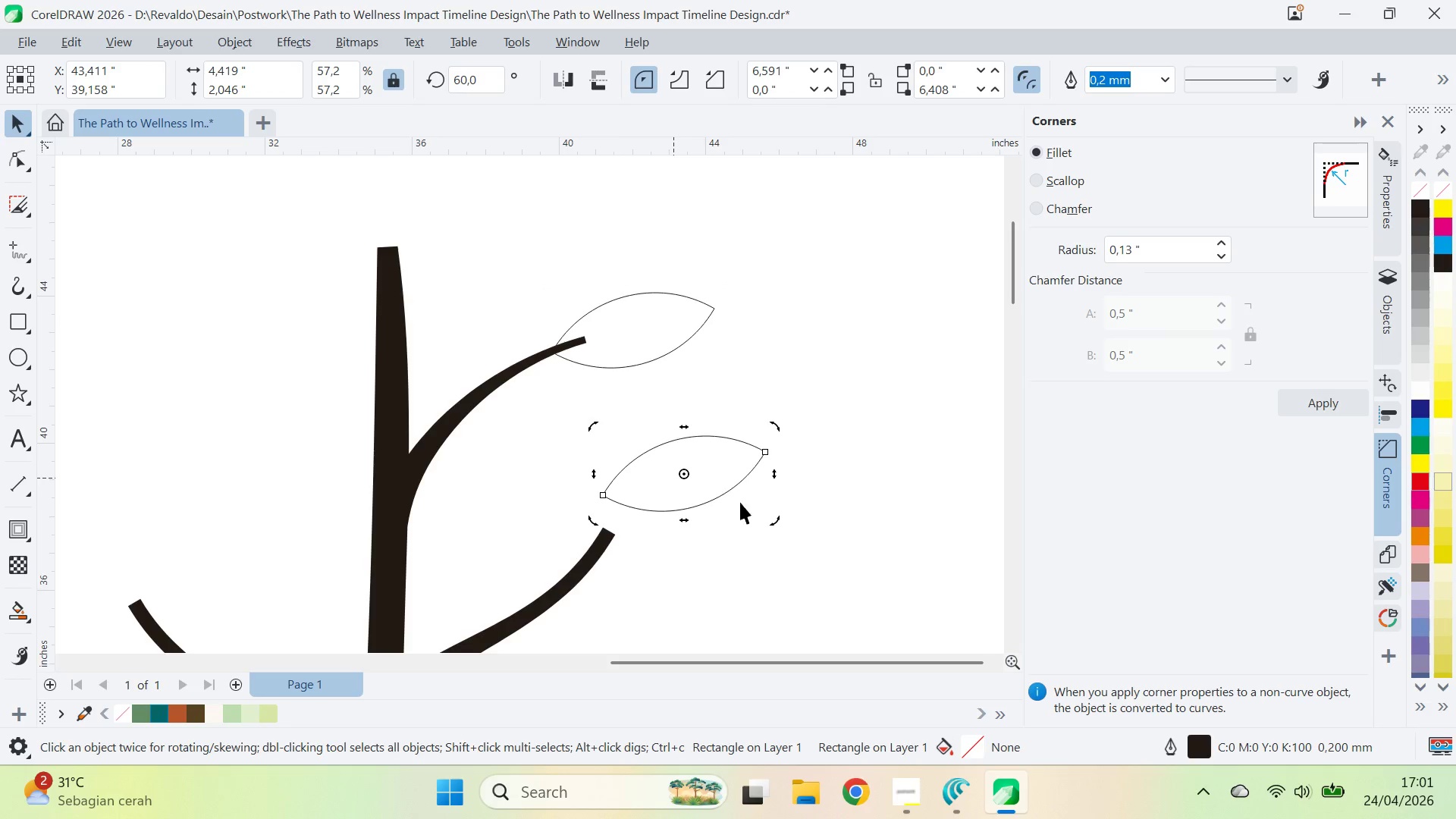 
left_click([673, 478])
 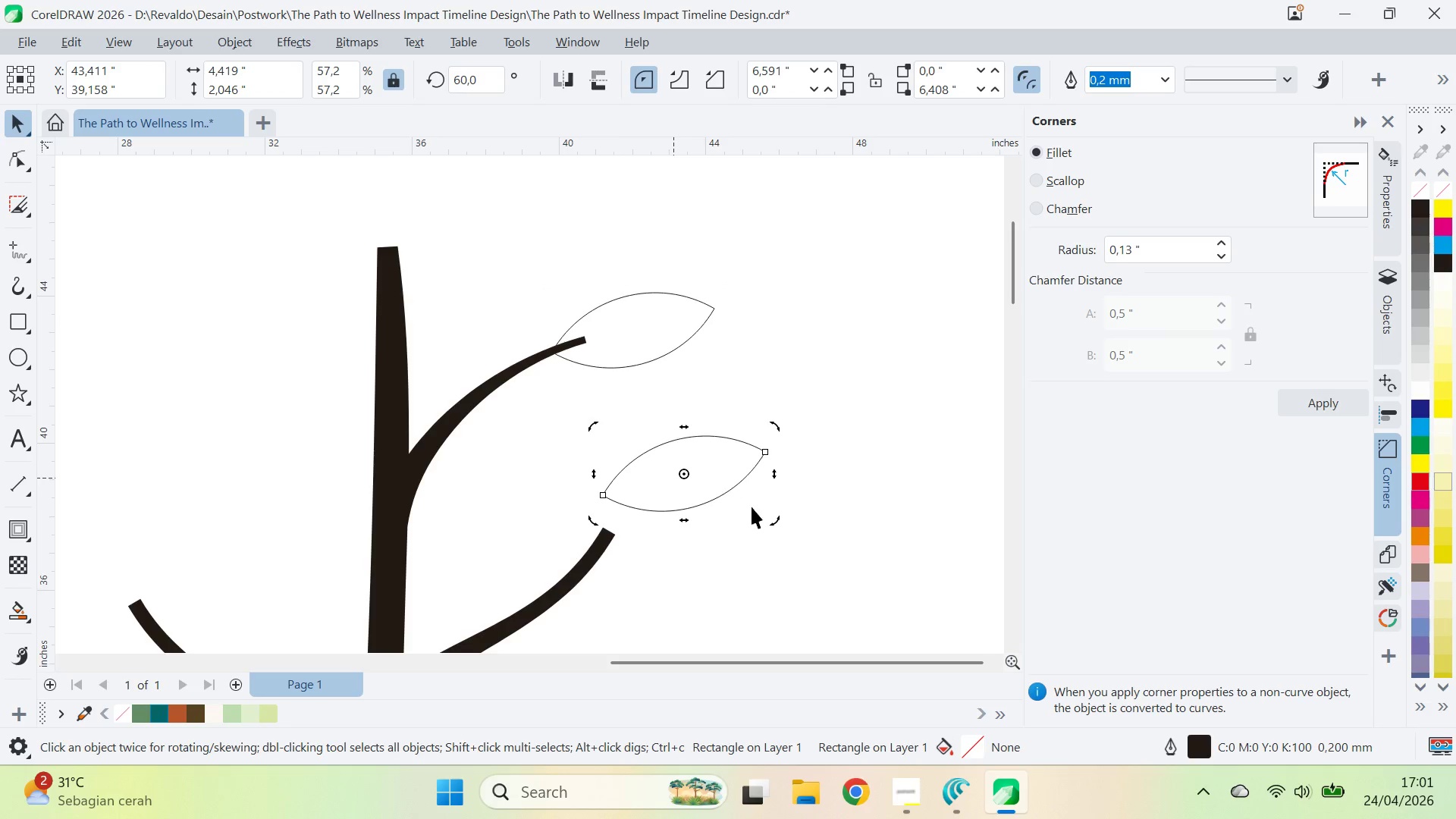 
hold_key(key=ControlLeft, duration=1.38)
left_click_drag(start_coordinate=[778, 519], to_coordinate=[839, 444])
 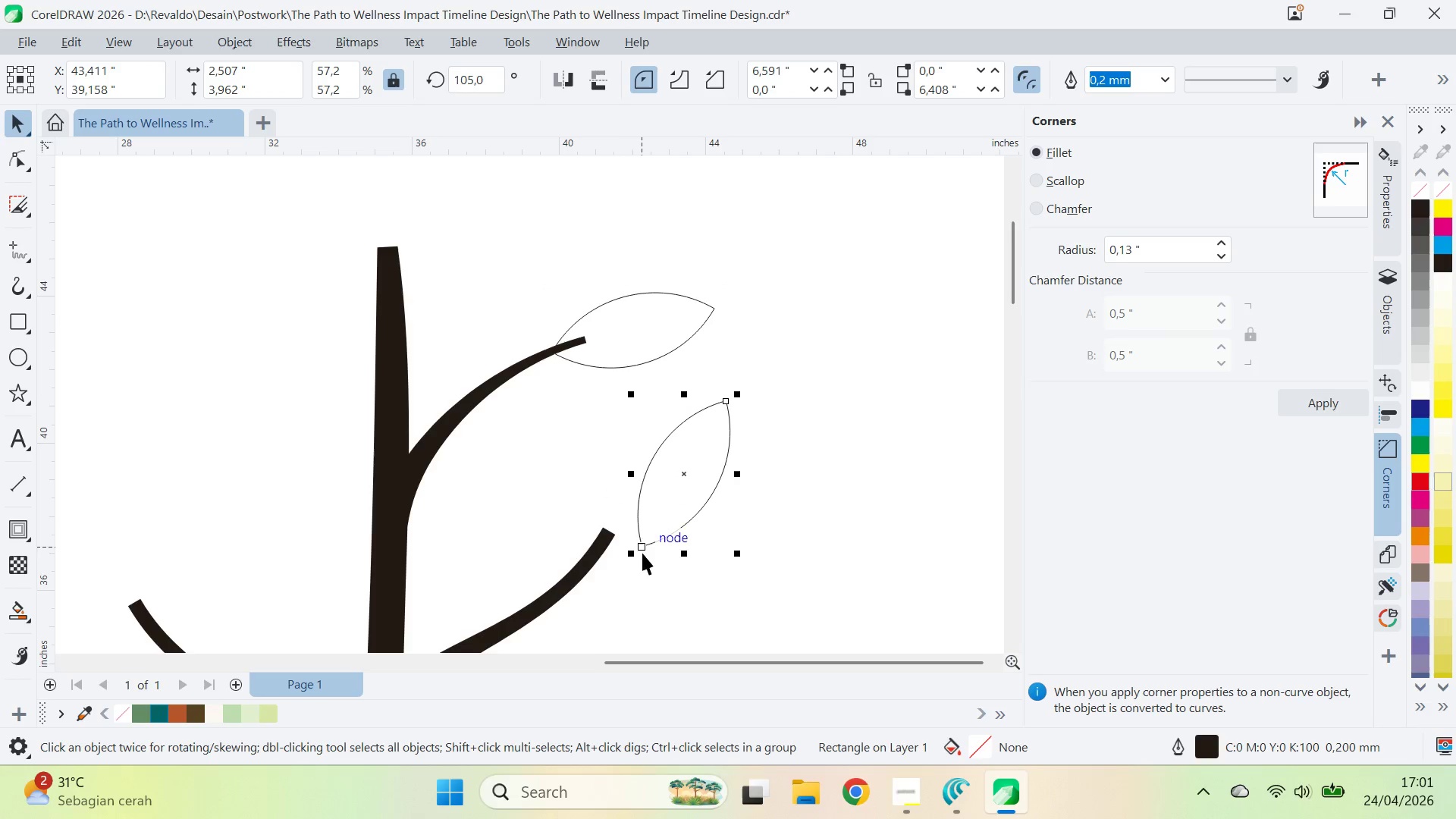 
left_click_drag(start_coordinate=[642, 544], to_coordinate=[608, 531])
 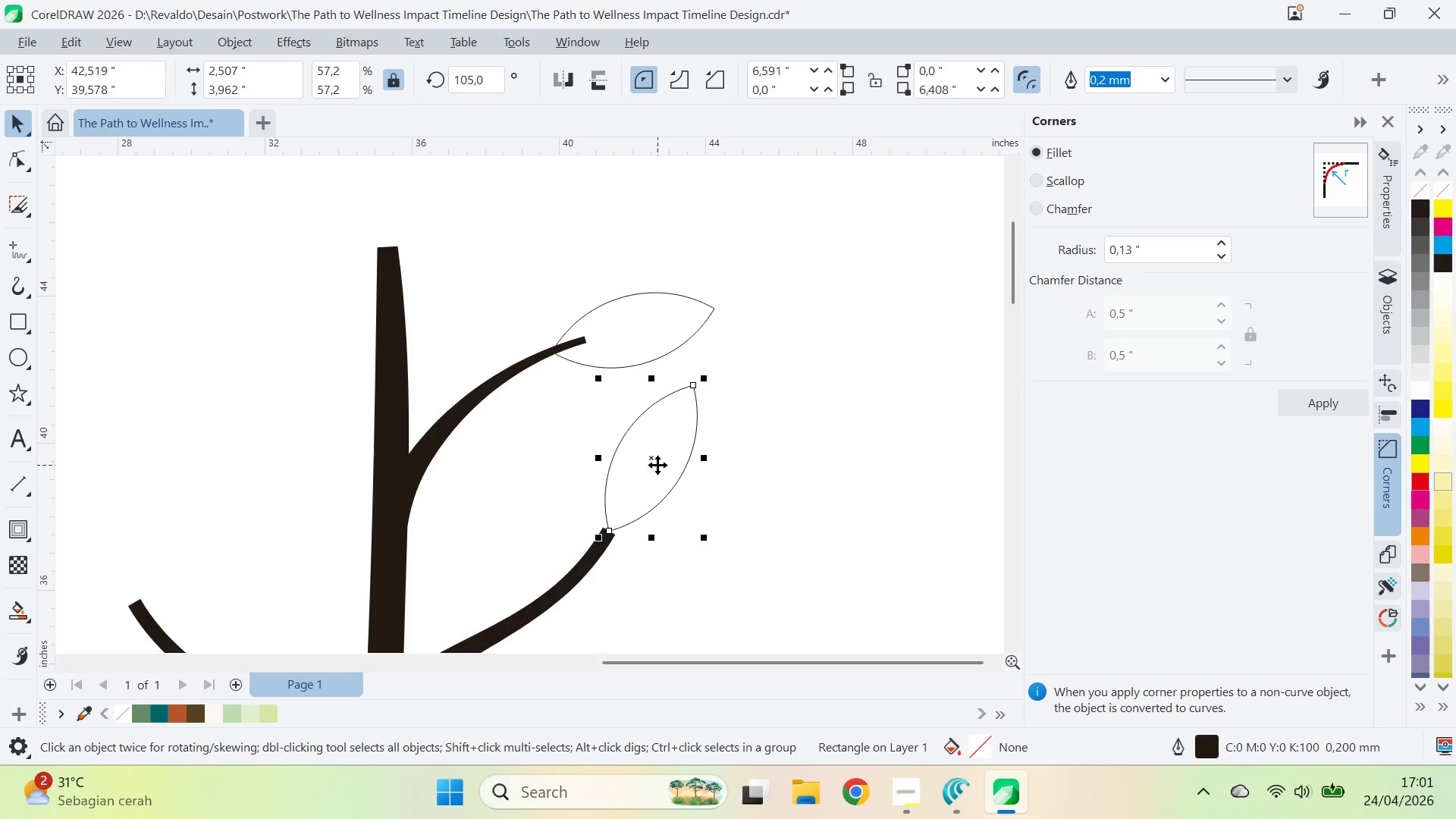 
left_click_drag(start_coordinate=[657, 465], to_coordinate=[646, 492])
 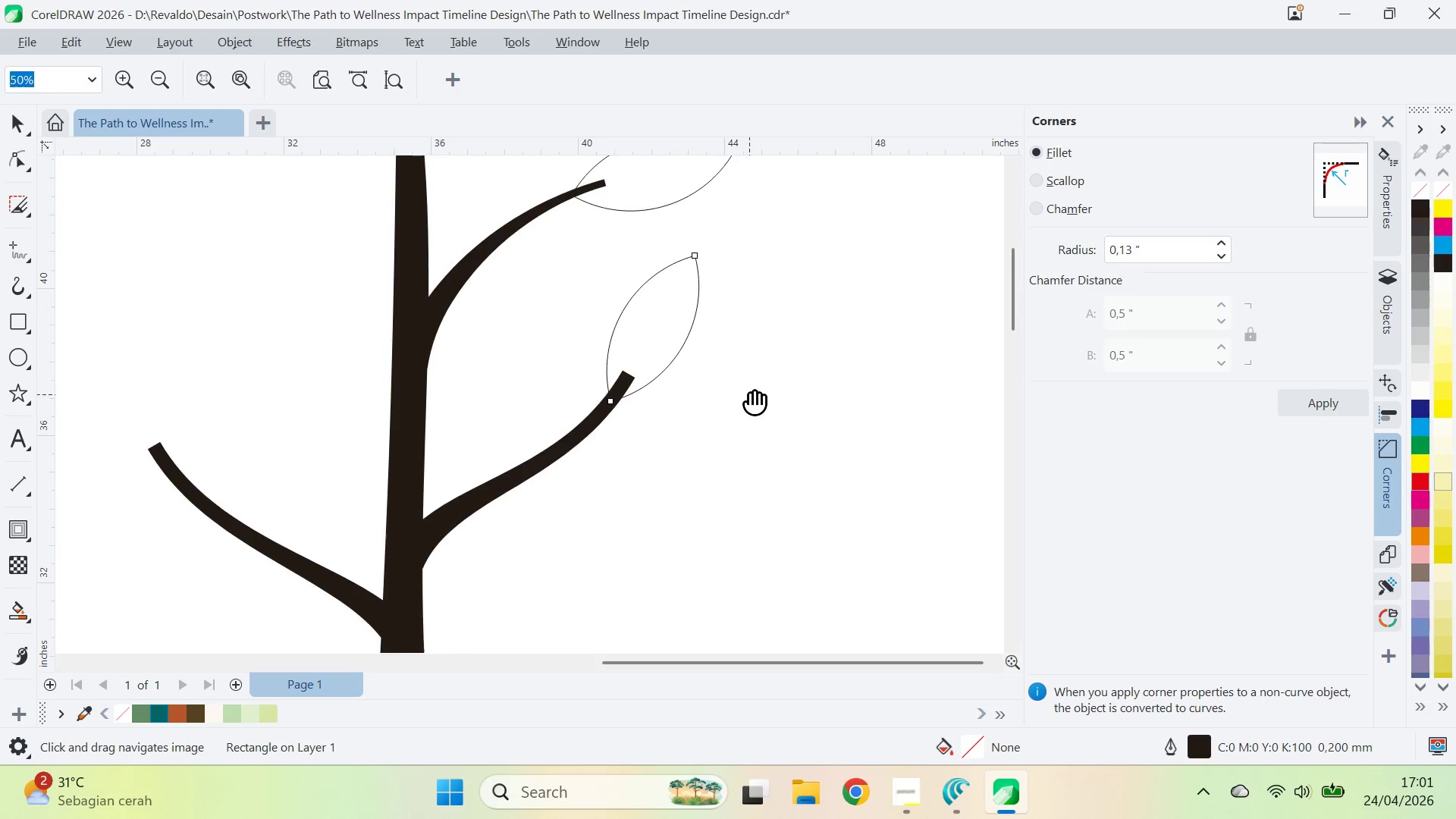 
hold_key(key=ShiftLeft, duration=0.41)
 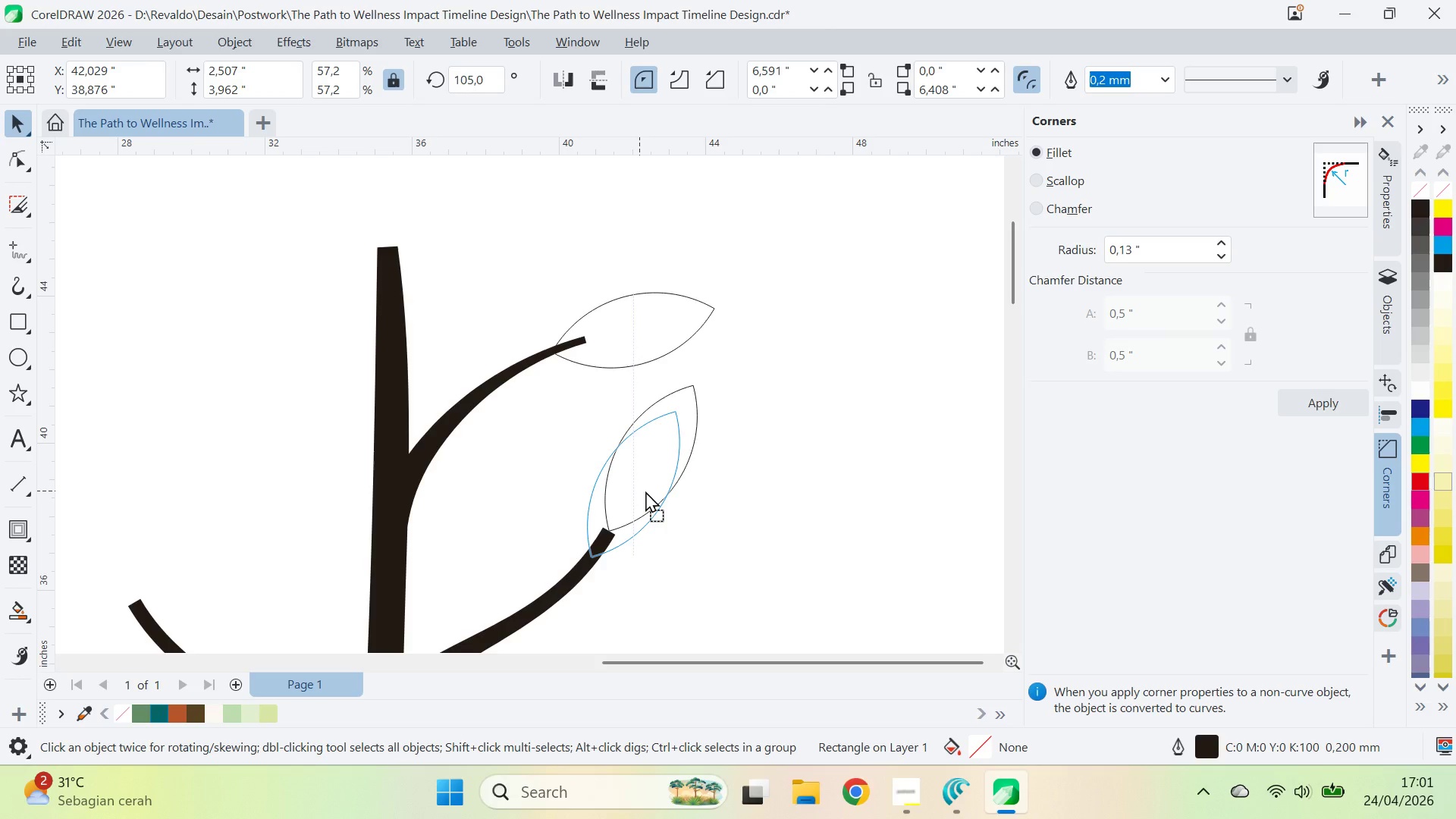 
type(qvqv)
 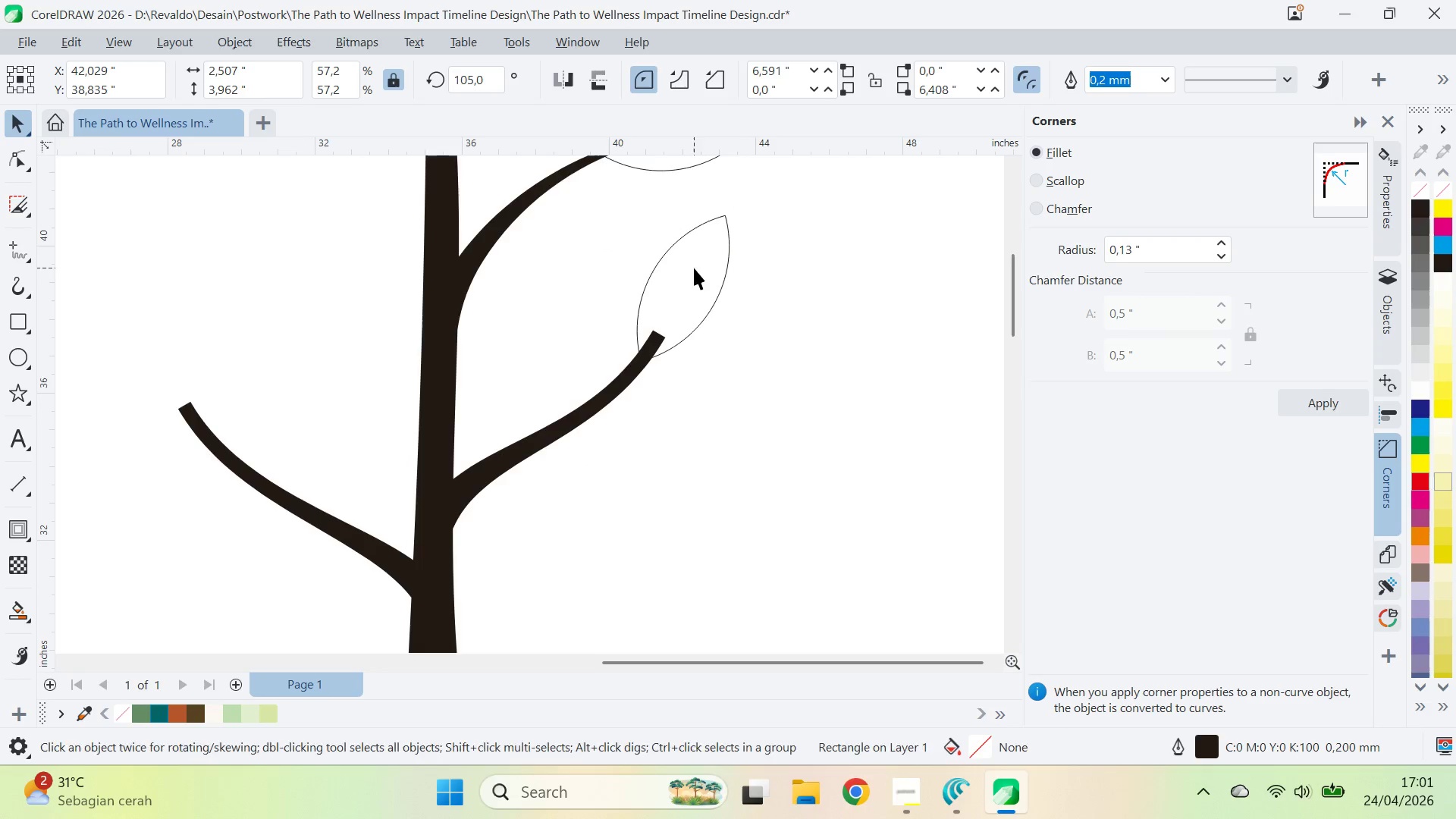 
left_click_drag(start_coordinate=[730, 551], to_coordinate=[752, 394])
 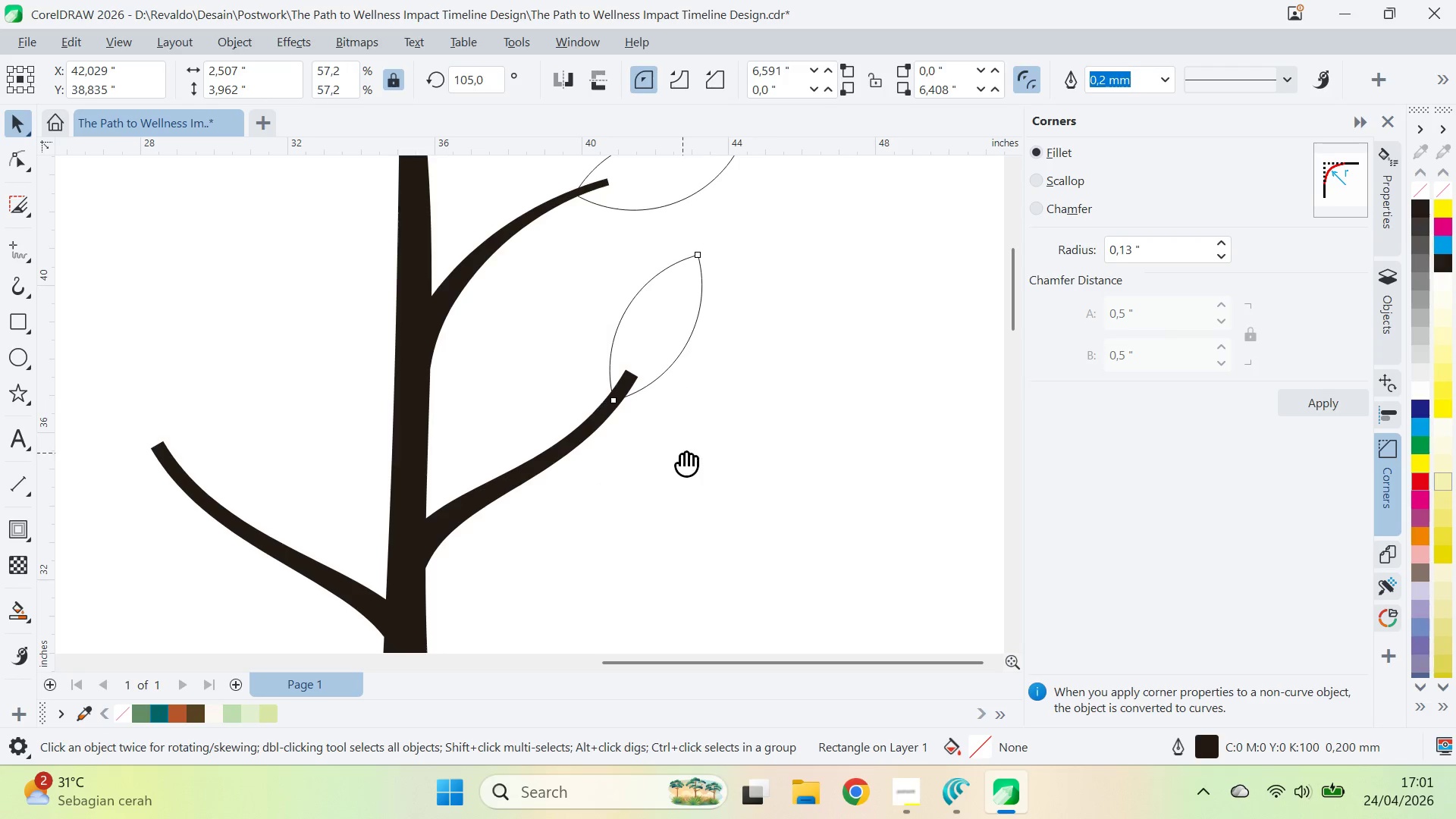 
left_click_drag(start_coordinate=[682, 458], to_coordinate=[709, 419])
 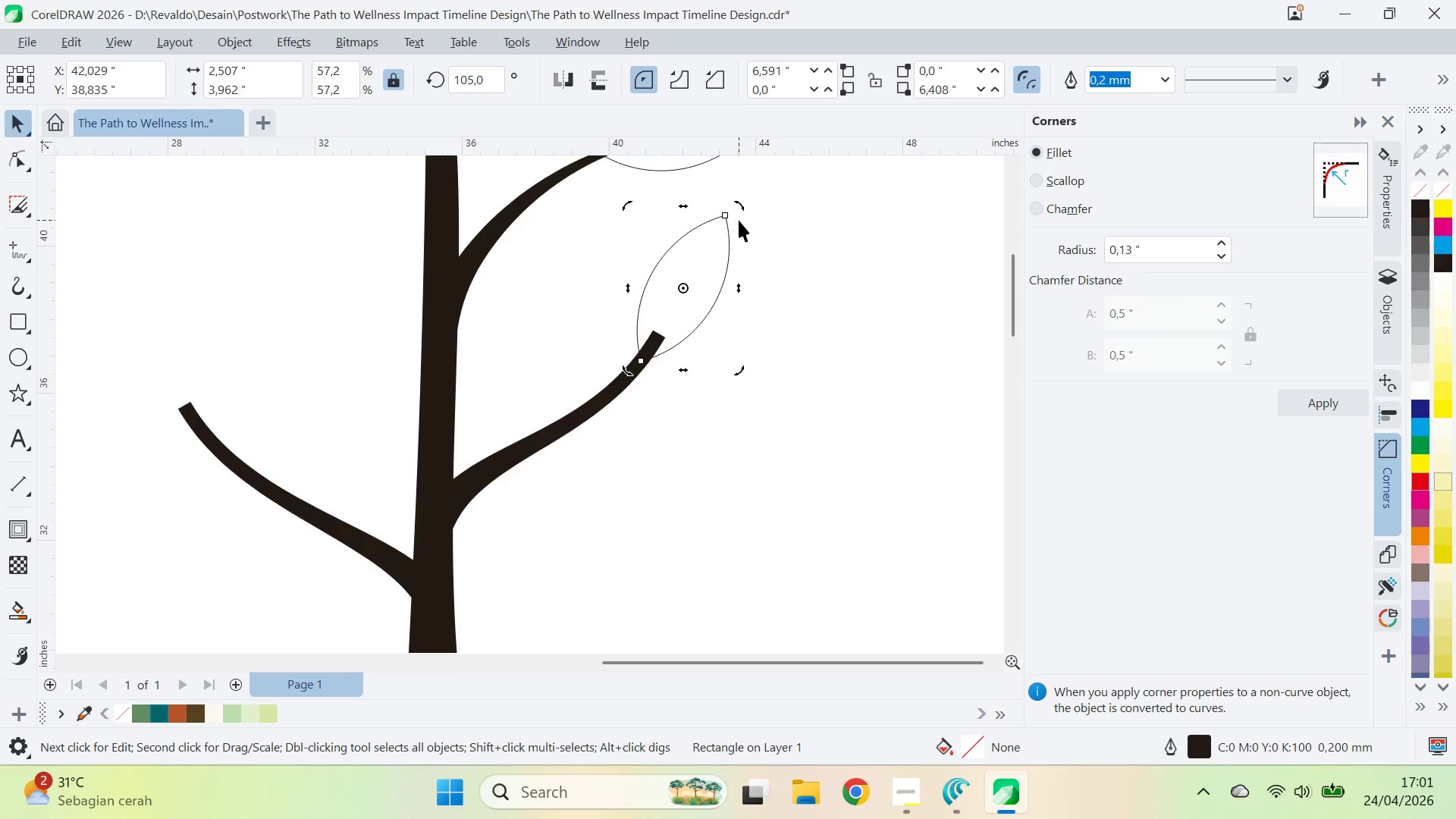 
left_click_drag(start_coordinate=[741, 205], to_coordinate=[781, 367])
 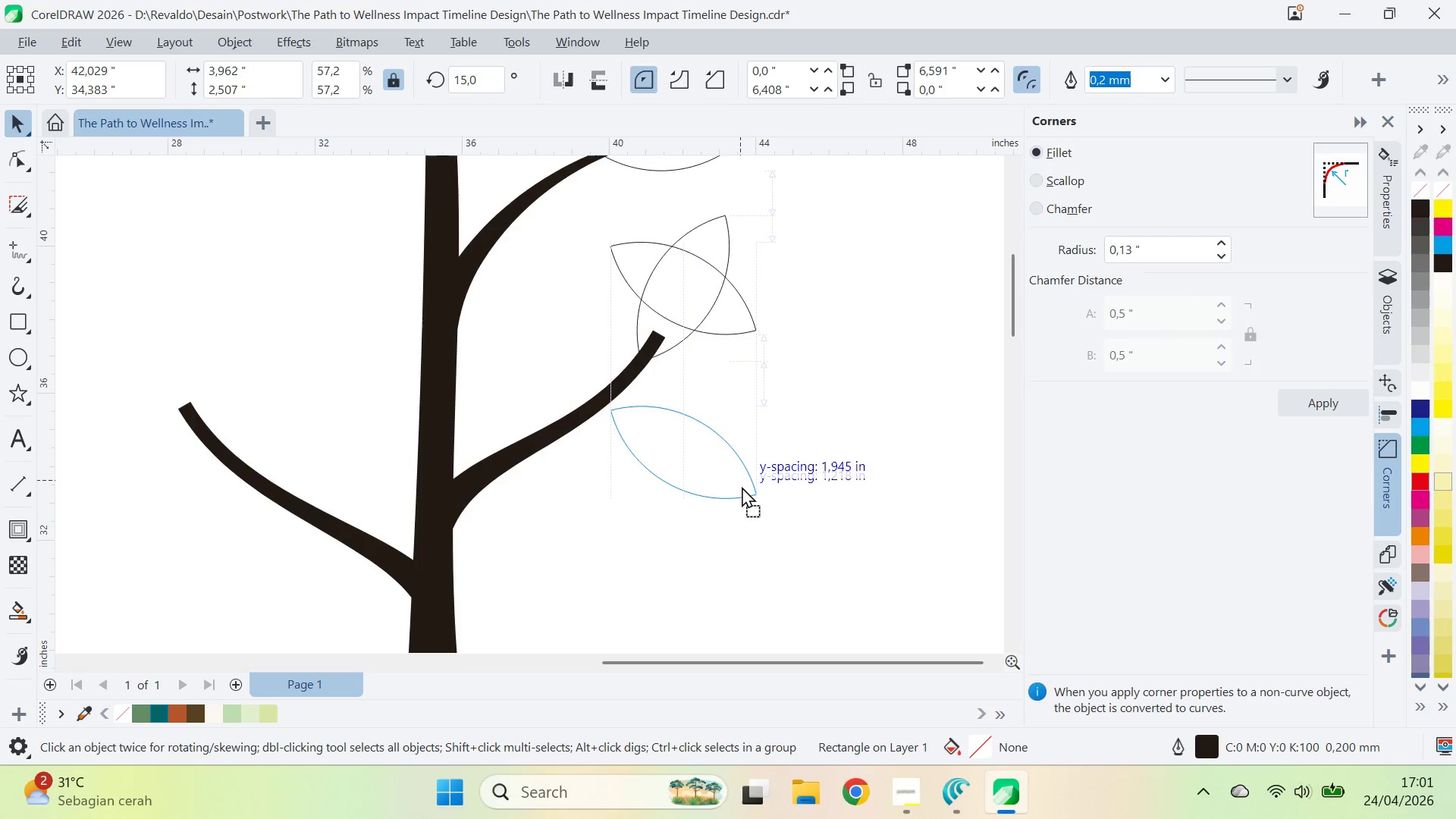 
hold_key(key=ControlLeft, duration=0.66)
left_click([781, 367])
 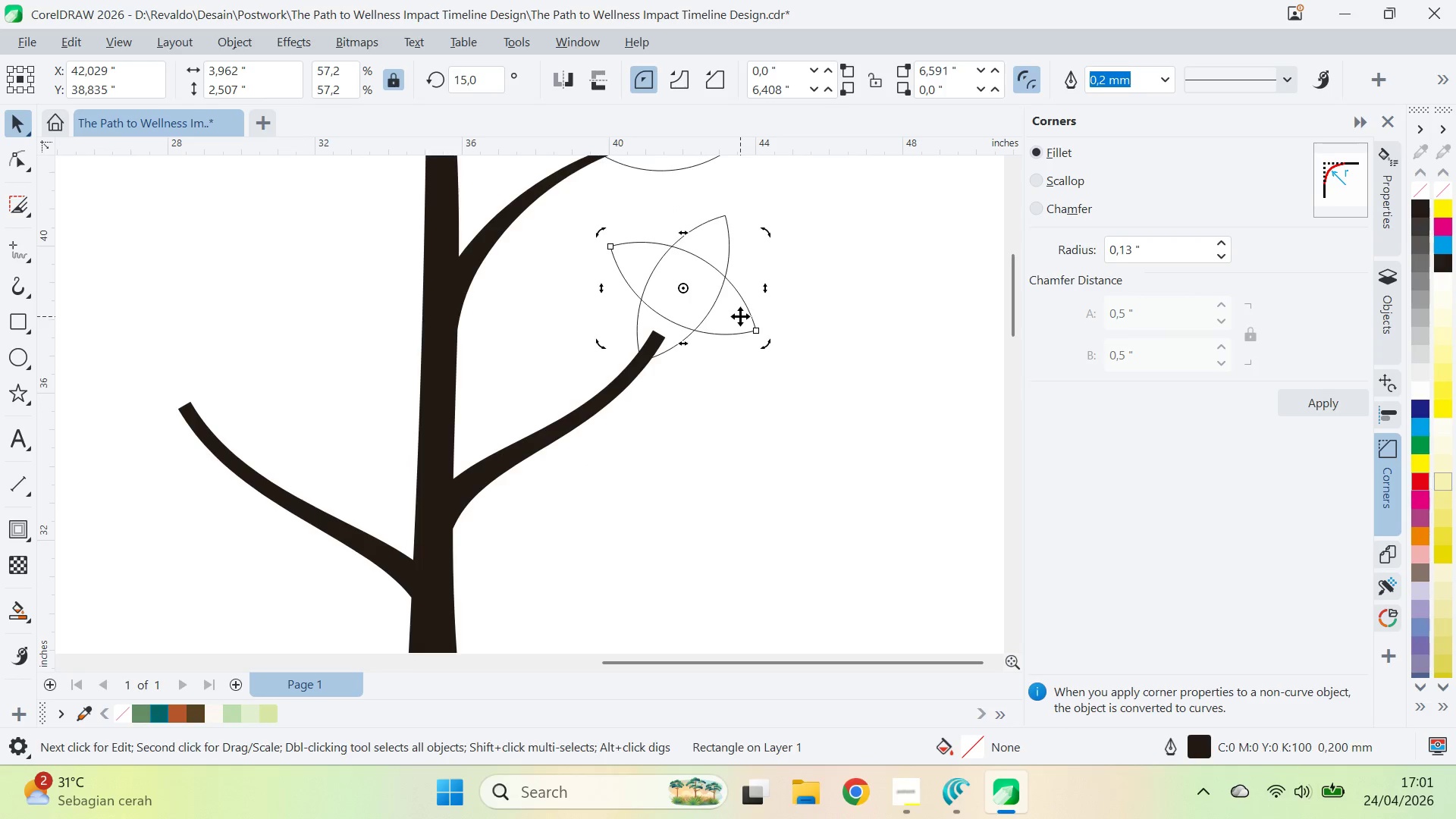 
right_click([781, 367])
 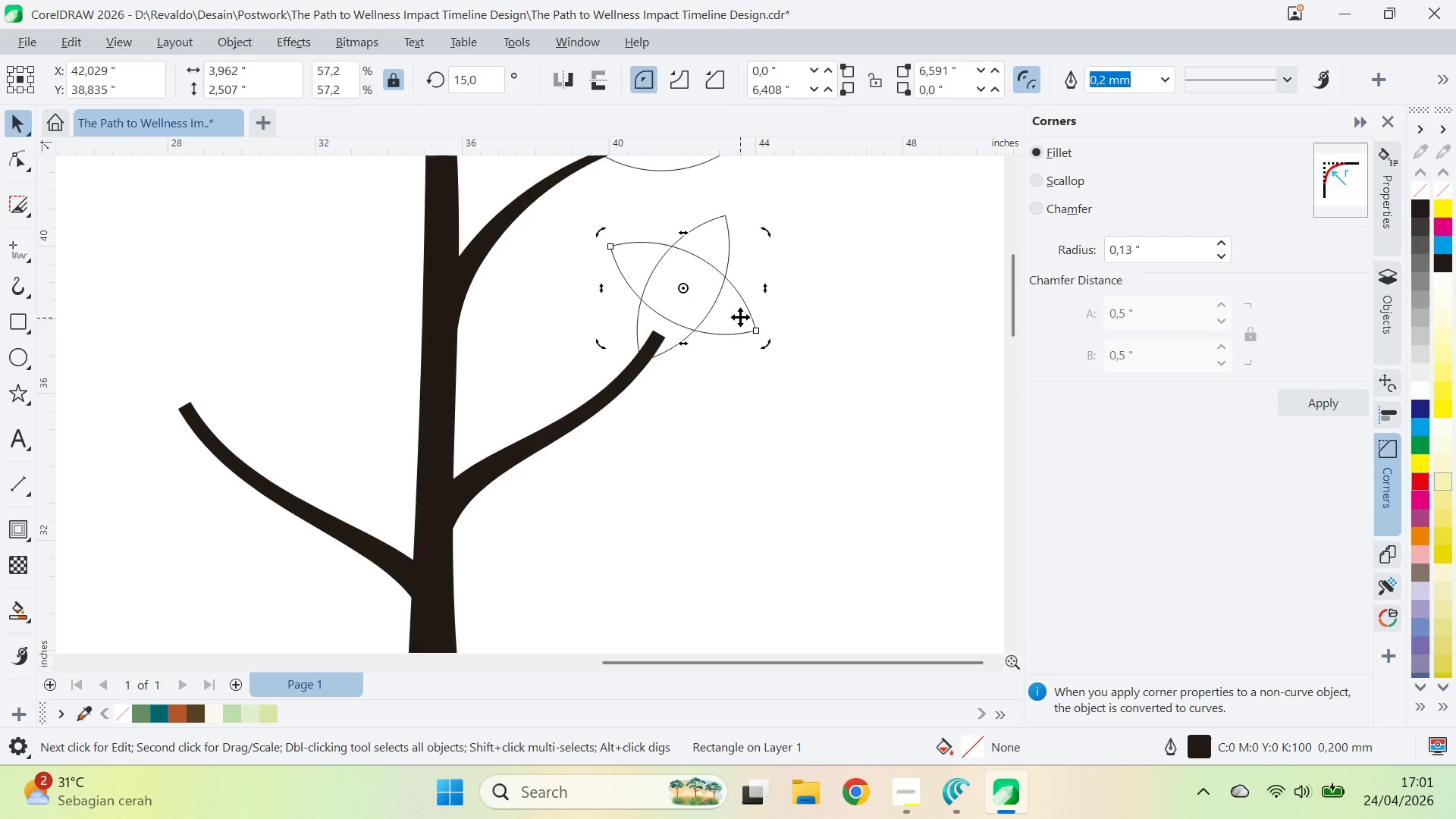 
left_click_drag(start_coordinate=[740, 316], to_coordinate=[730, 508])
 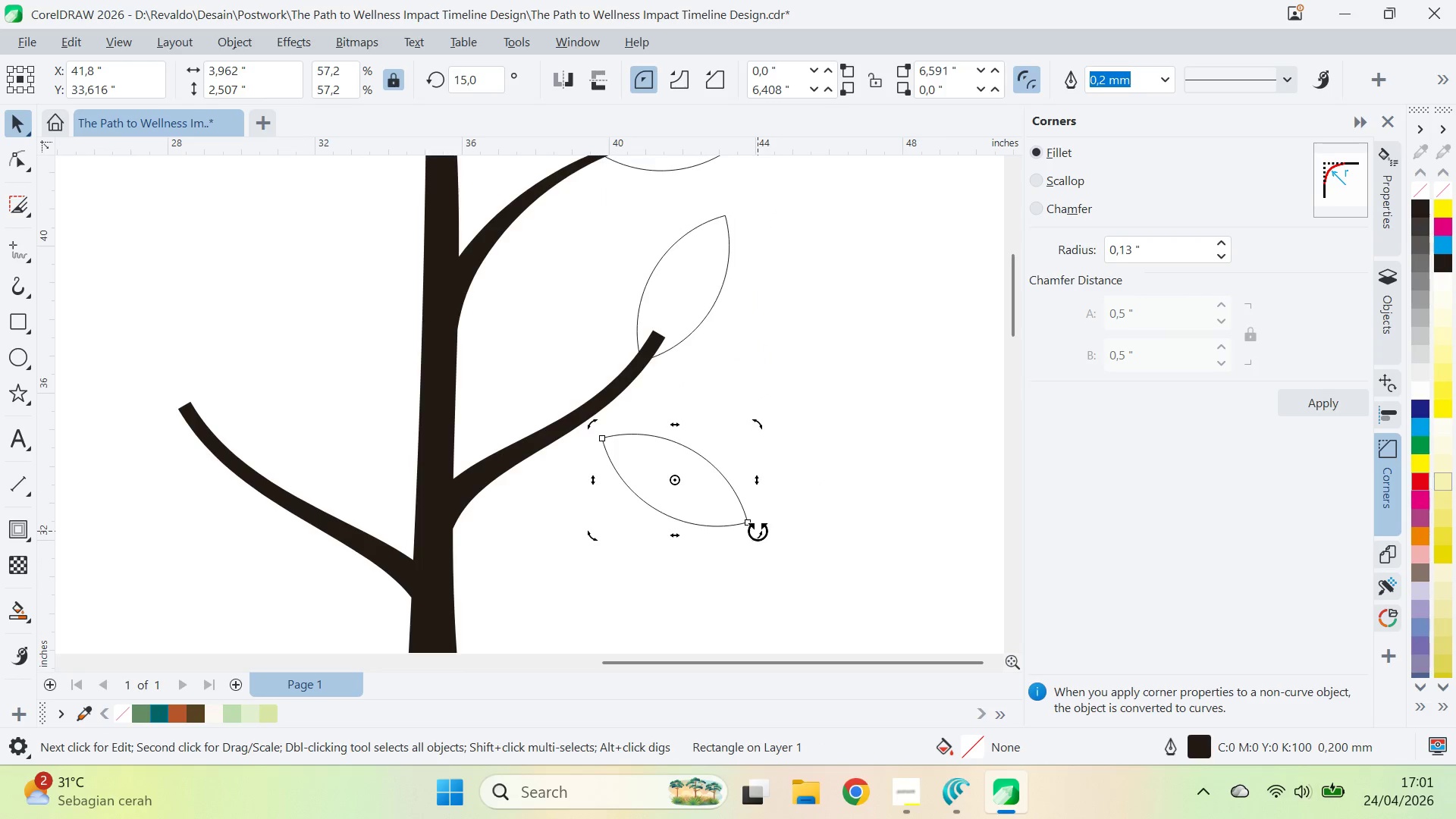 
left_click_drag(start_coordinate=[758, 531], to_coordinate=[751, 472])
 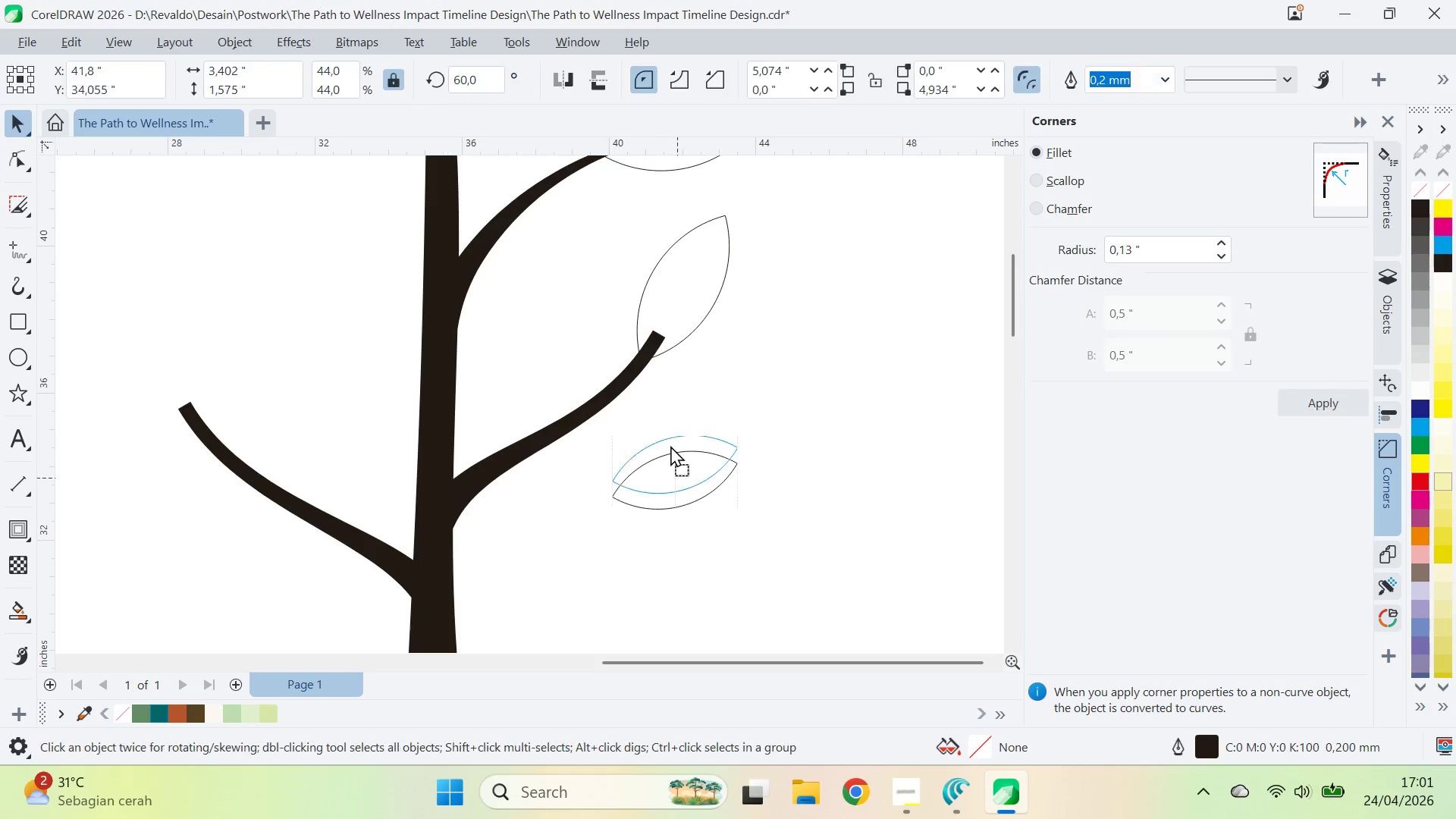 
hold_key(key=ShiftLeft, duration=2.33)
 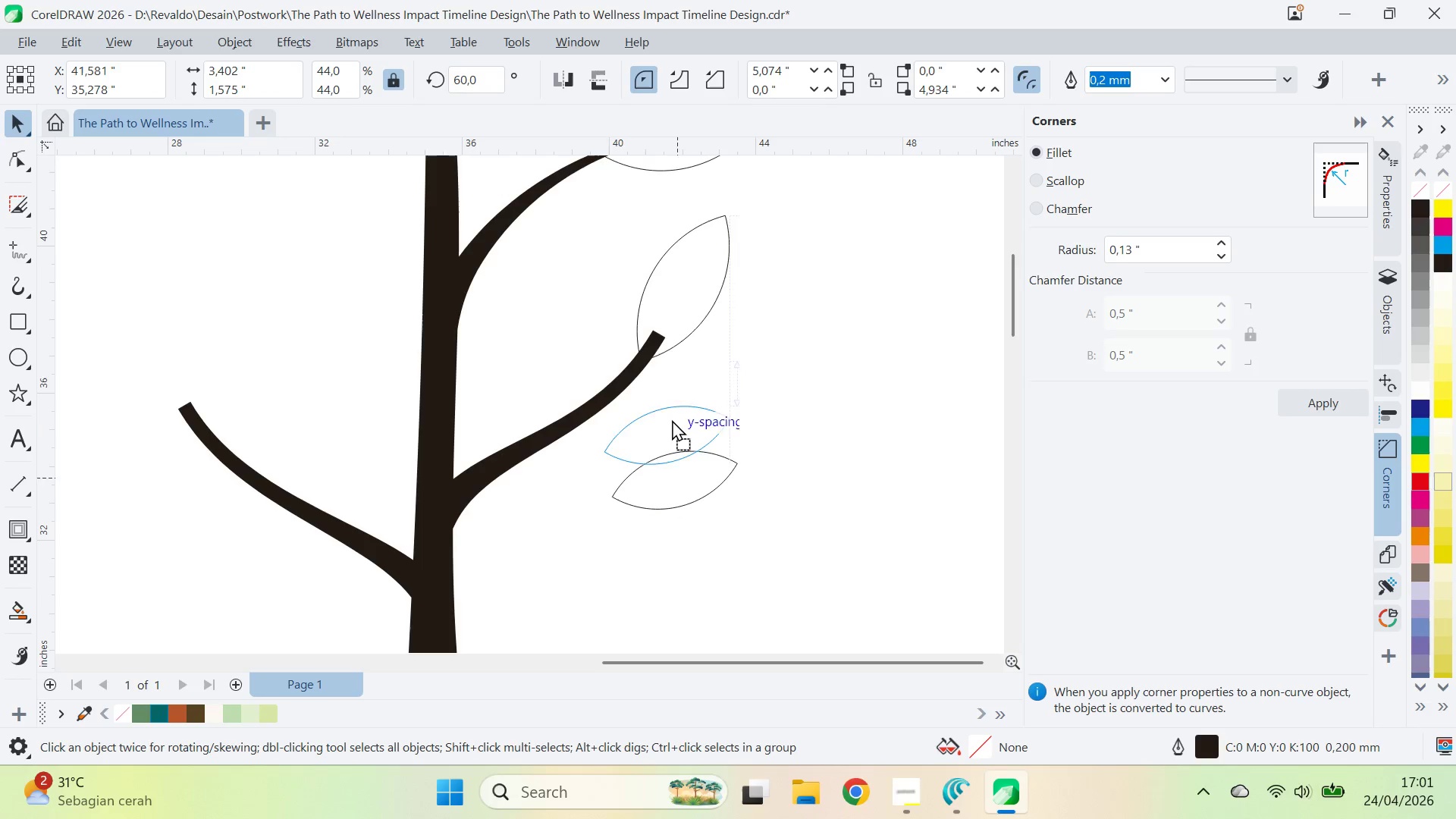 
hold_key(key=ControlLeft, duration=1.08)
 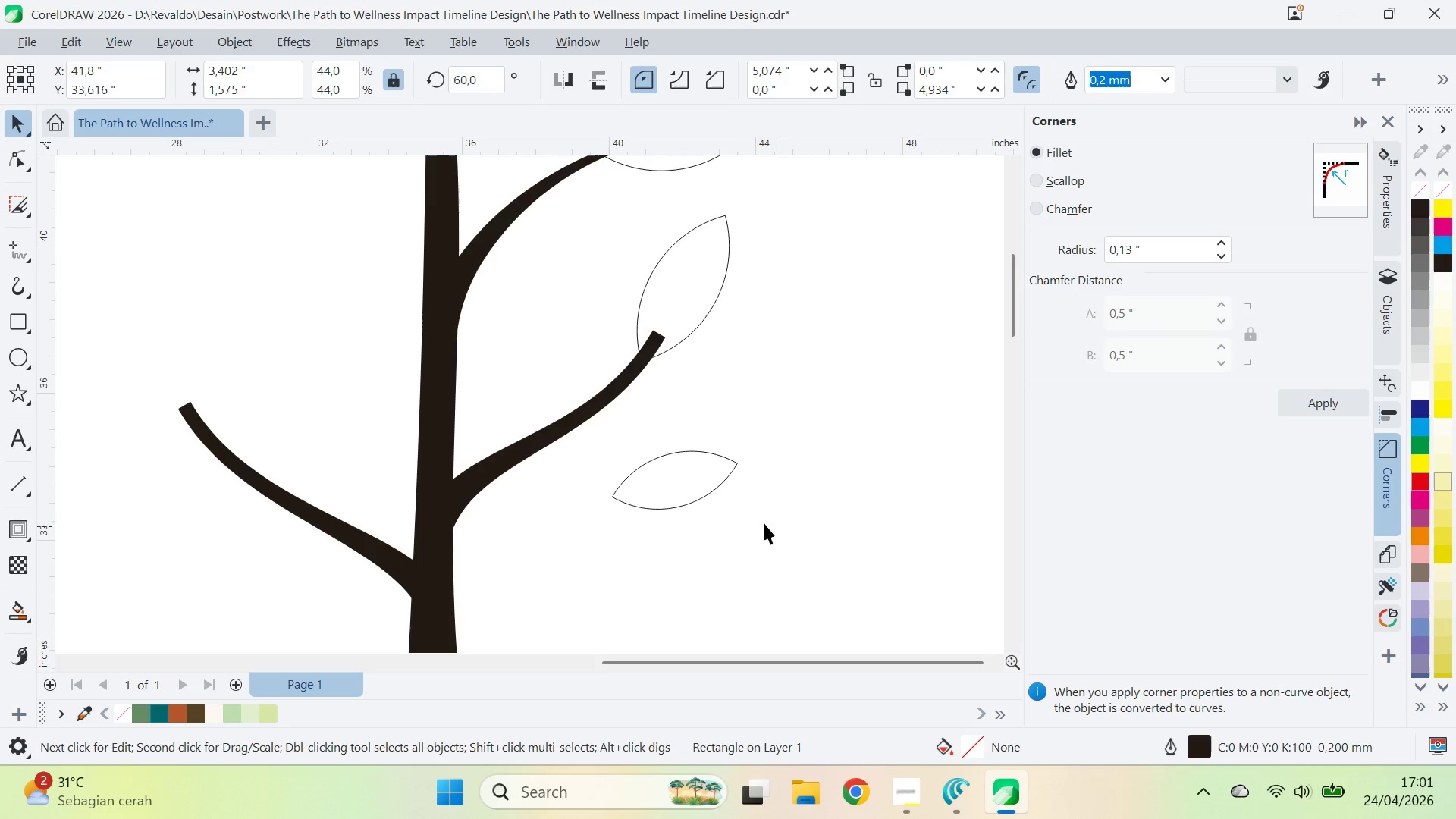 
left_click_drag(start_coordinate=[776, 526], to_coordinate=[764, 522])
 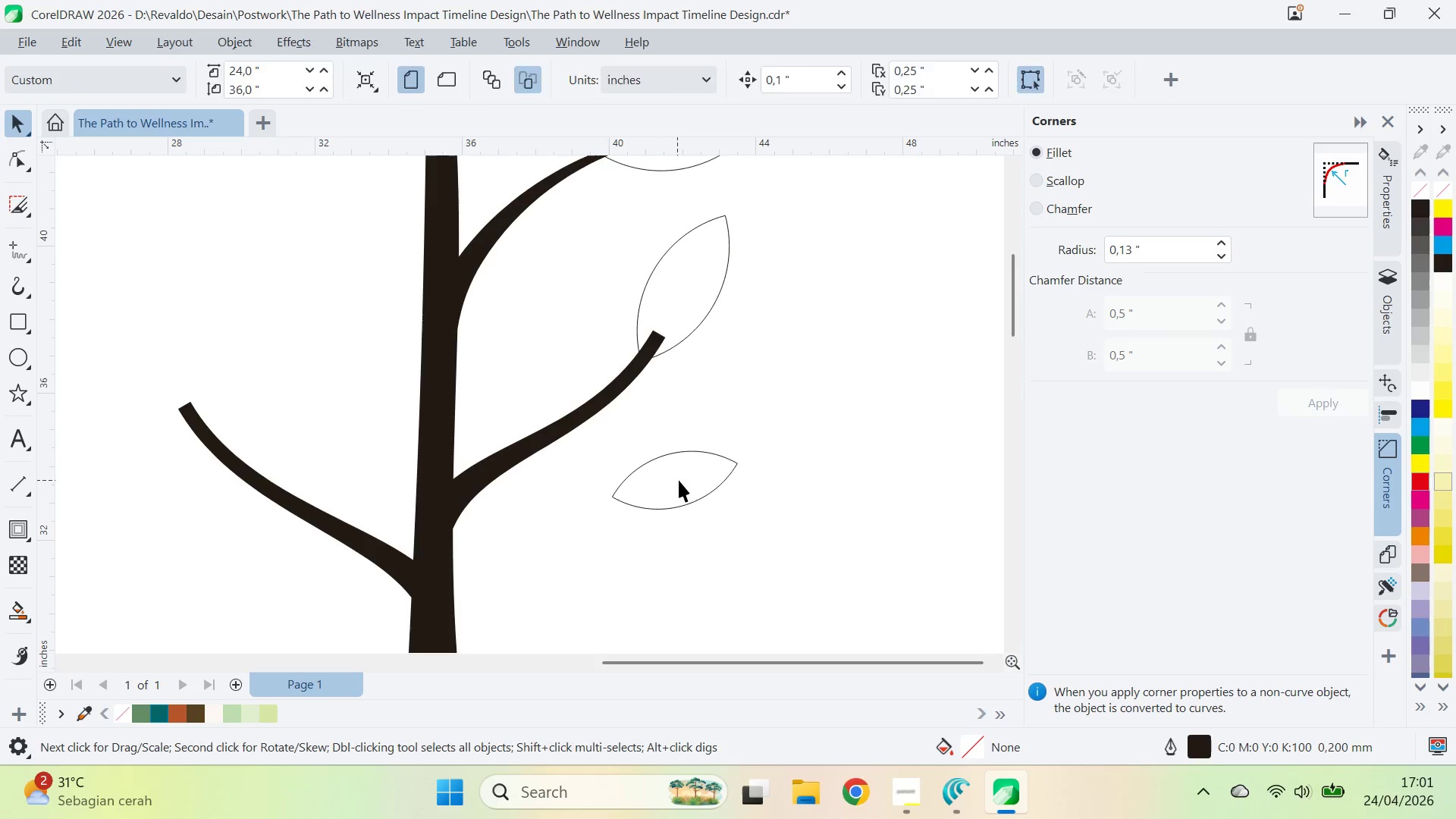 
left_click_drag(start_coordinate=[677, 480], to_coordinate=[661, 432])
 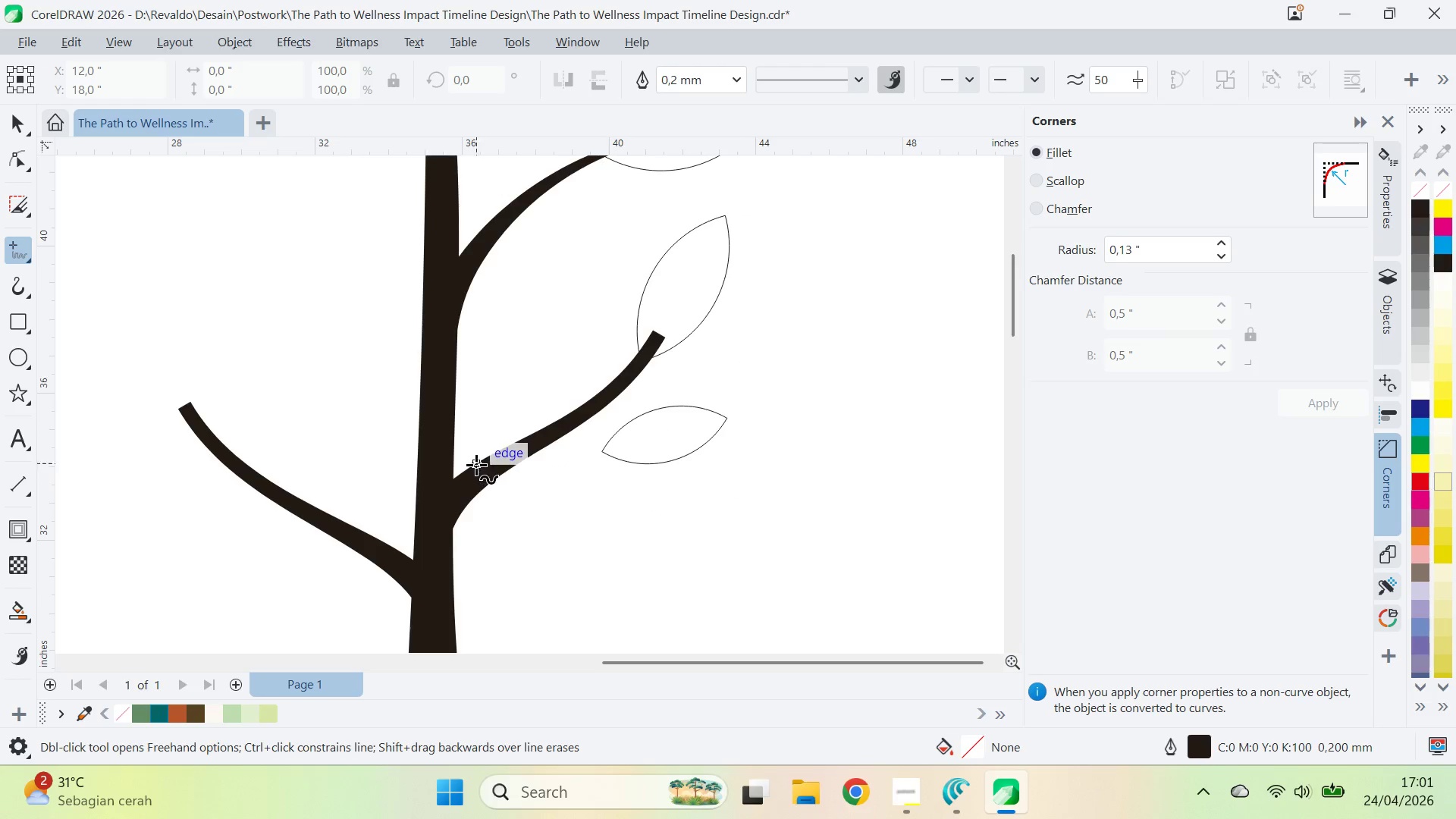 
left_click_drag(start_coordinate=[519, 450], to_coordinate=[618, 435])
 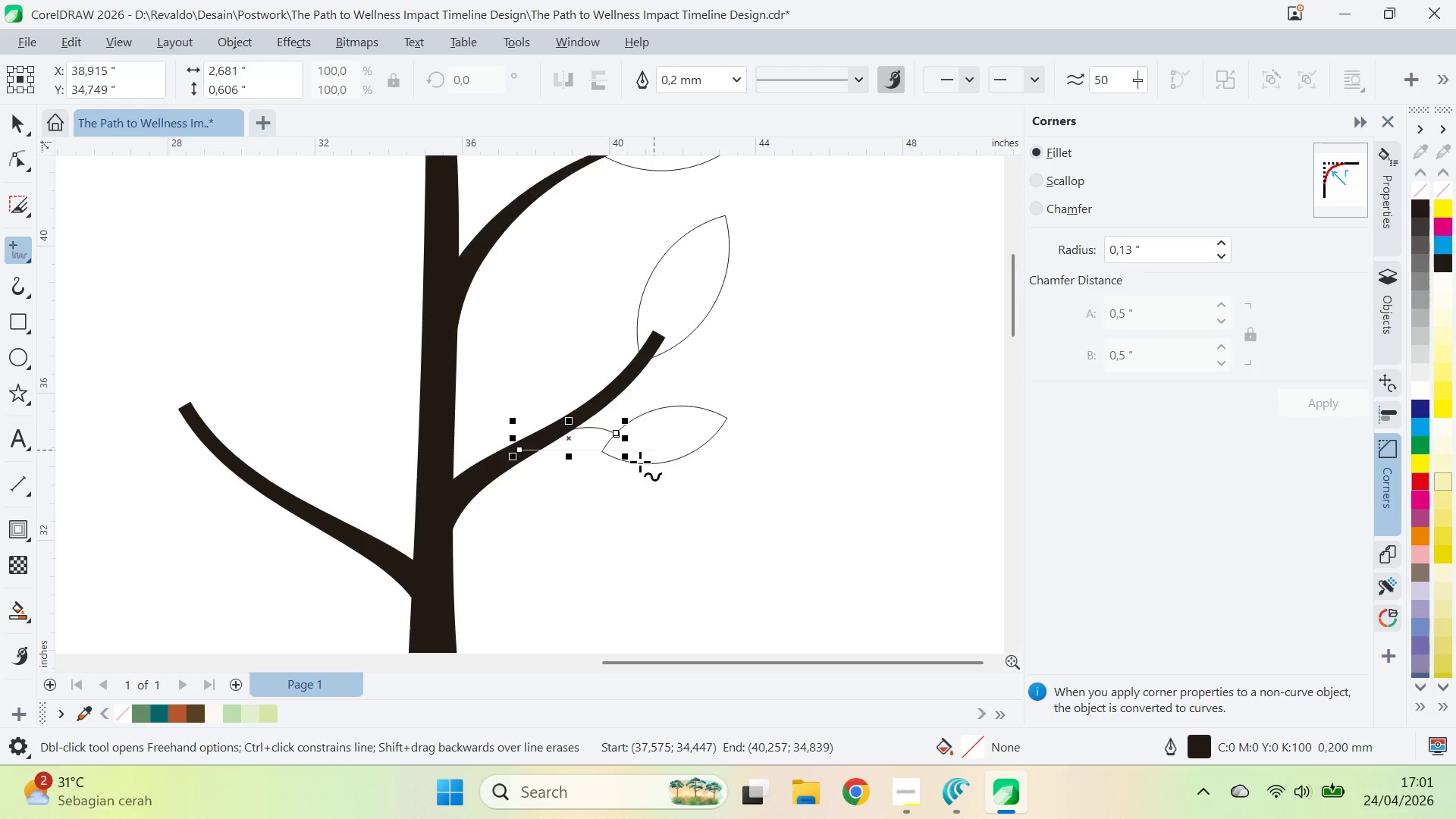 
key(Control+Z)
 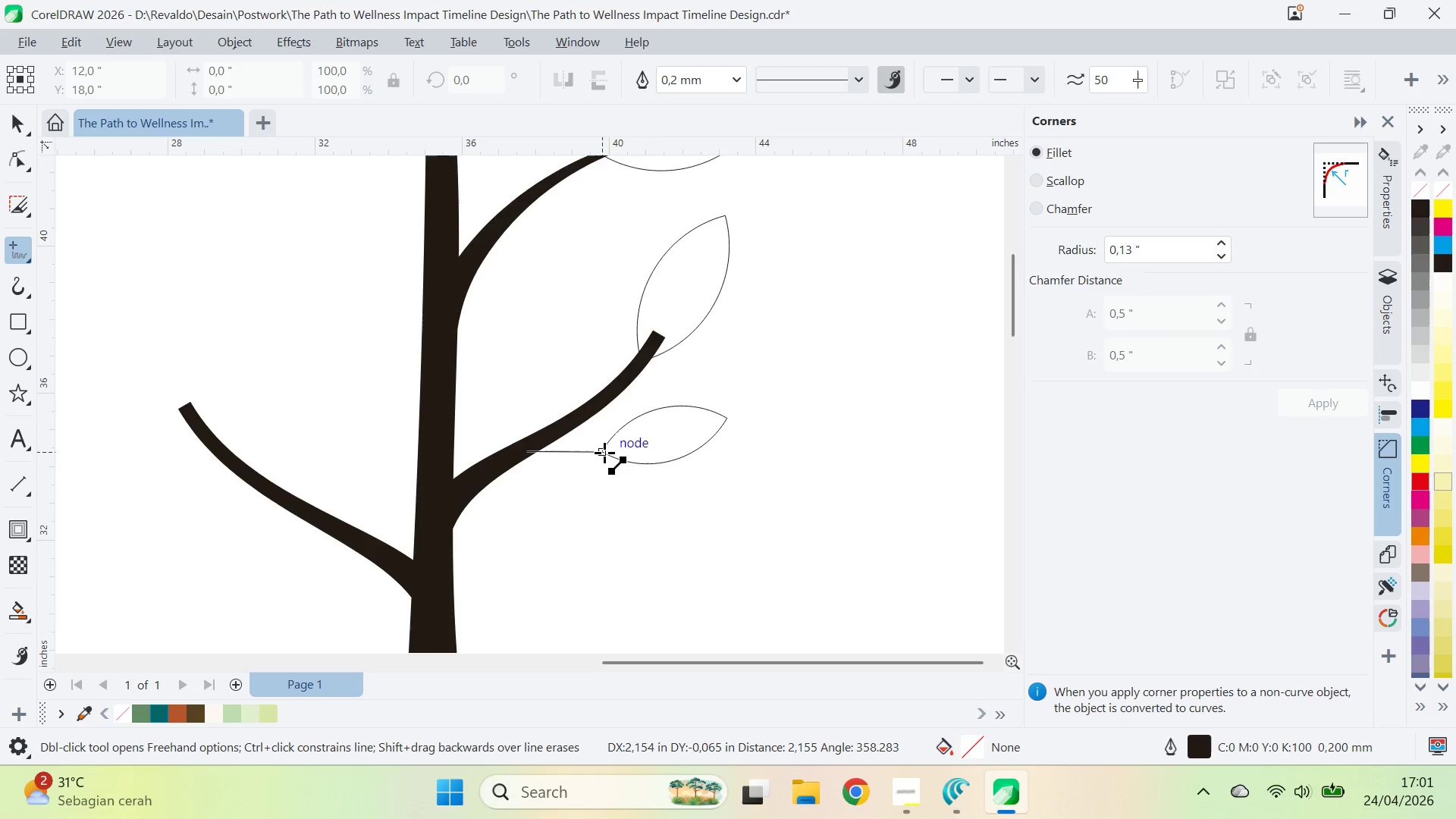 
left_click([604, 453])
 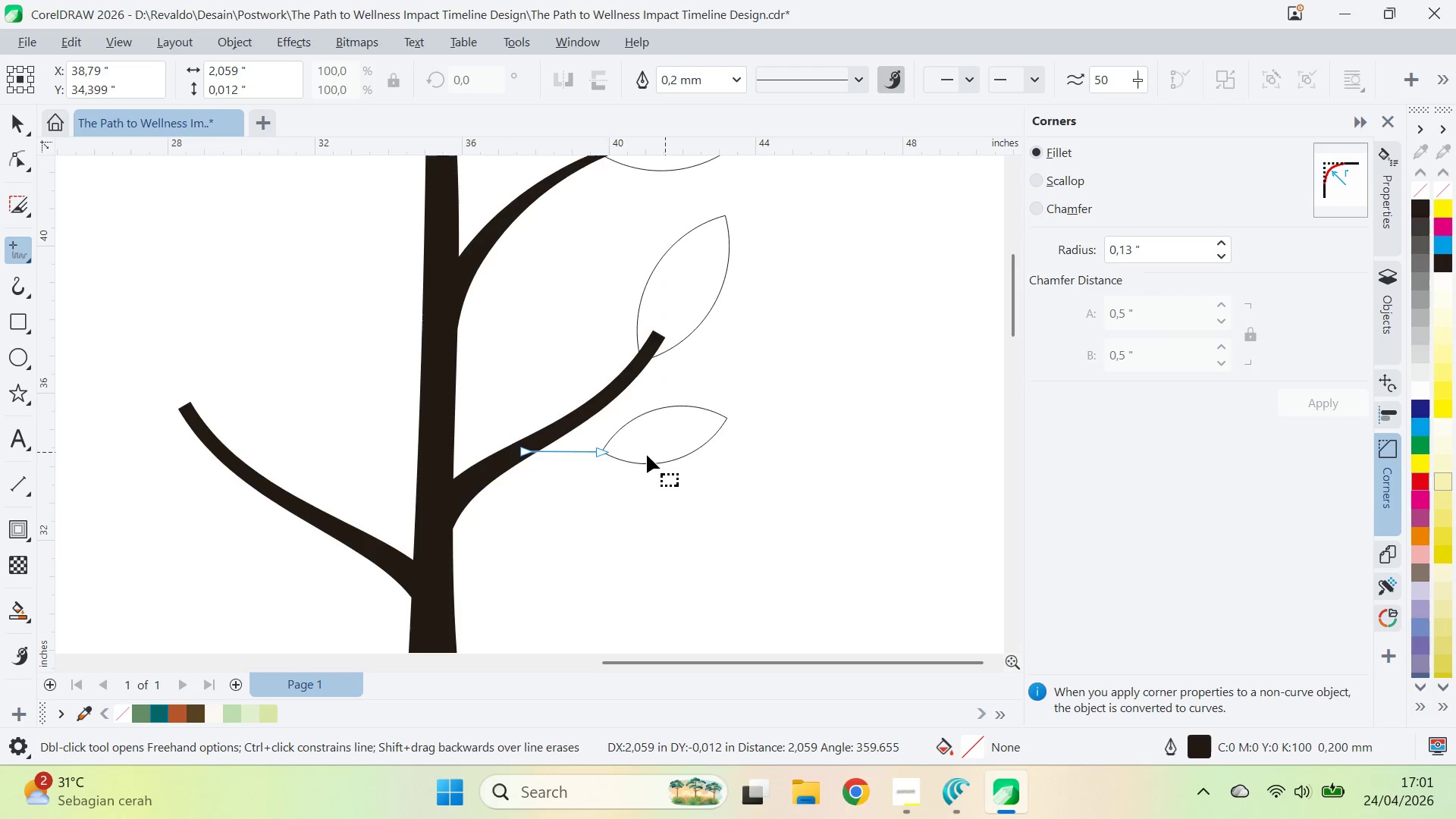 
key(A)
 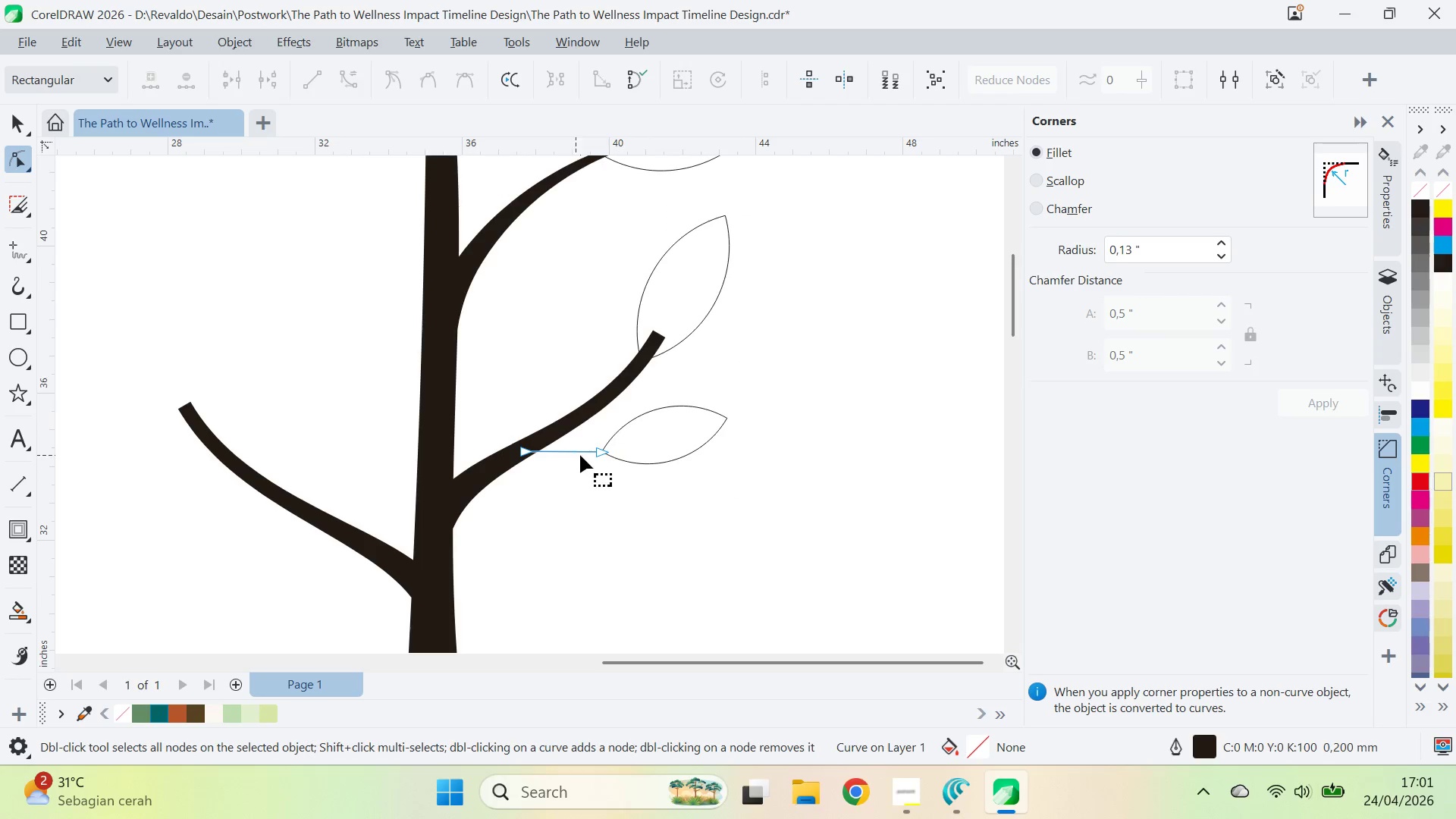 
key(Control+ControlLeft)
 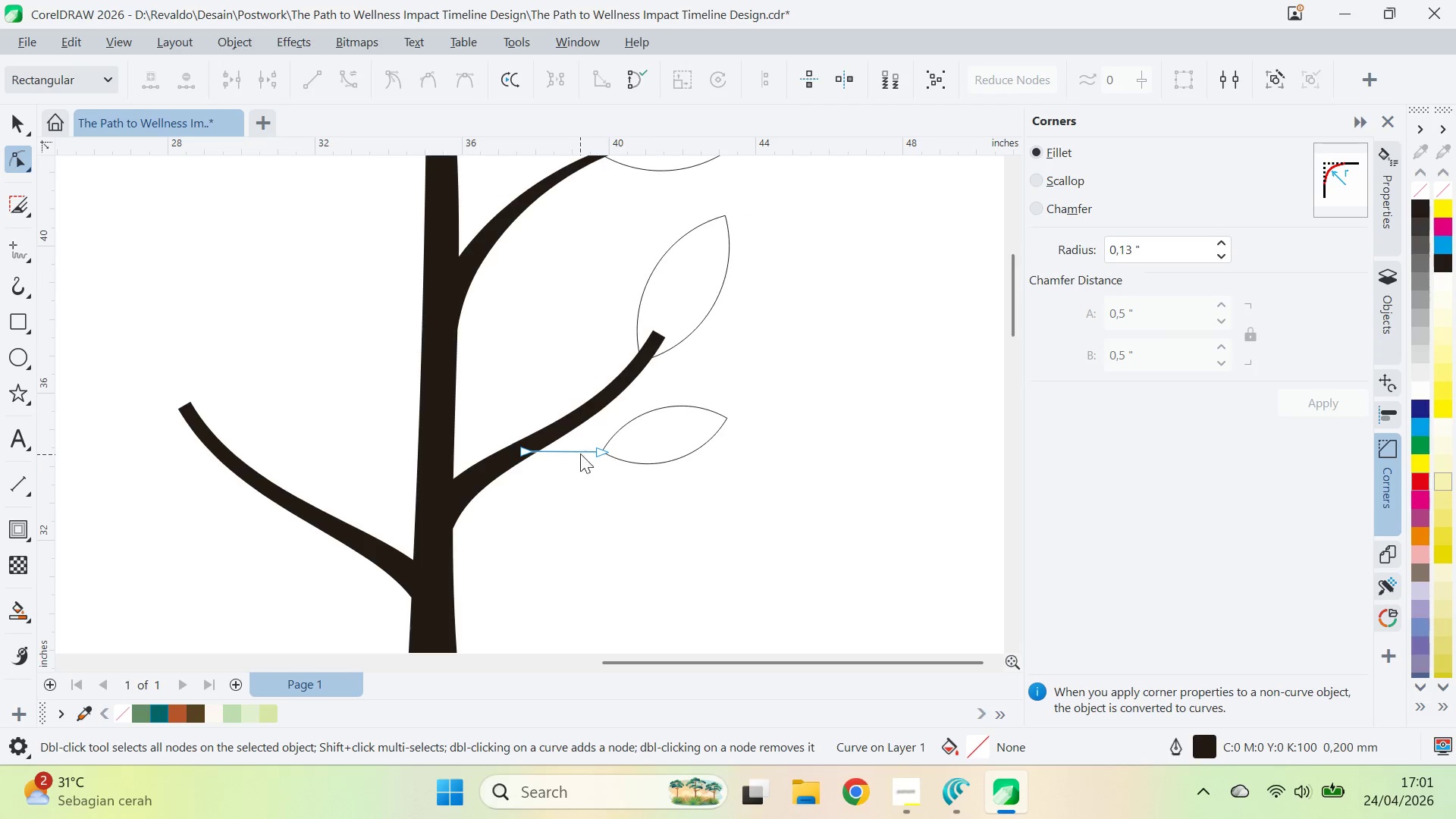 
key(Control+A)
 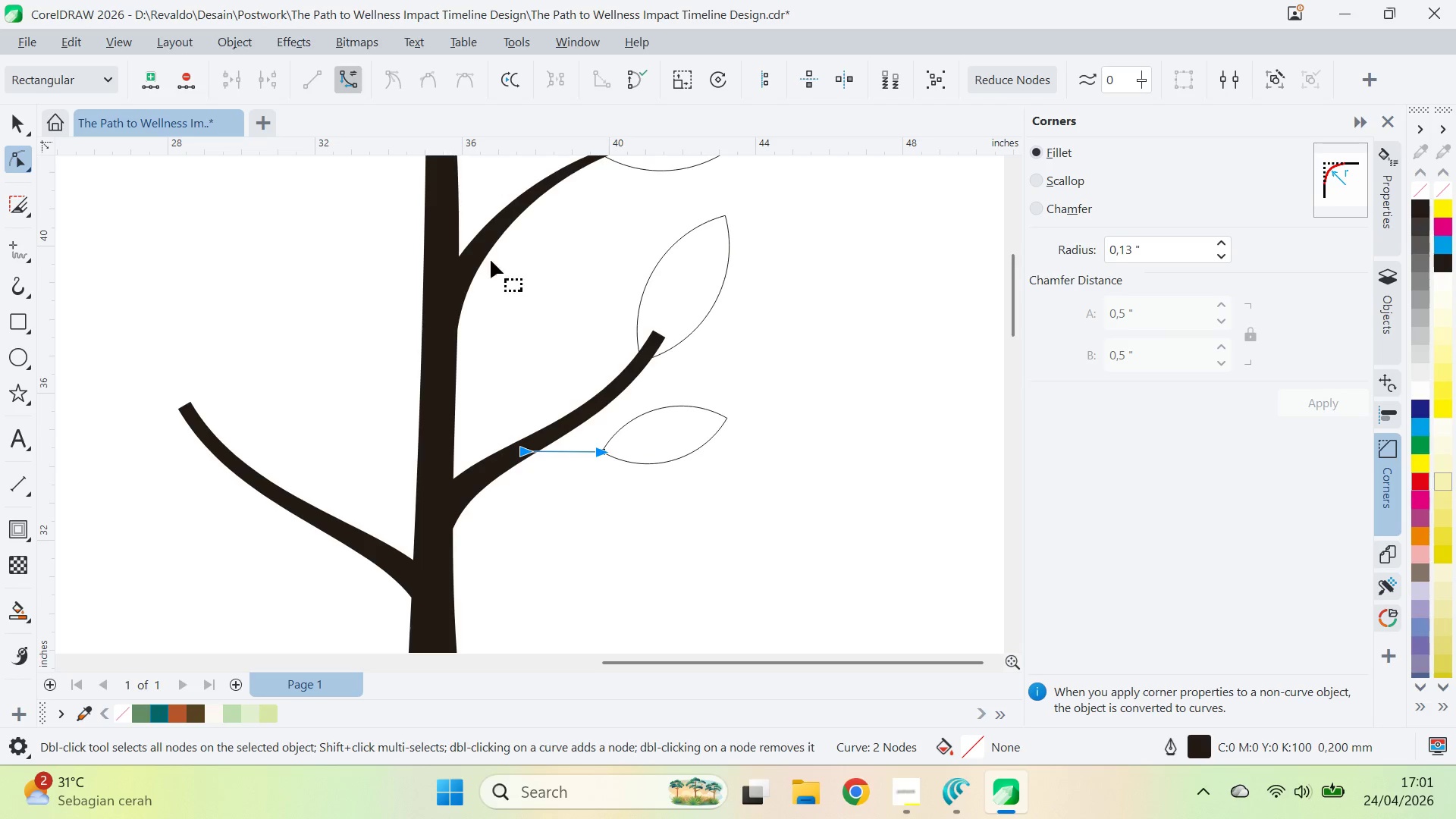 
left_click_drag(start_coordinate=[651, 491], to_coordinate=[635, 486])
 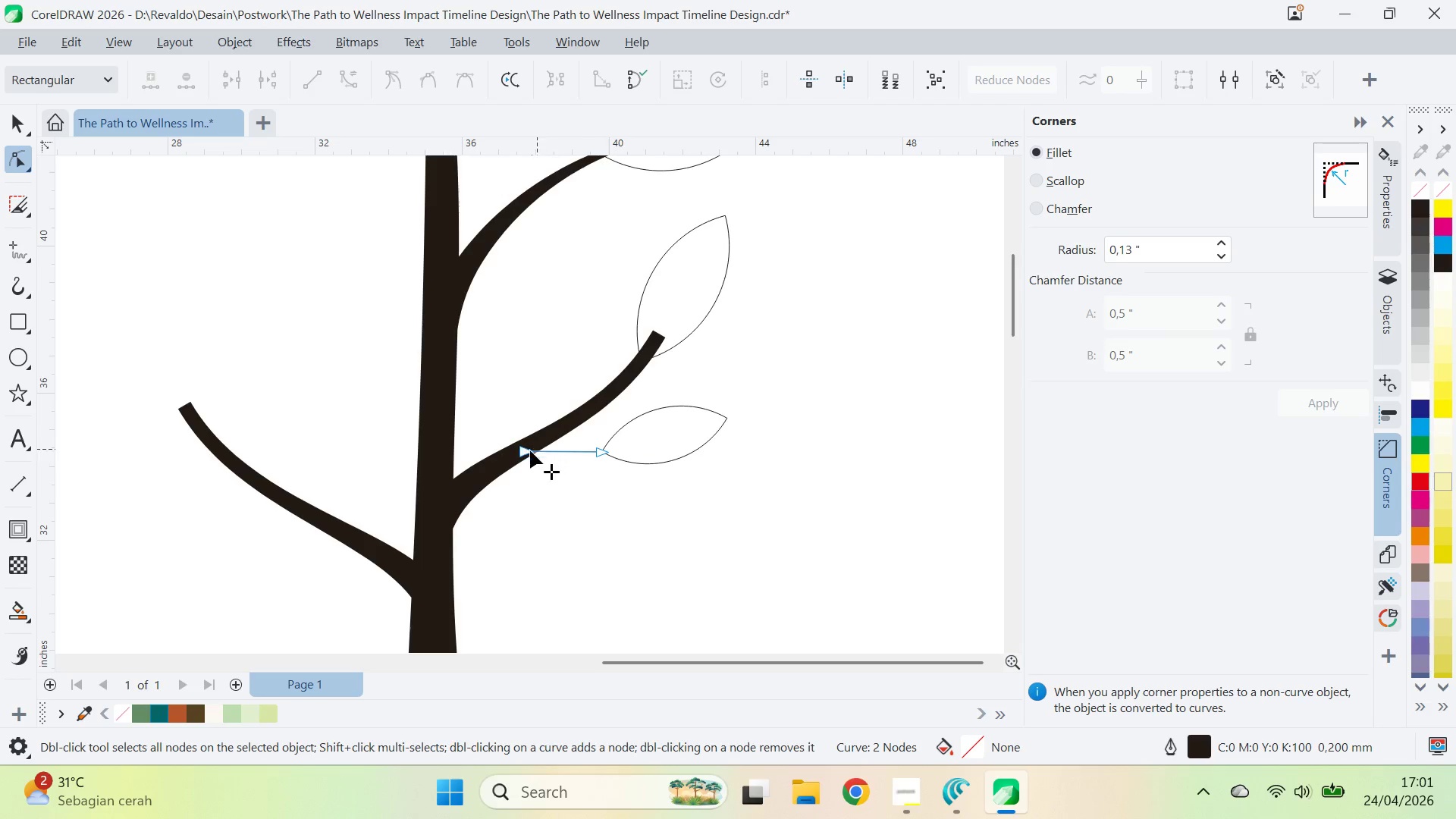 
left_click([527, 450])
 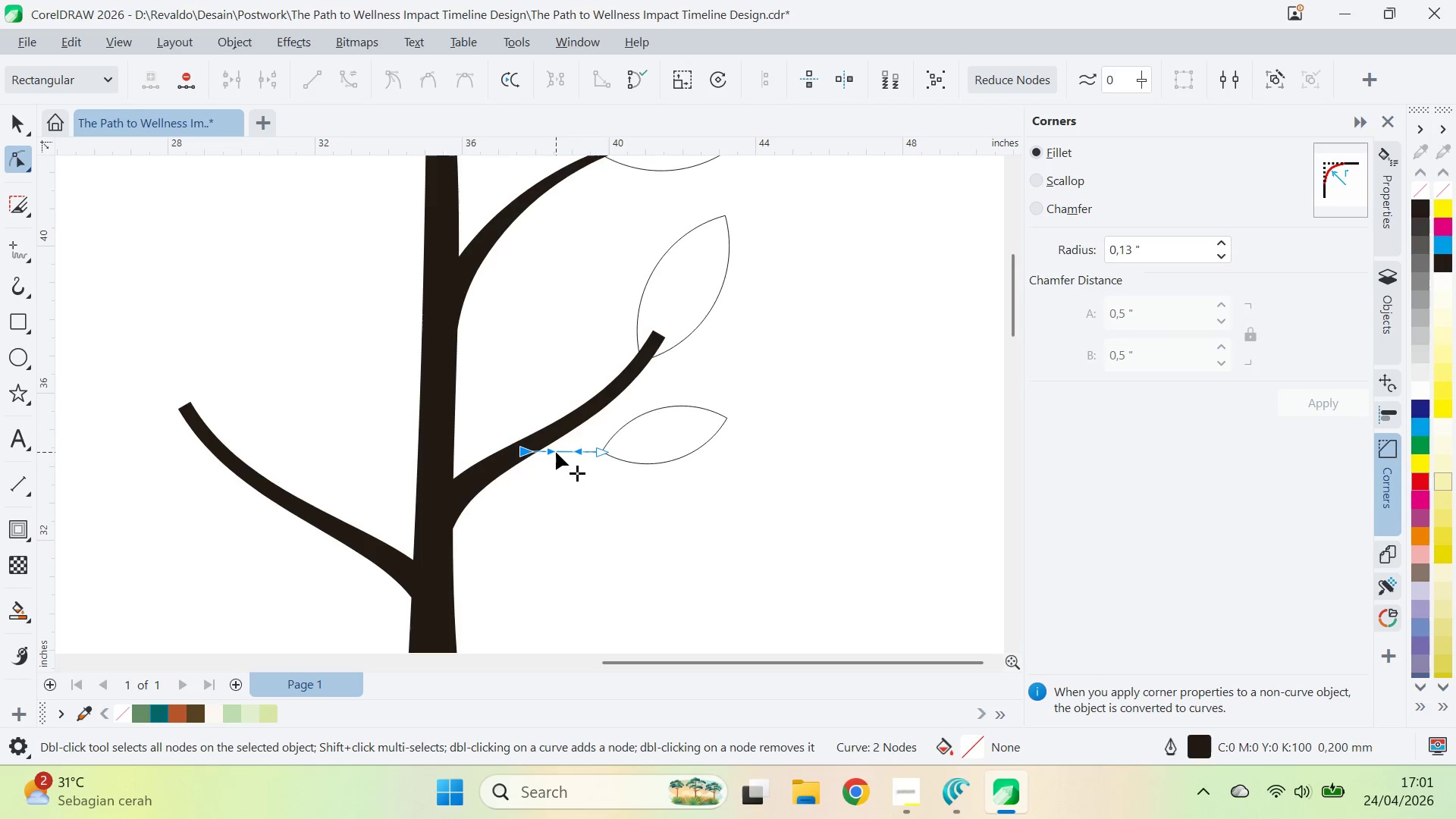 
left_click_drag(start_coordinate=[556, 452], to_coordinate=[563, 443])
 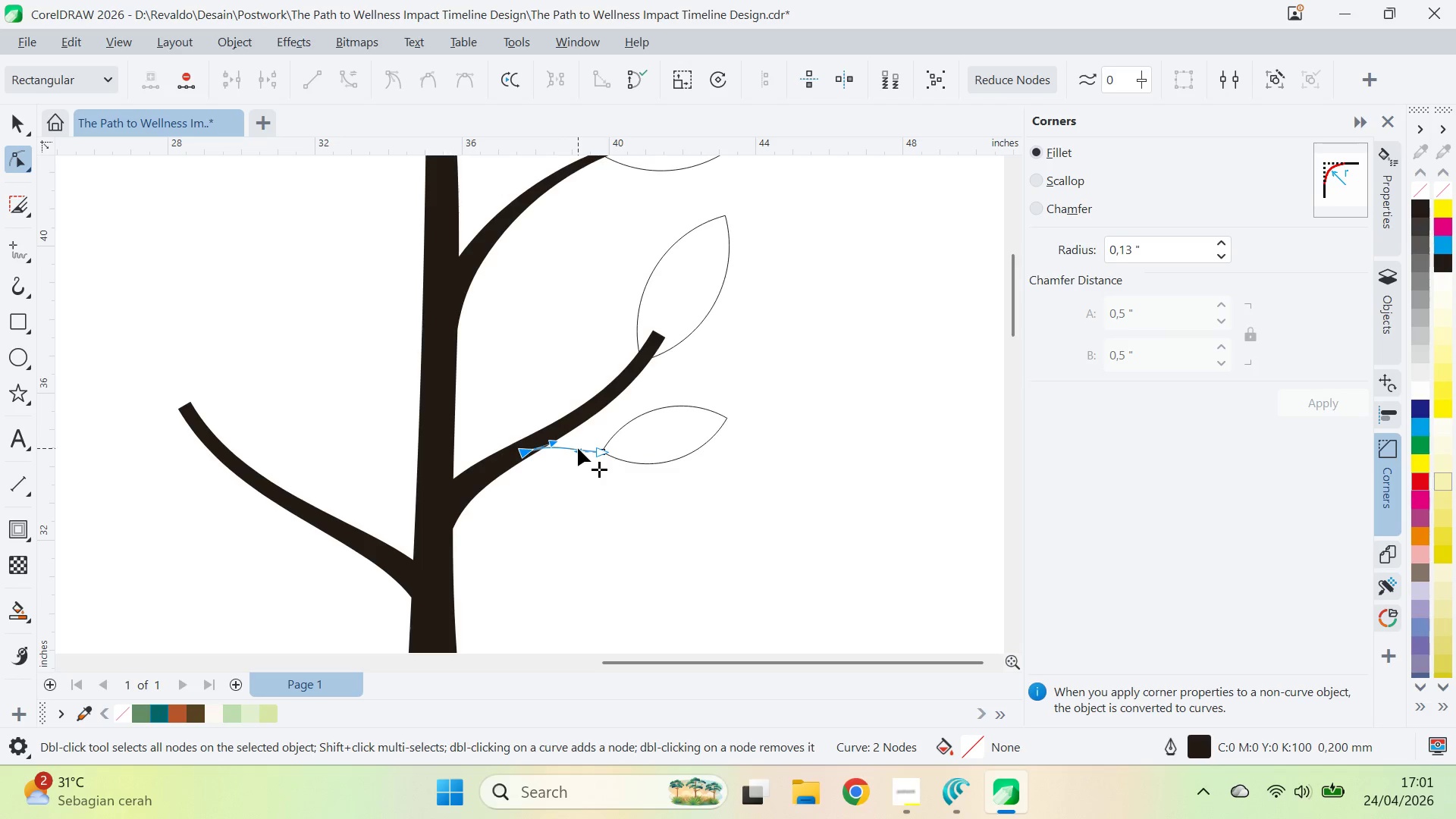 
left_click_drag(start_coordinate=[578, 448], to_coordinate=[582, 456])
 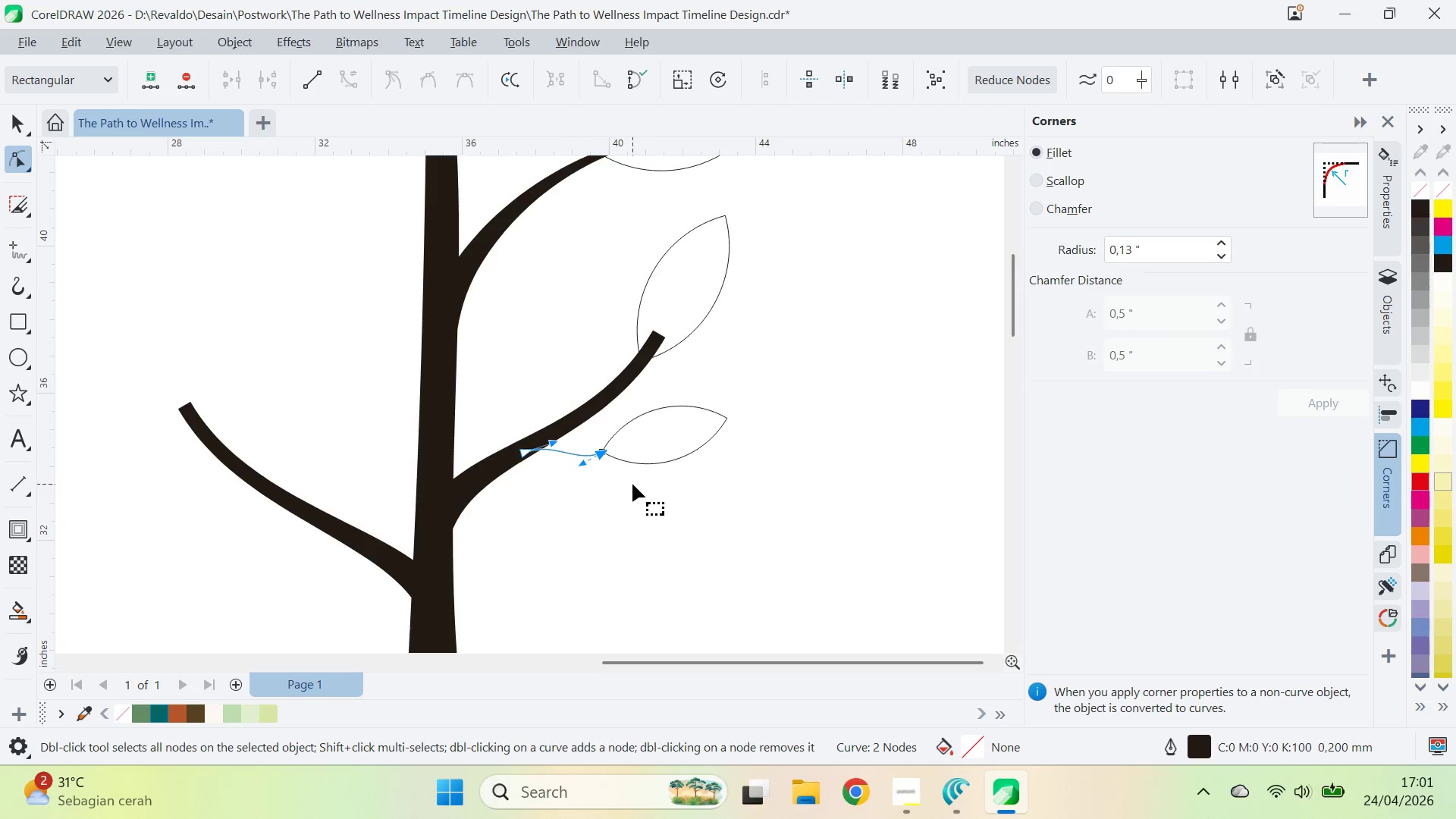 
key(V)
 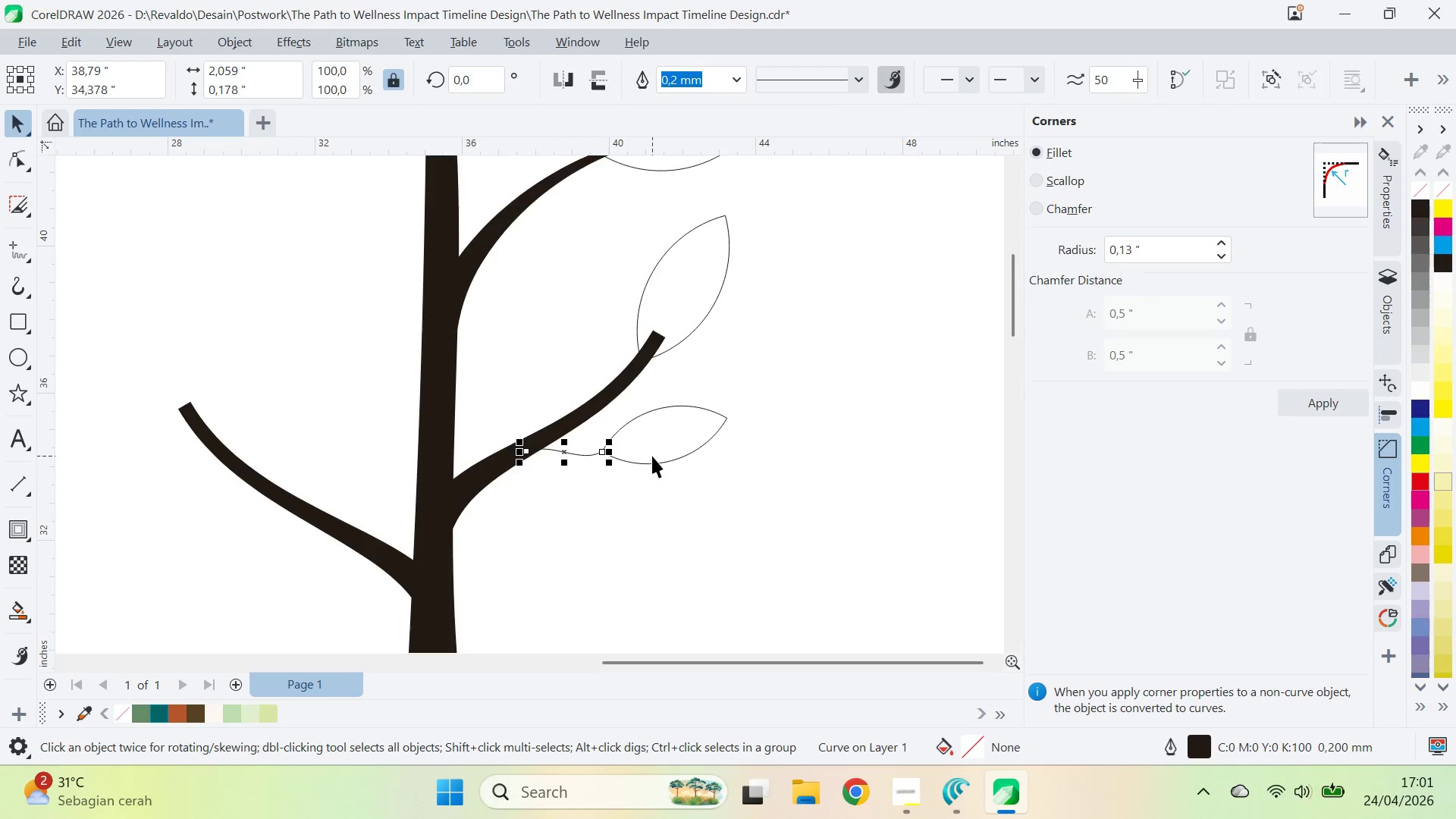 
left_click_drag(start_coordinate=[652, 456], to_coordinate=[669, 438])
 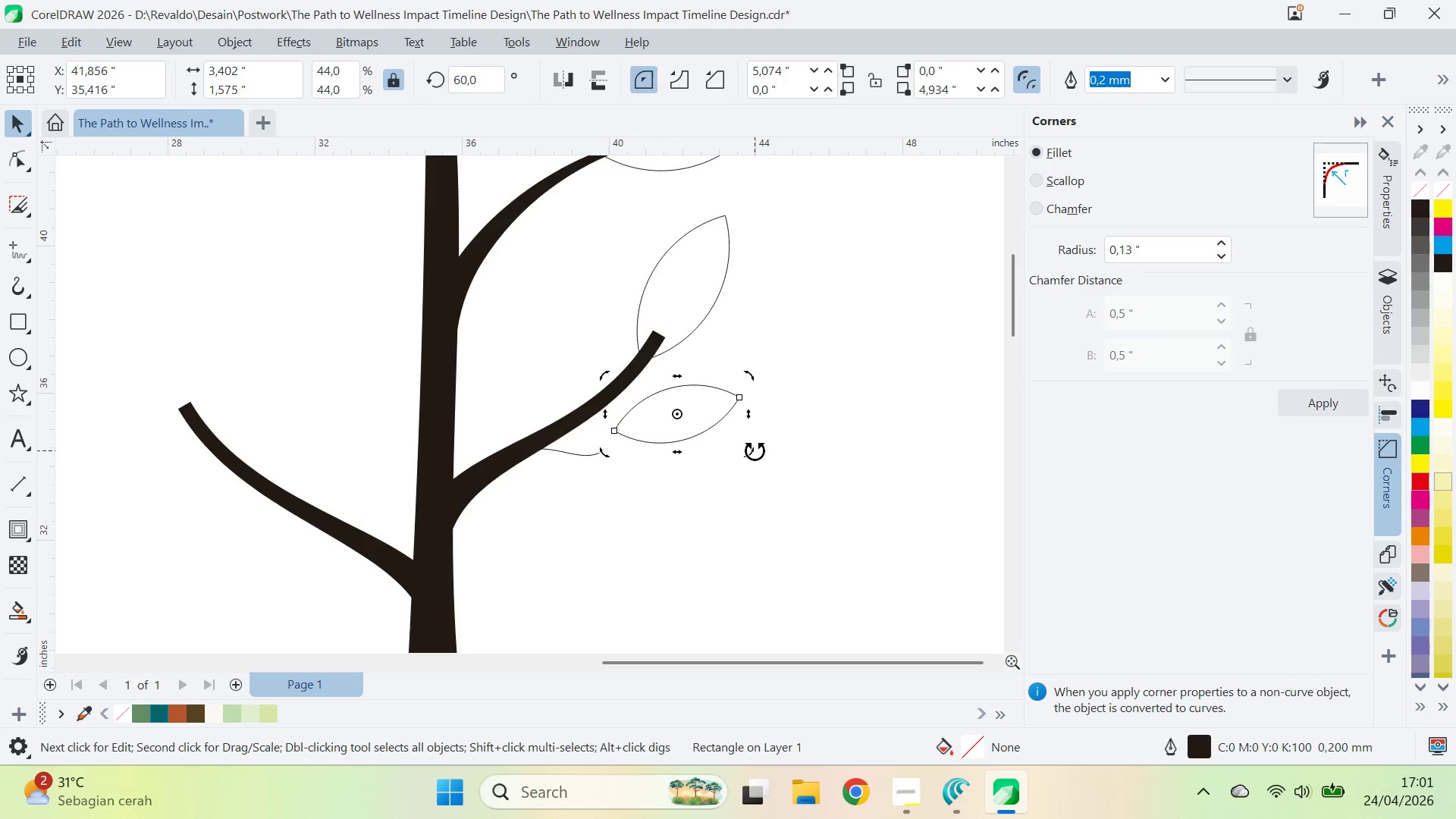 
left_click_drag(start_coordinate=[755, 450], to_coordinate=[758, 438])
 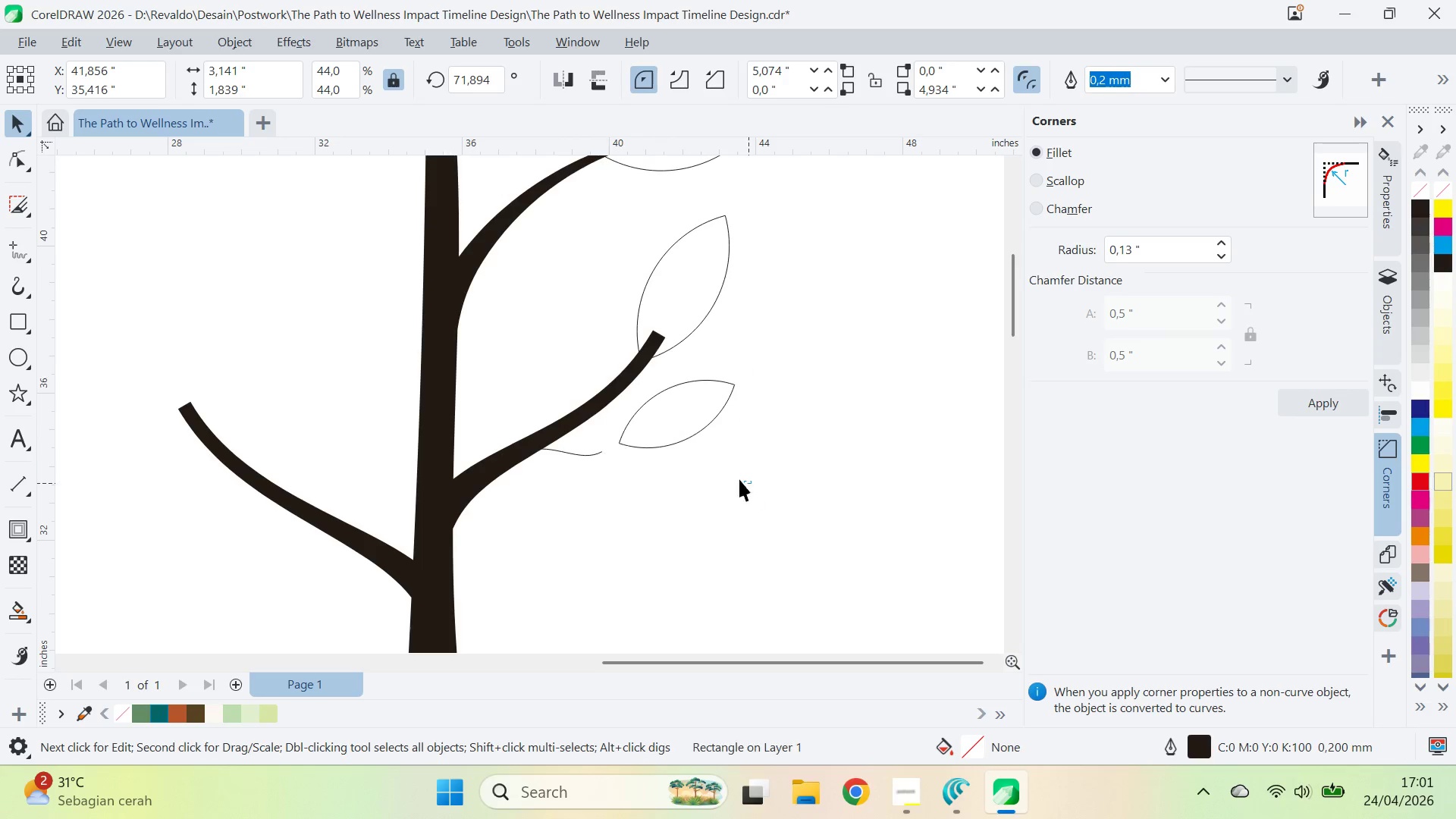 
left_click_drag(start_coordinate=[751, 483], to_coordinate=[744, 481])
 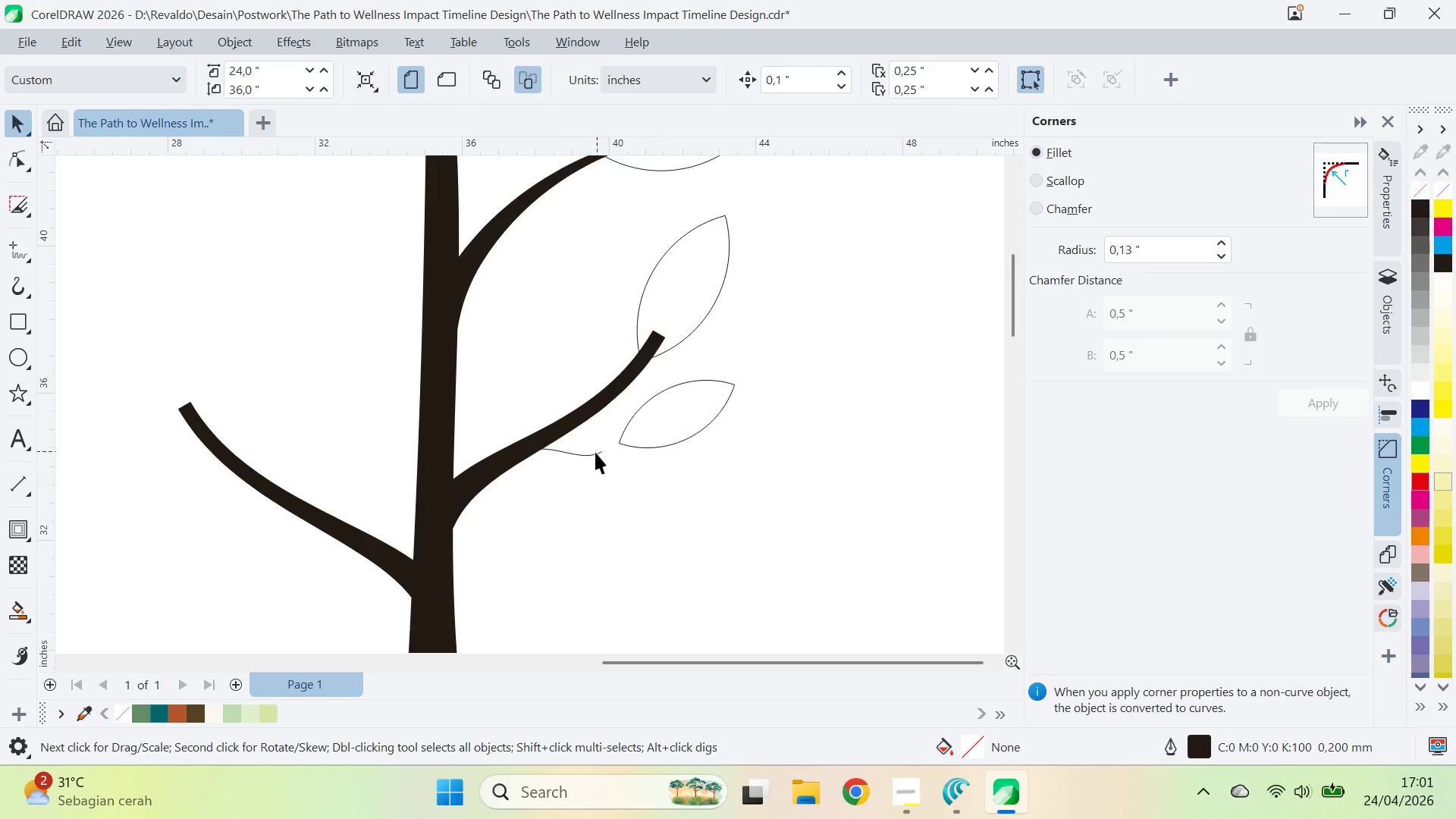 
triple_click([592, 453])
 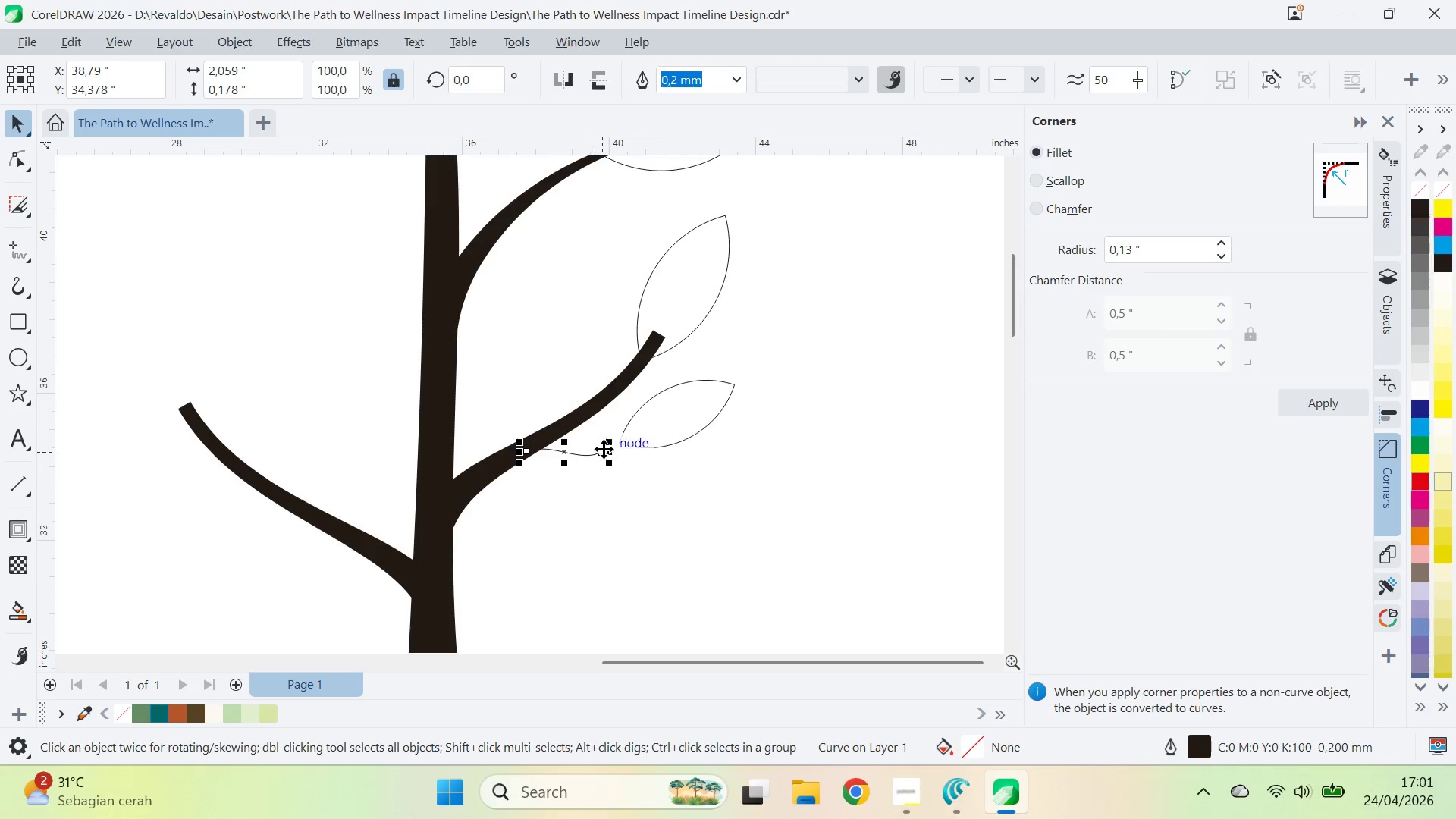 
key(A)
 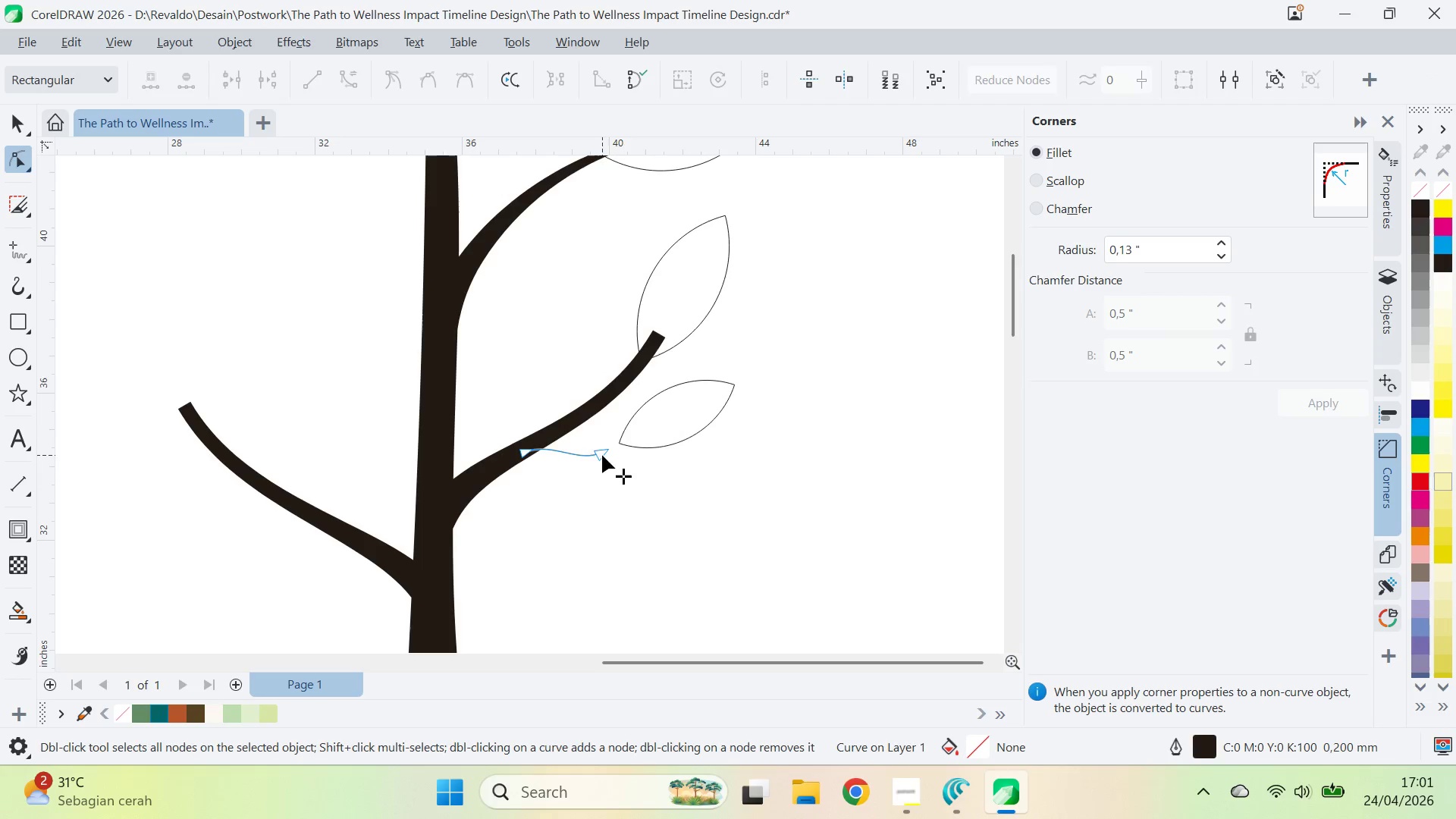 
left_click_drag(start_coordinate=[602, 455], to_coordinate=[619, 444])
 